 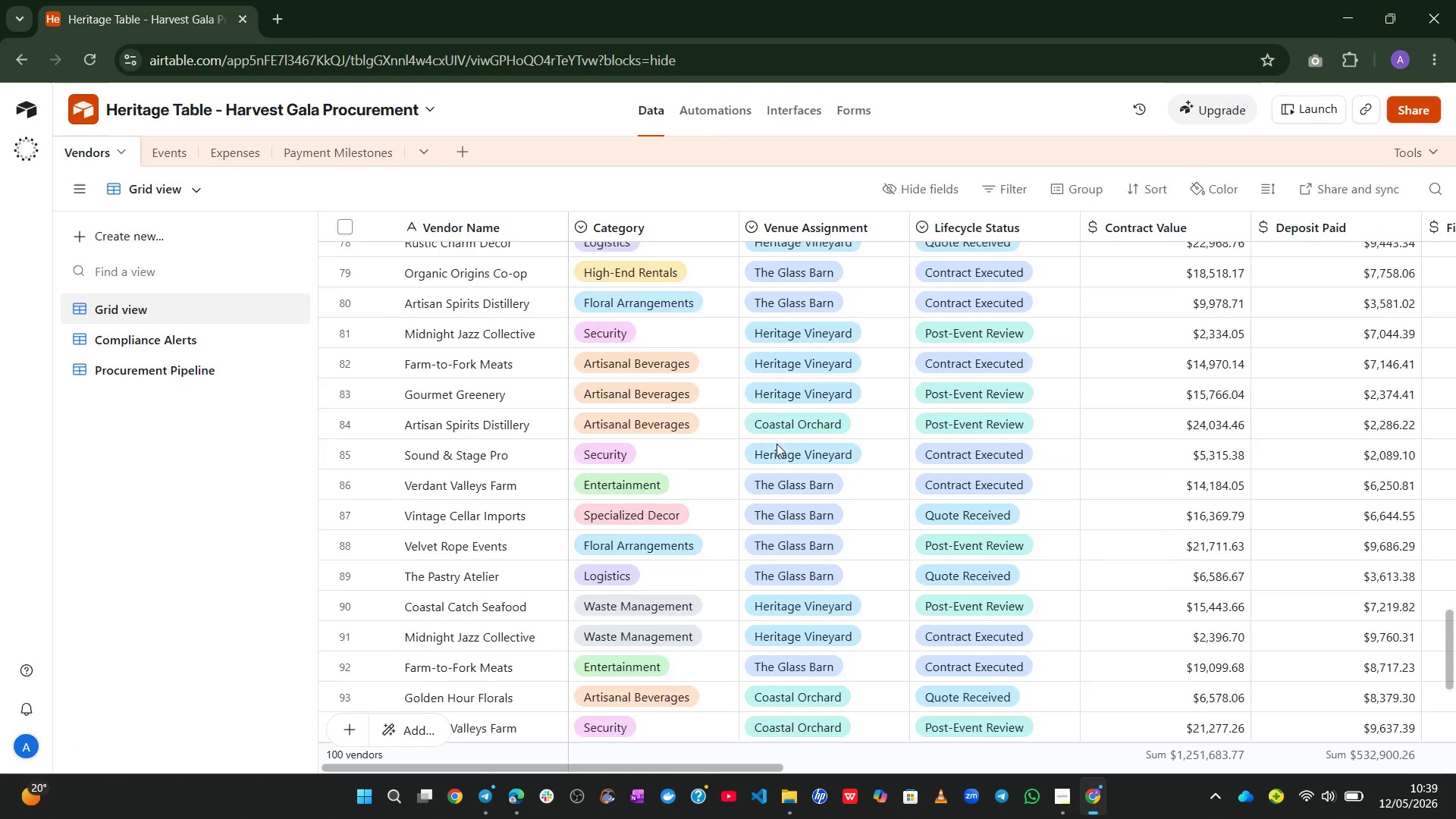 
hold_key(key=AltLeft, duration=0.5)
 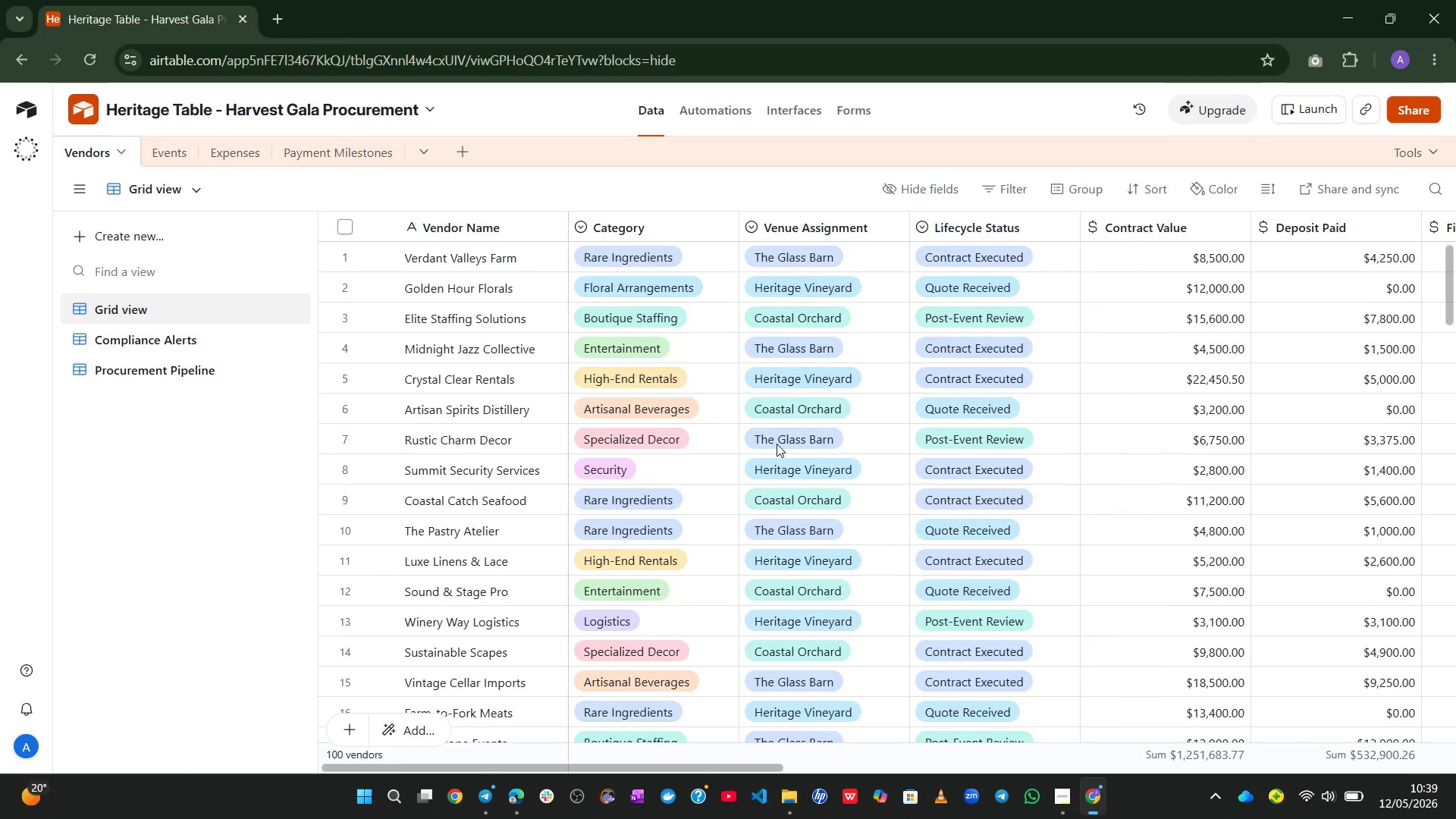 
key(Alt+Meta+R)
 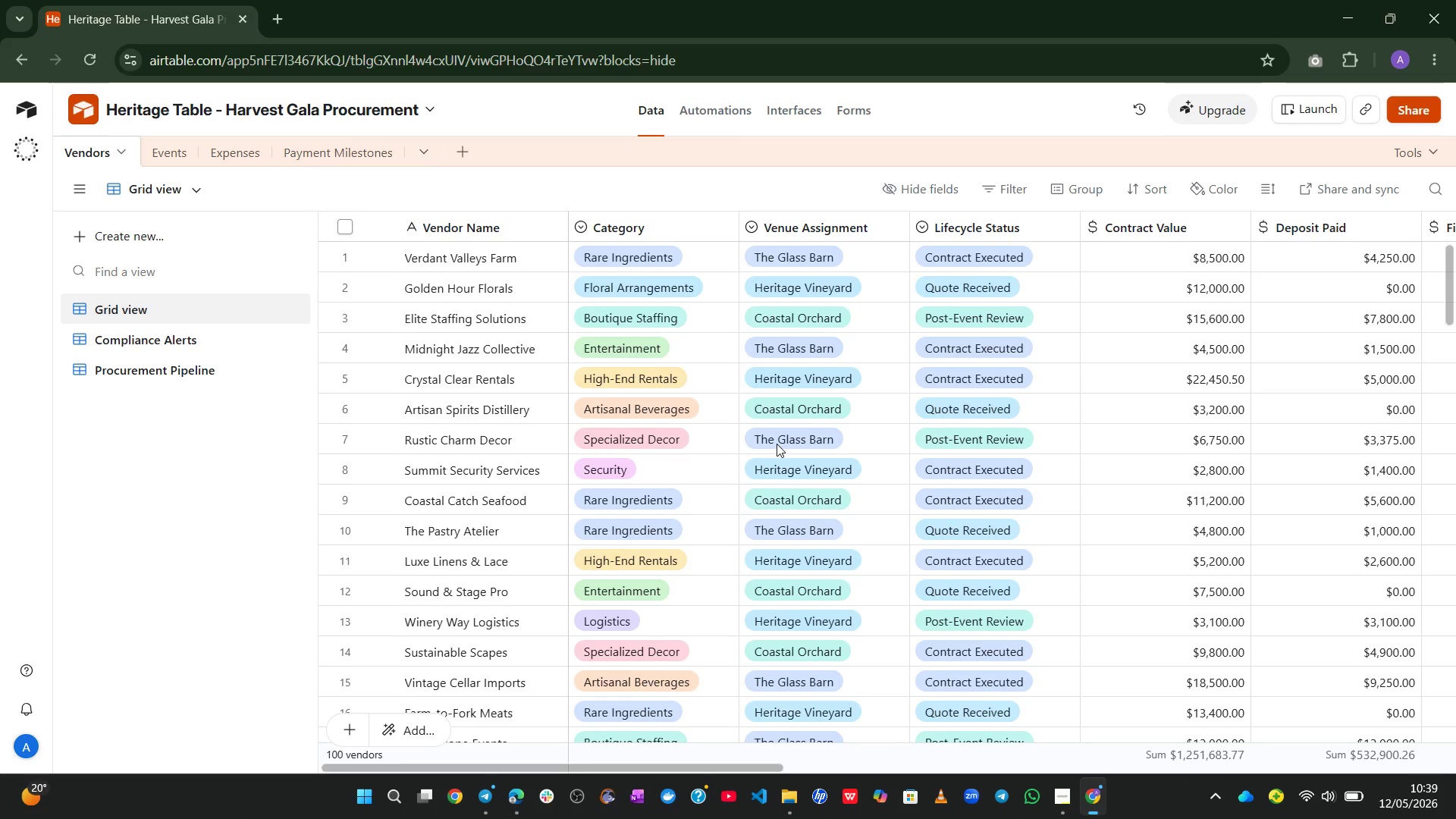 
wait(14.83)
 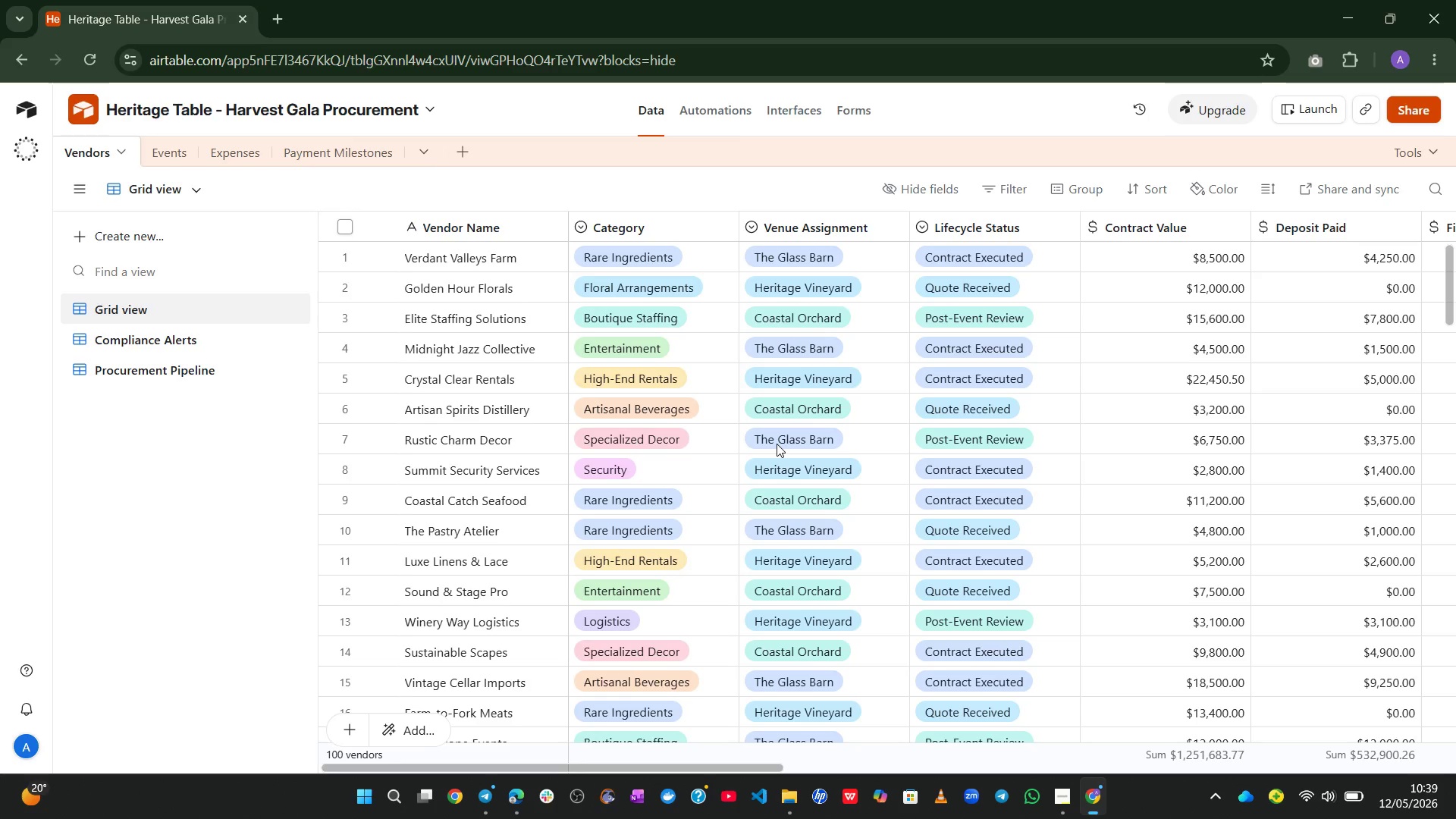 
left_click([1416, 355])
 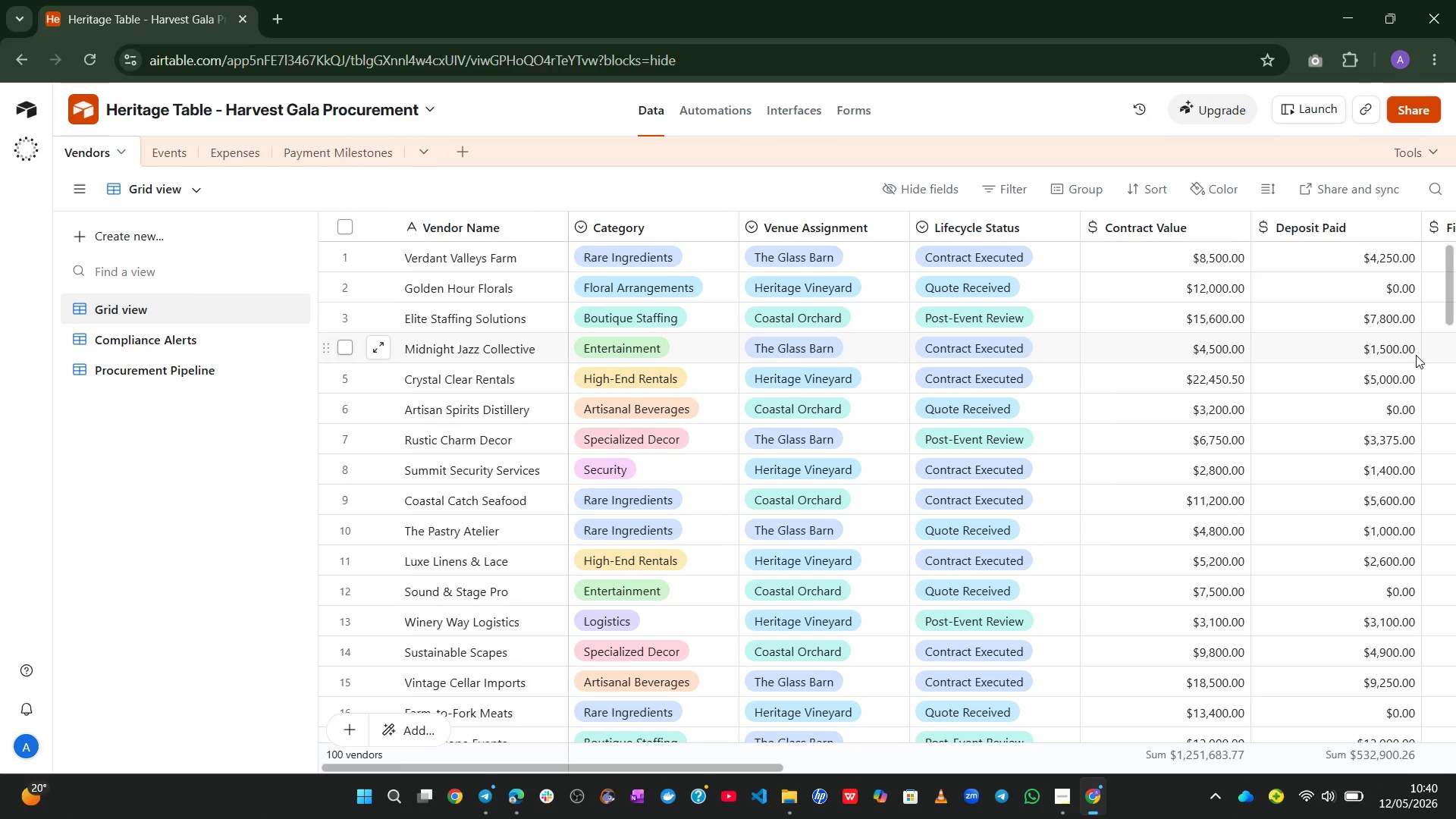 
key(Alt+Meta+R)
 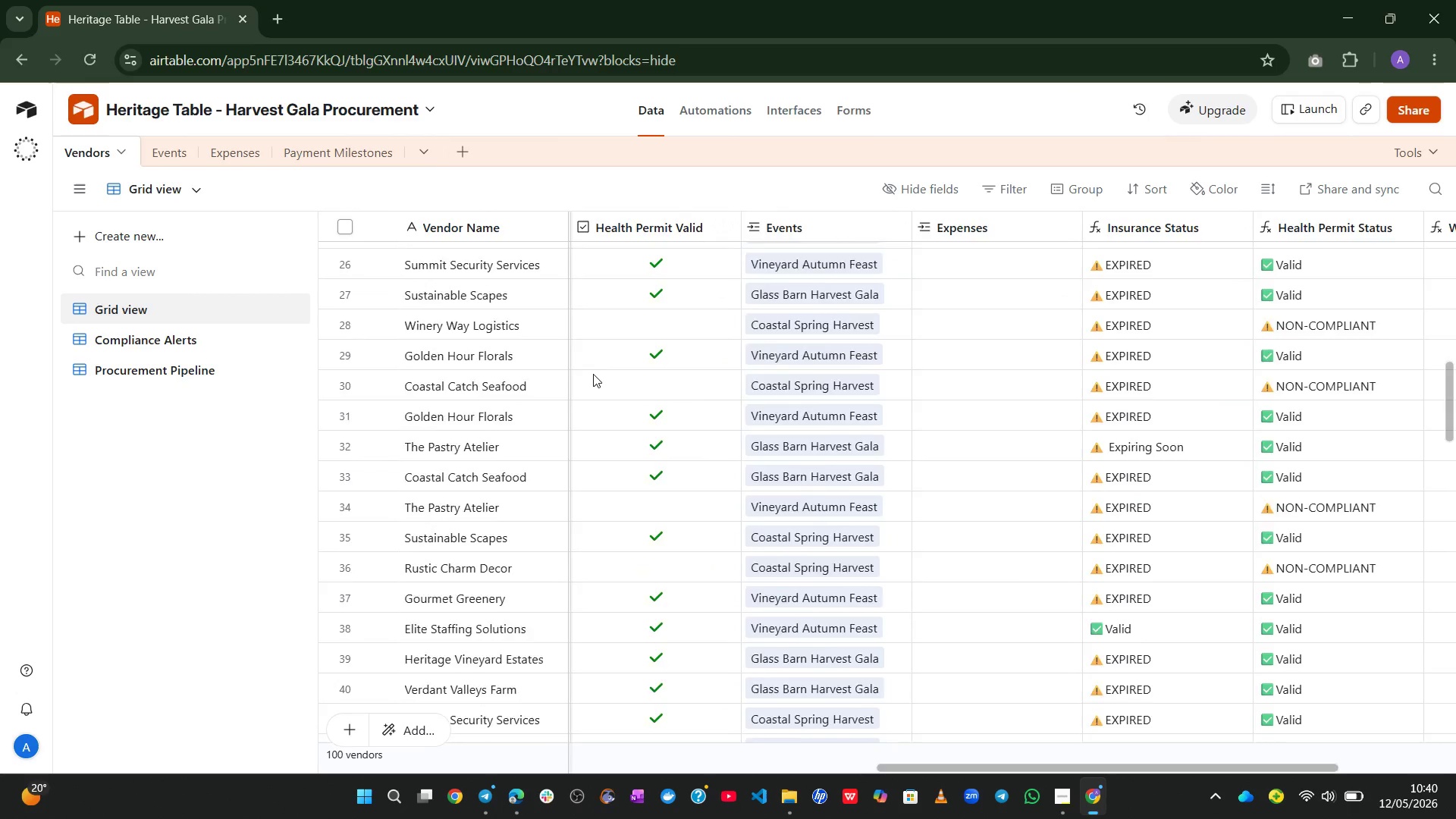 
wait(40.06)
 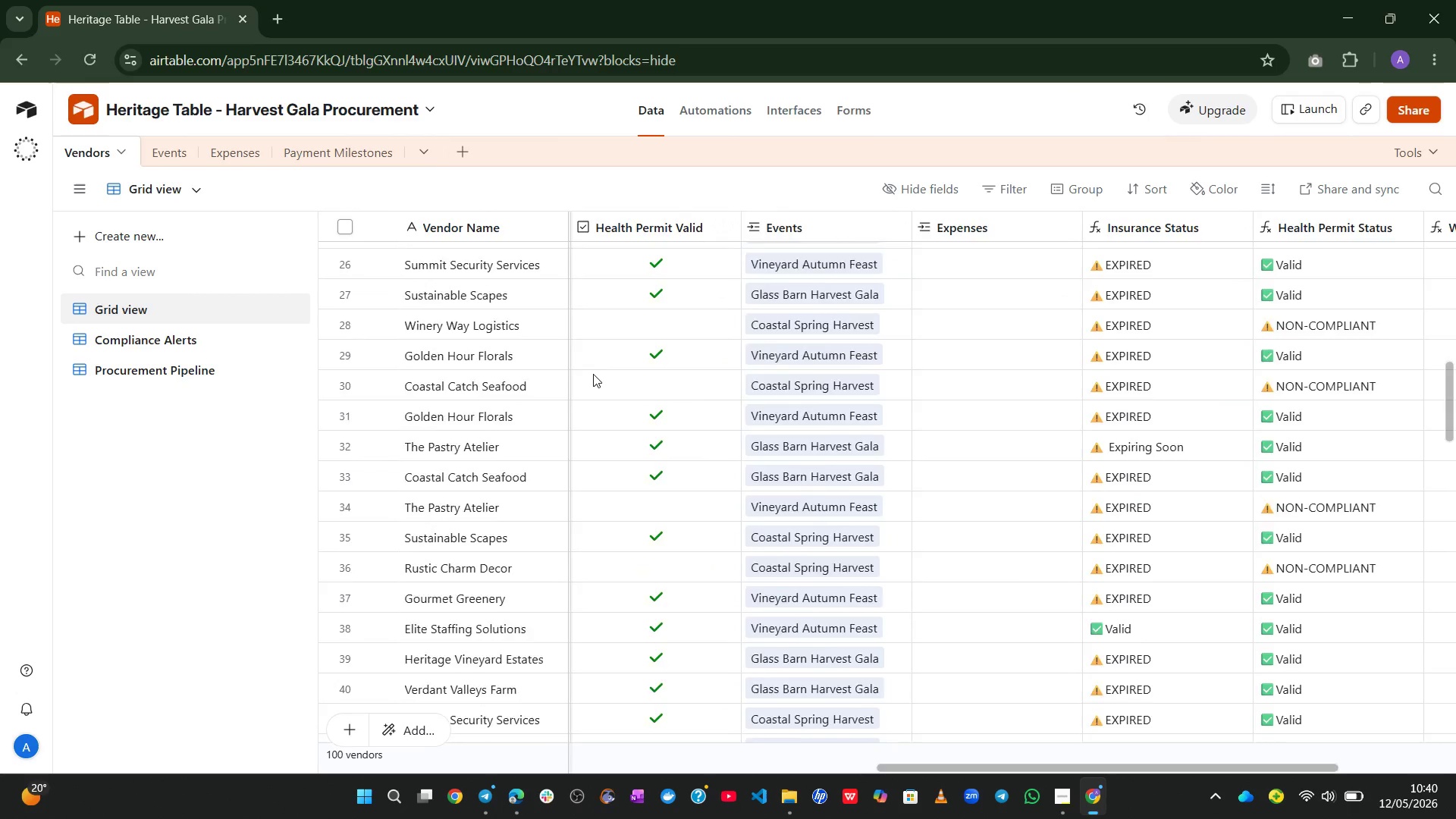 
mouse_move([676, 495])
 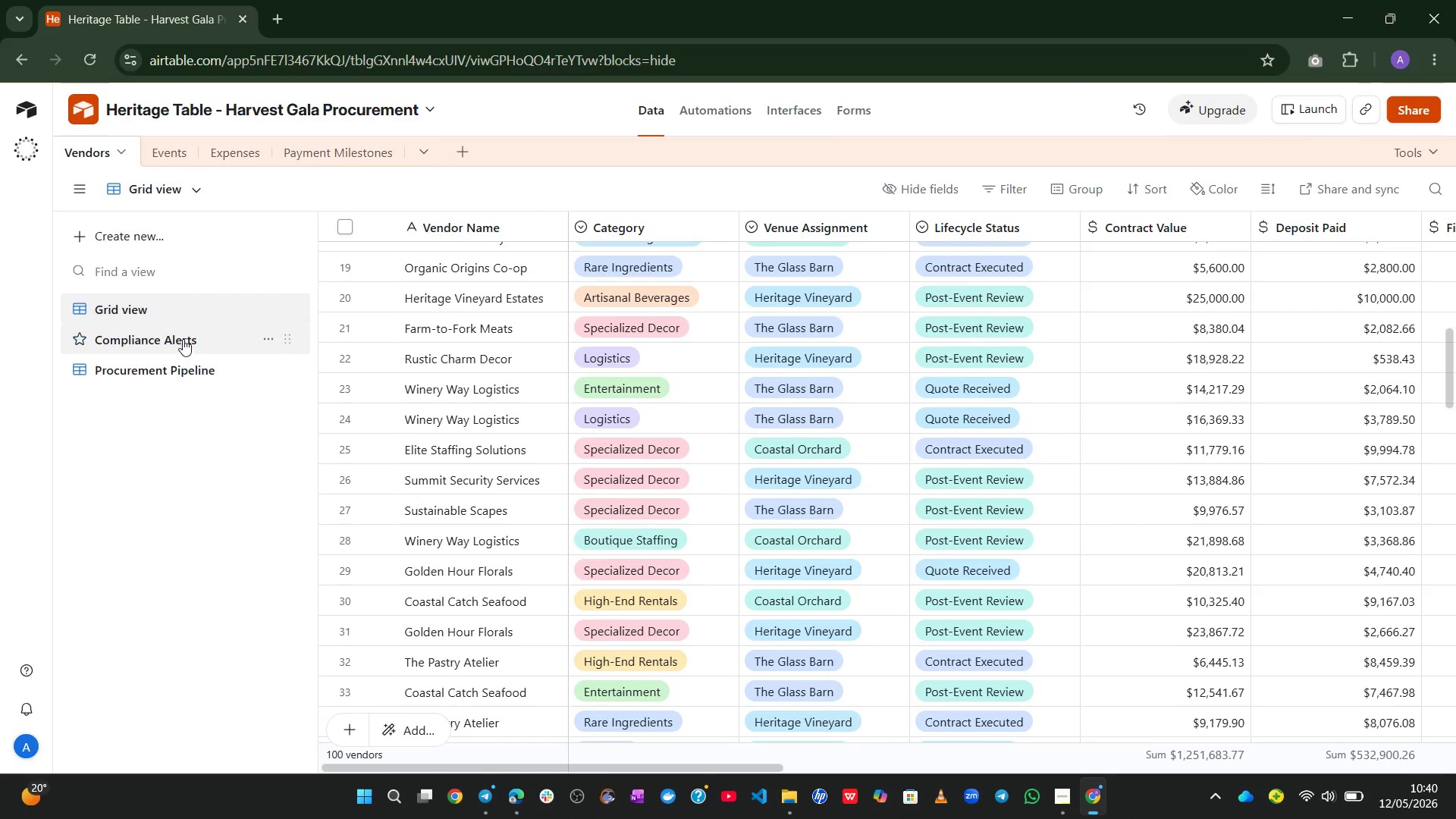 
left_click([183, 338])
 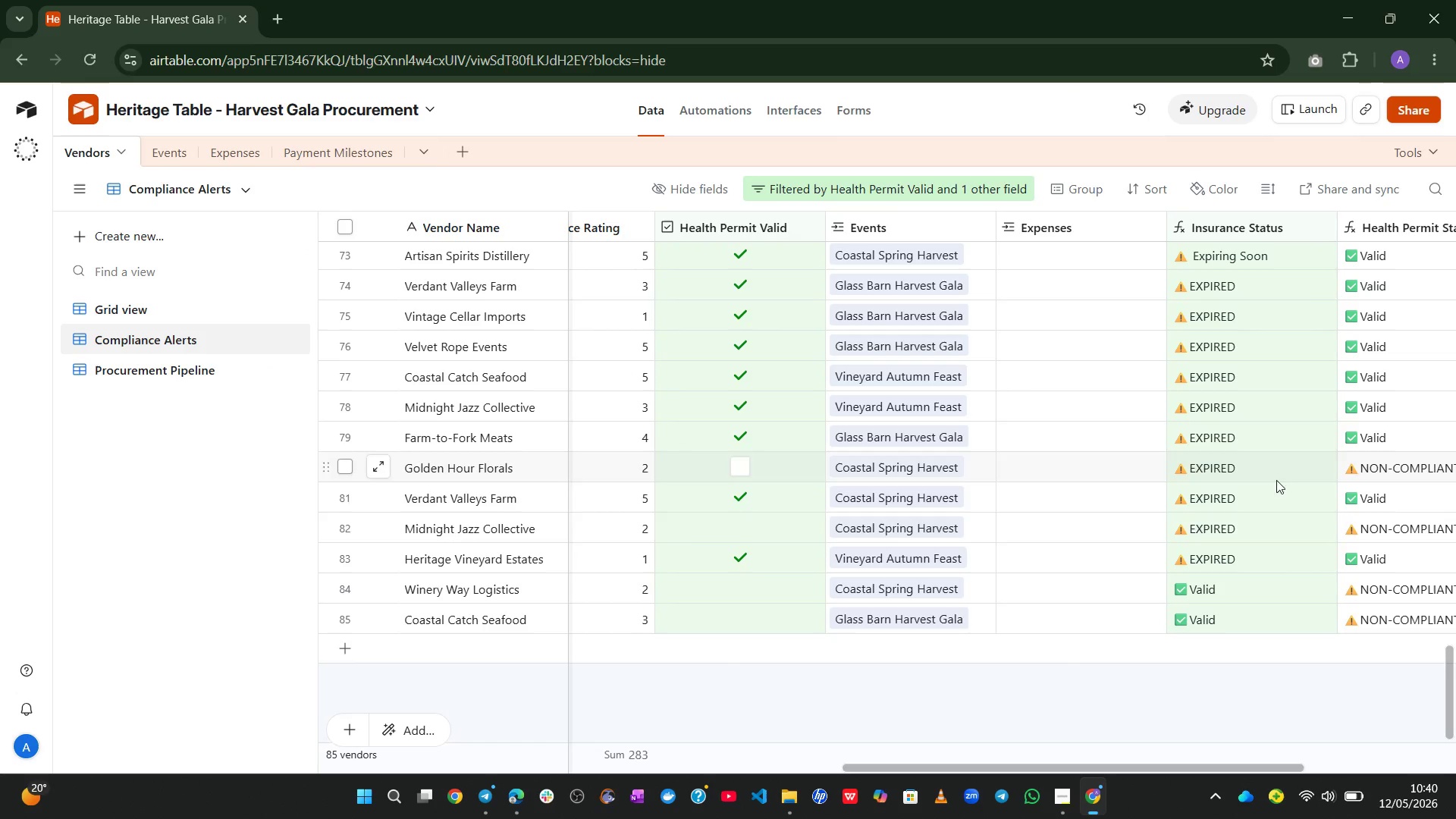 
wait(8.31)
 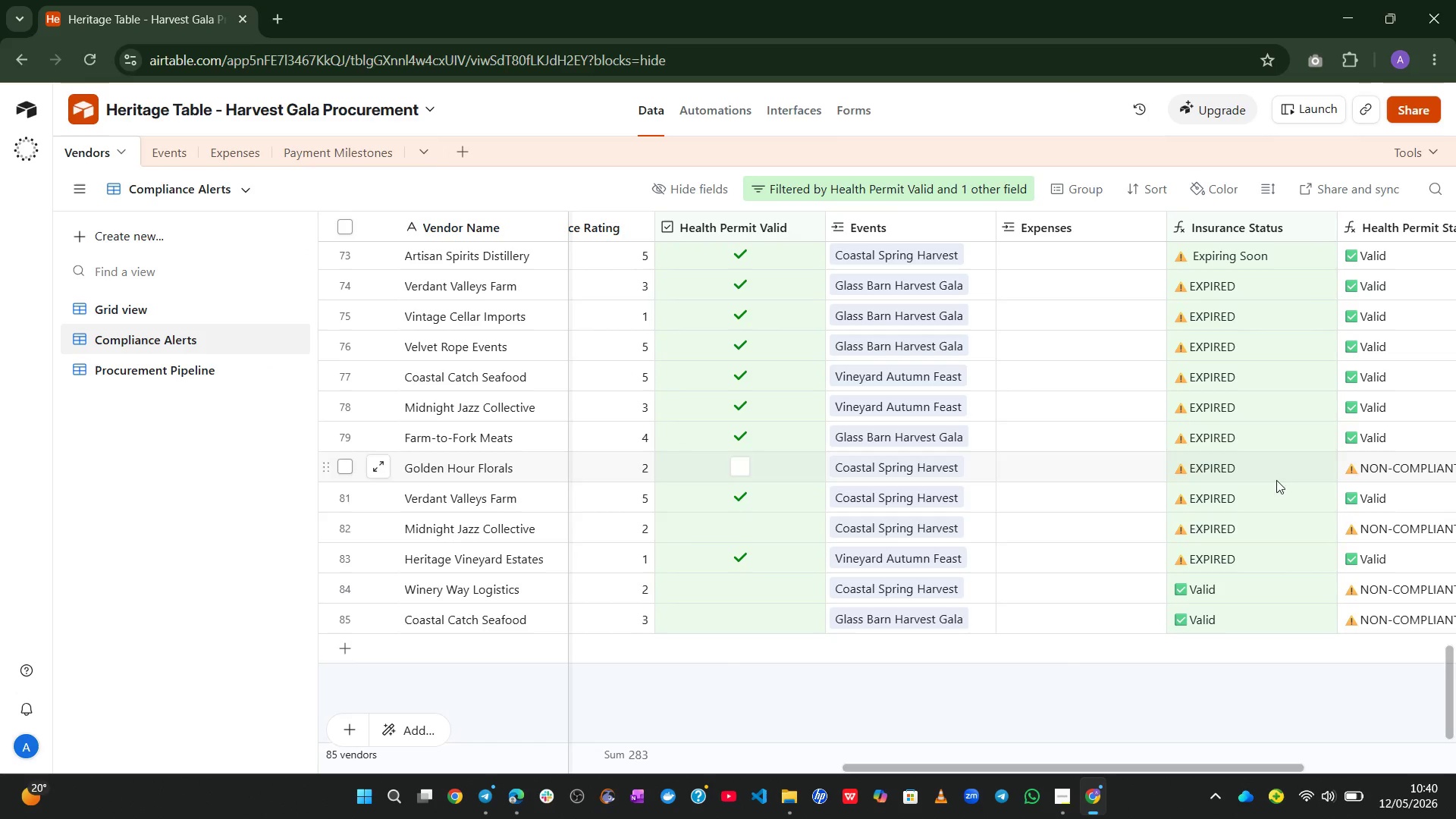 
double_click([950, 183])
 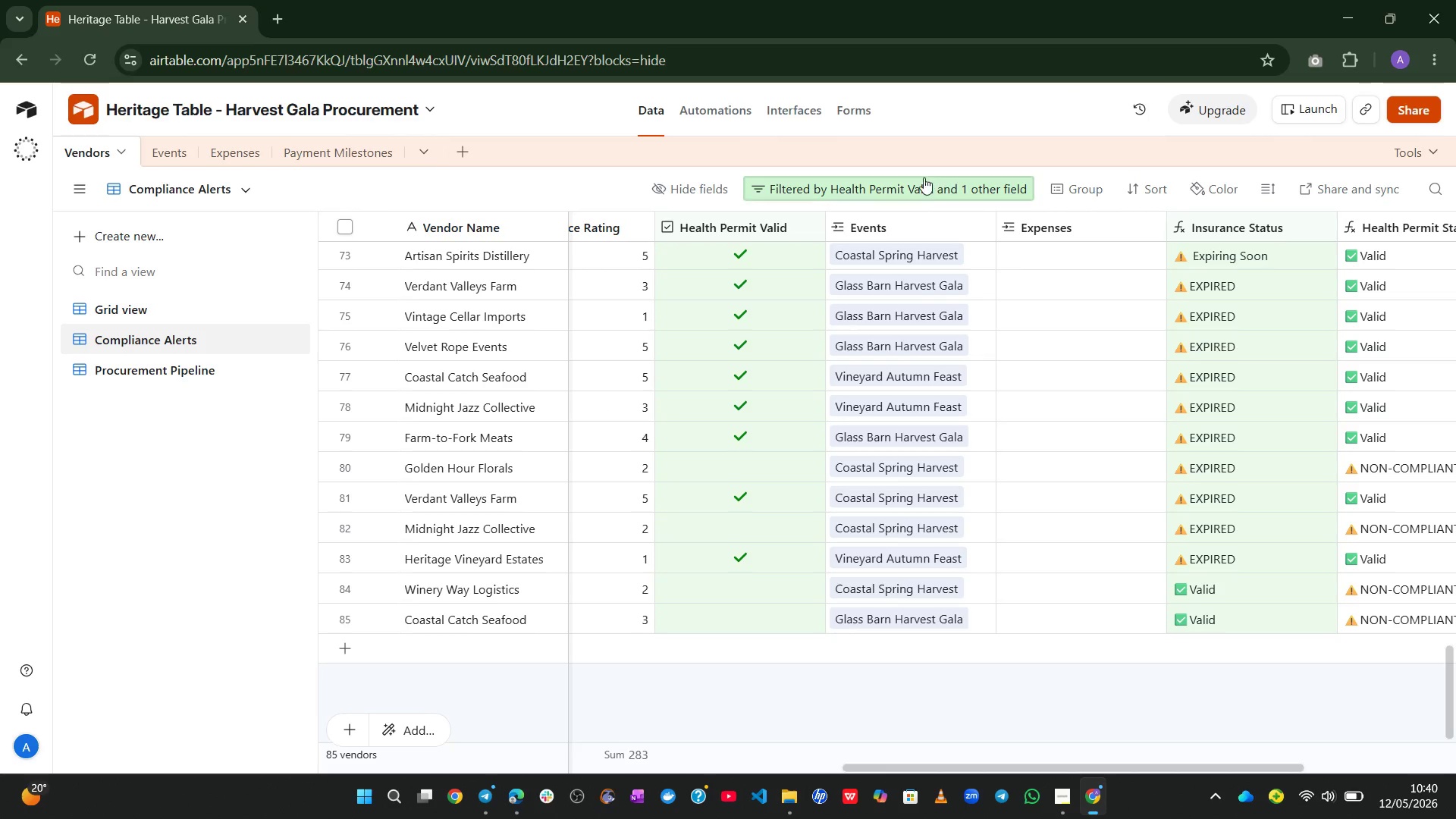 
double_click([923, 179])
 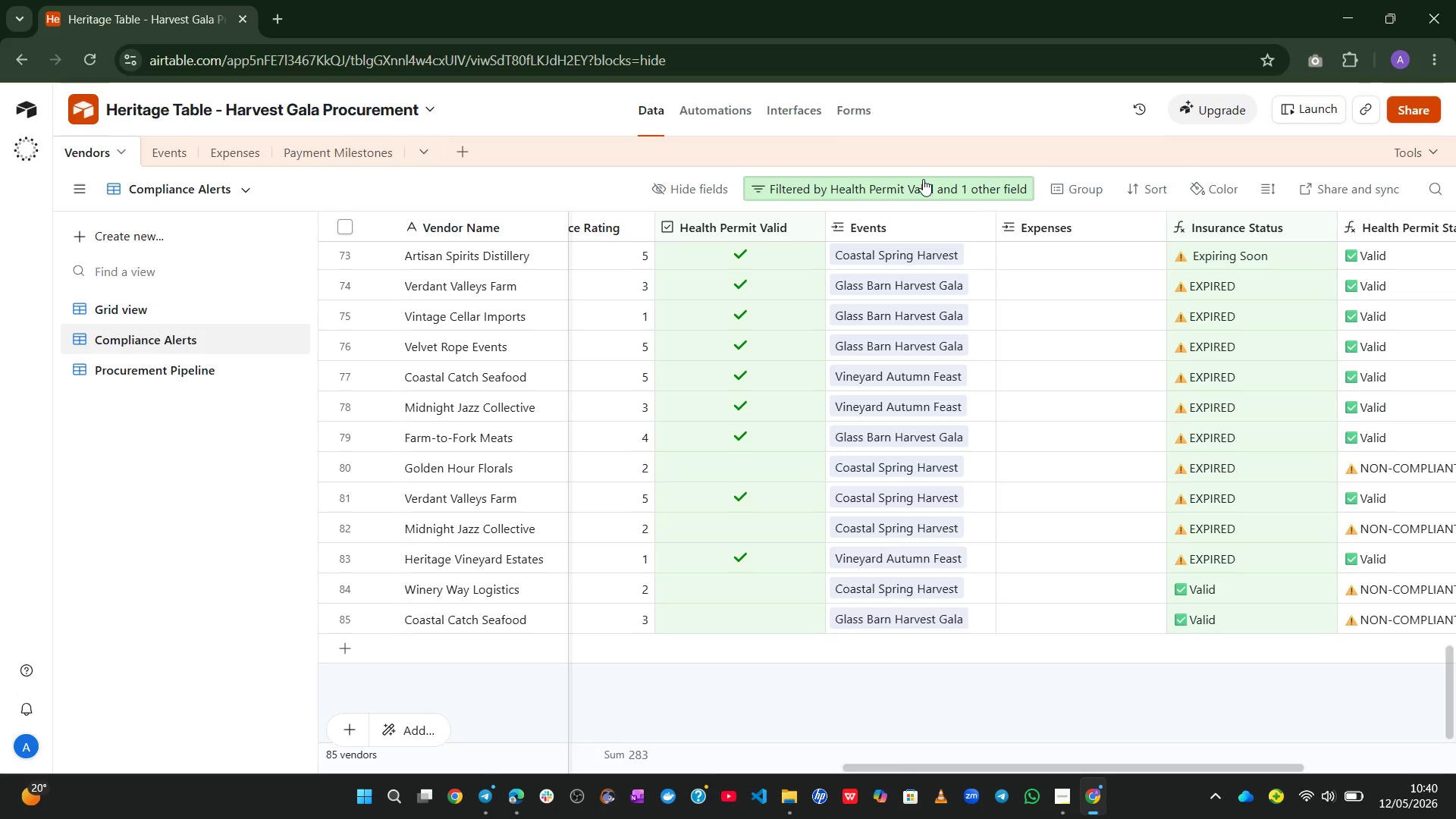 
left_click([923, 179])
 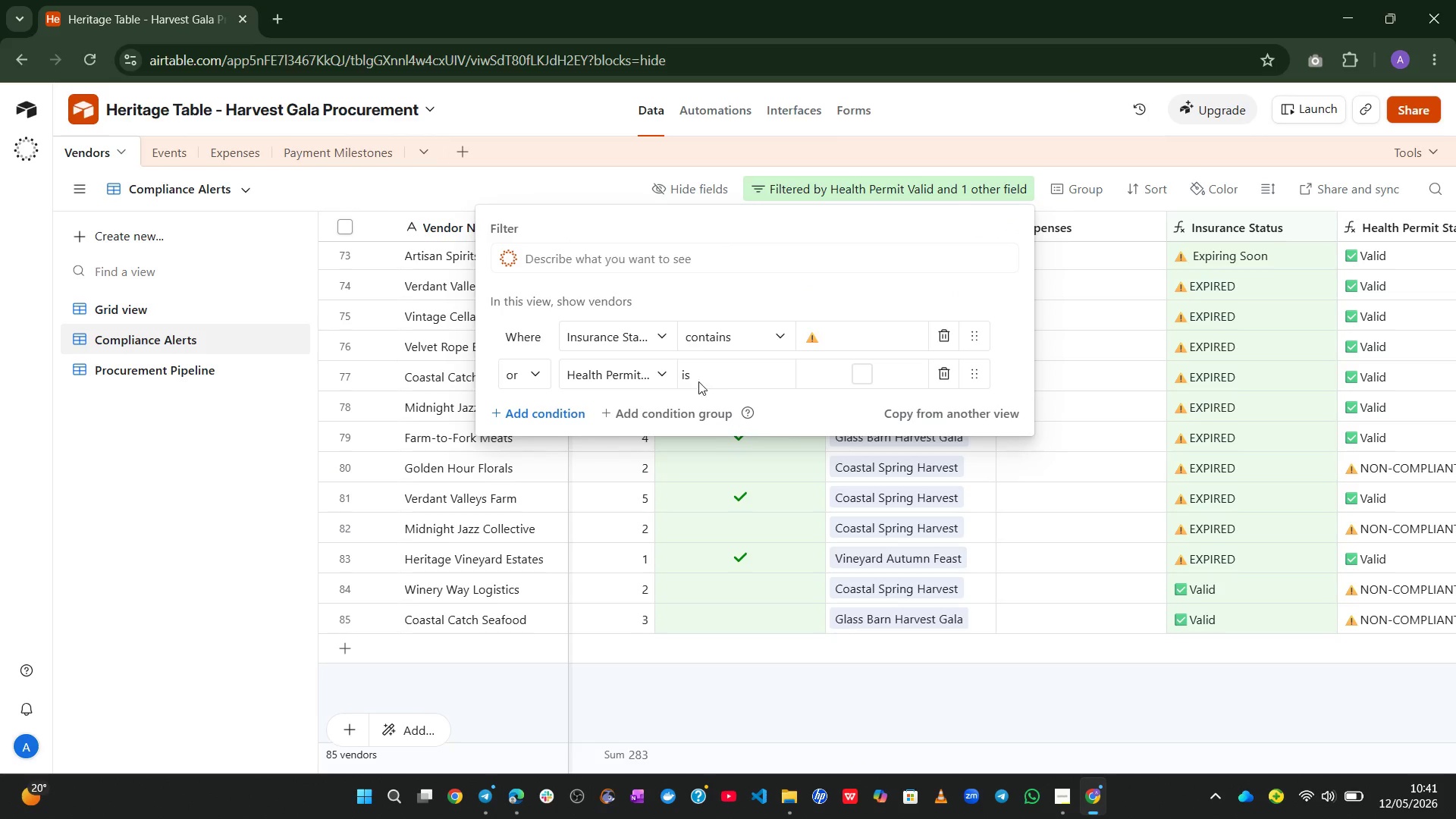 
wait(6.5)
 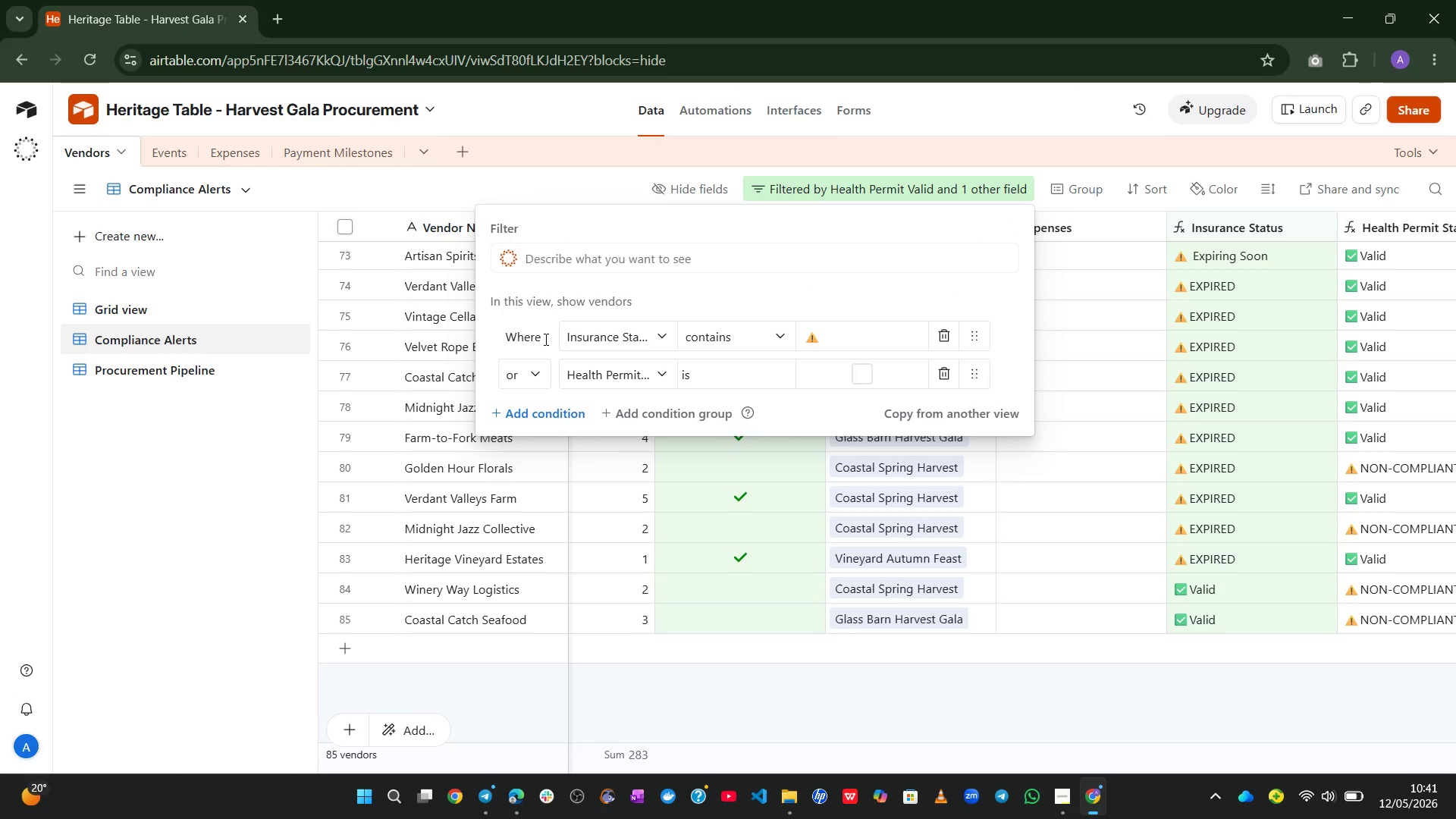 
left_click([858, 377])
 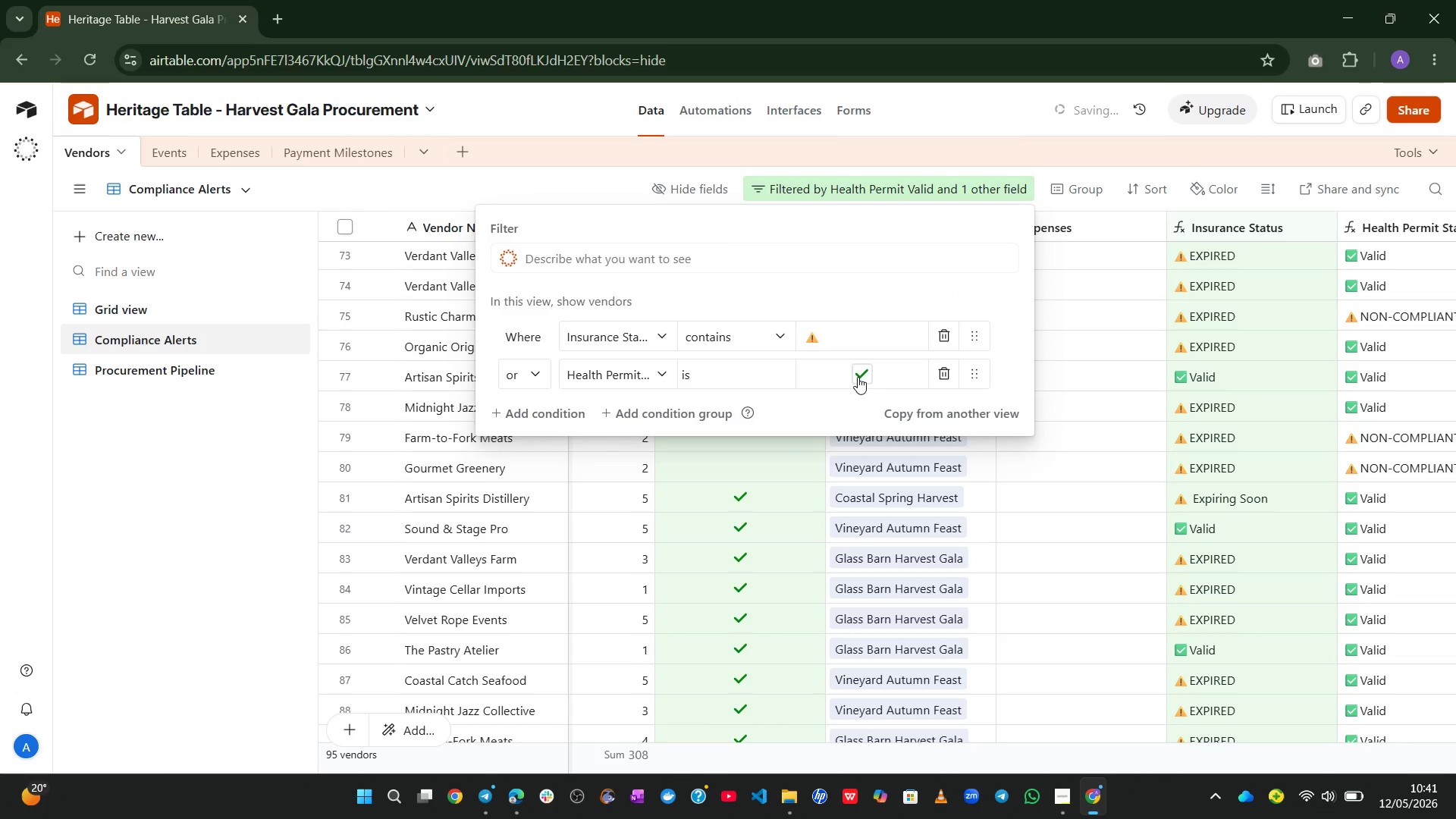 
left_click([858, 377])
 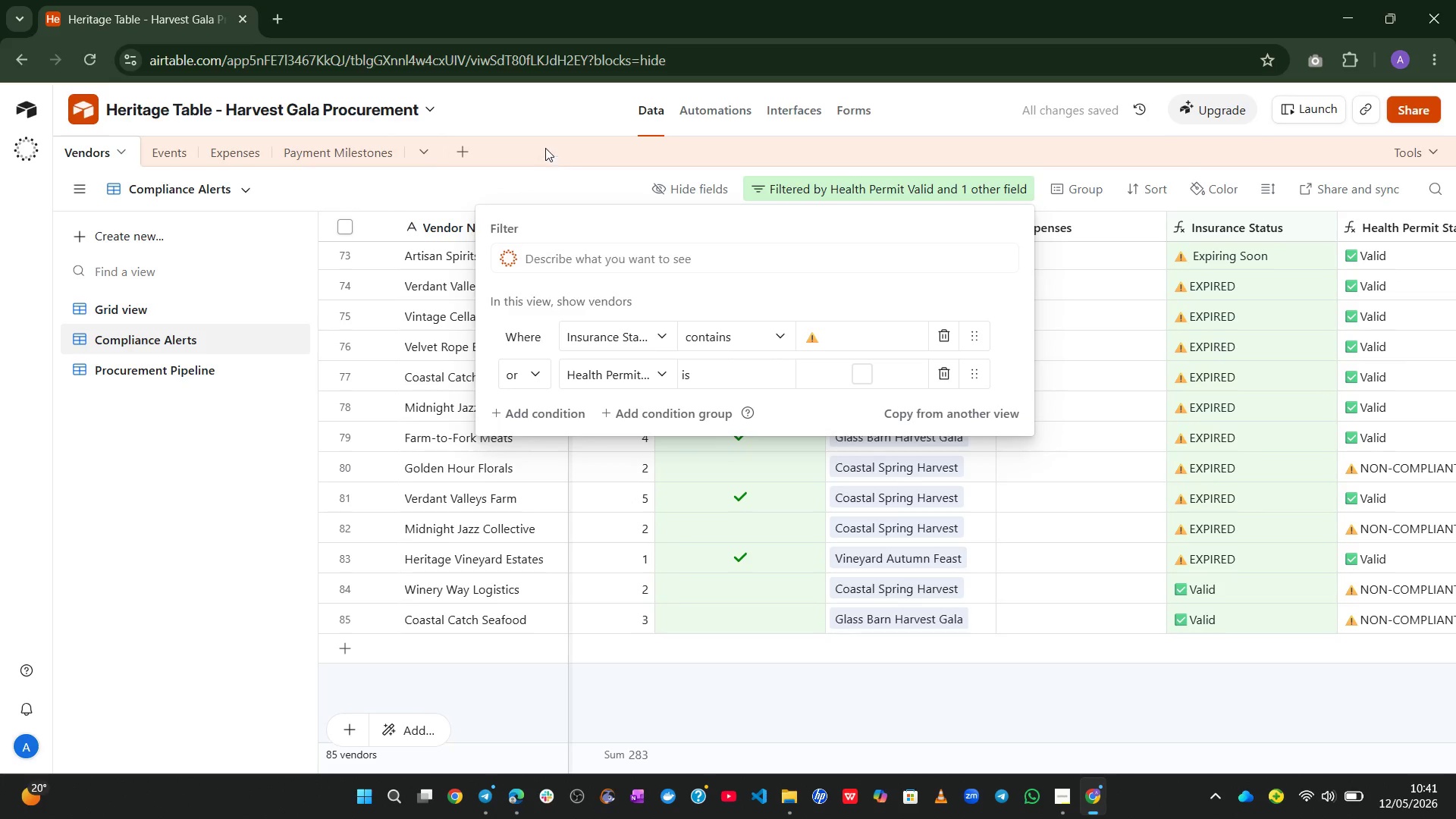 
left_click([538, 130])
 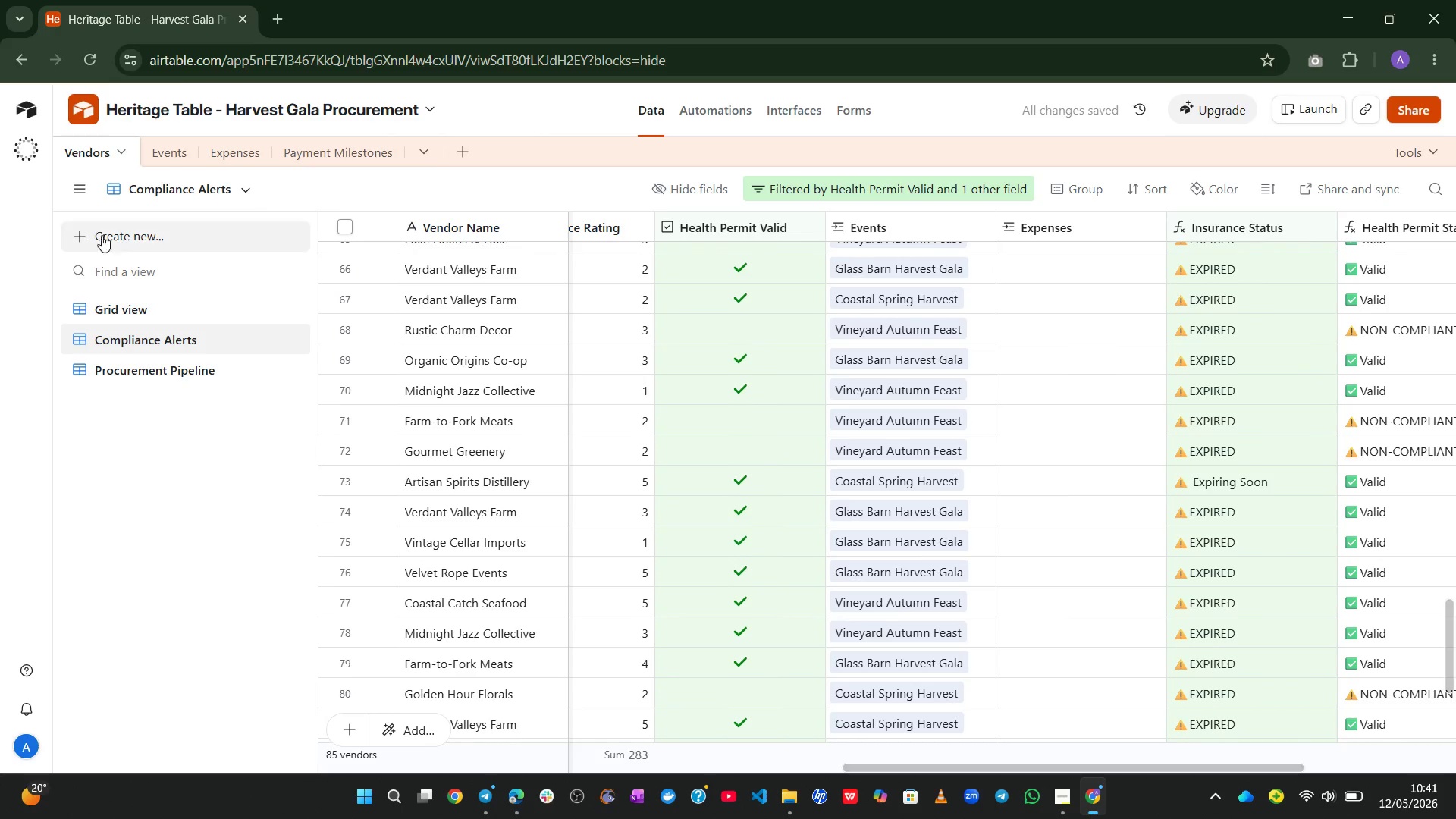 
left_click([139, 374])
 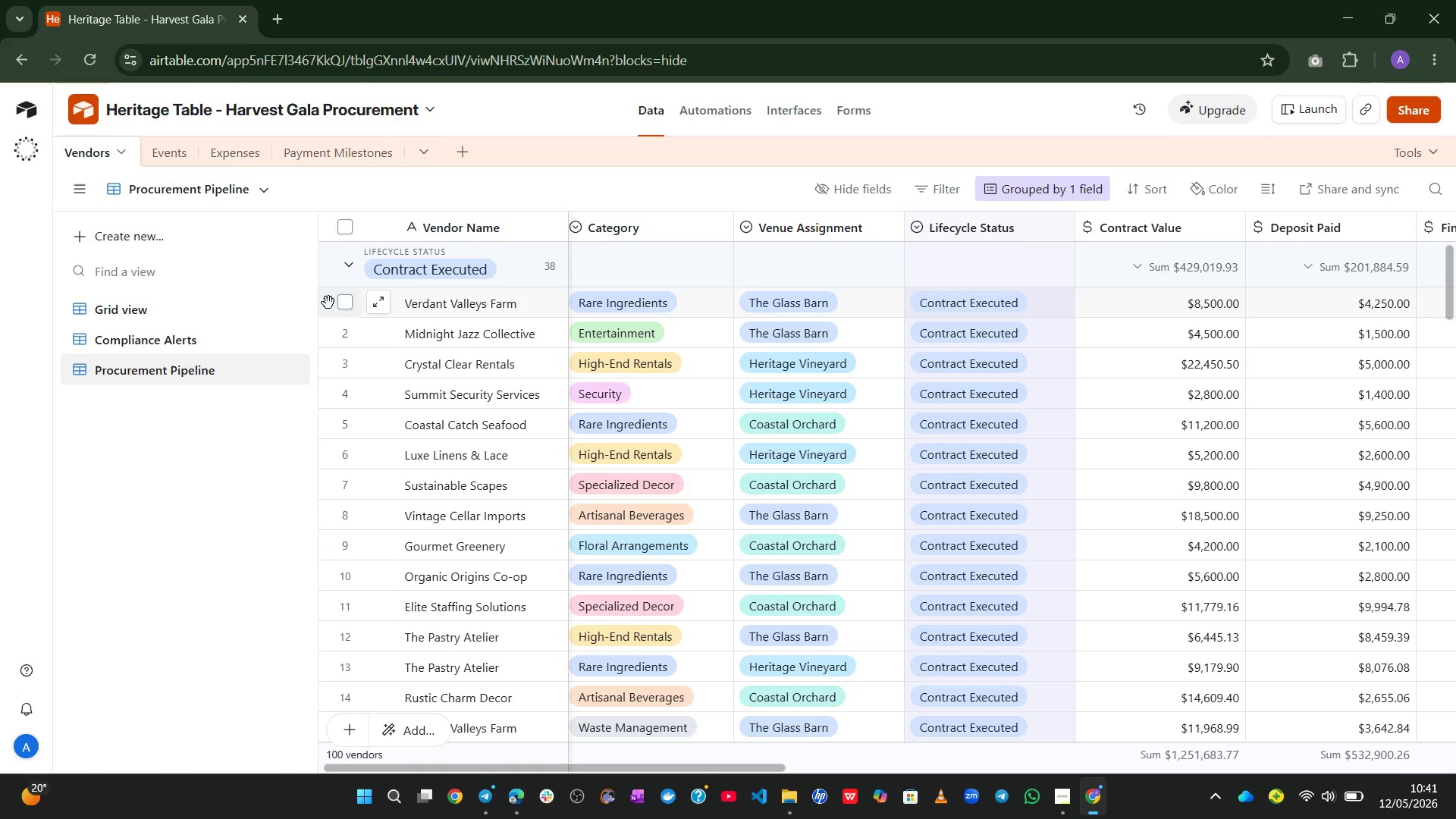 
left_click([347, 273])
 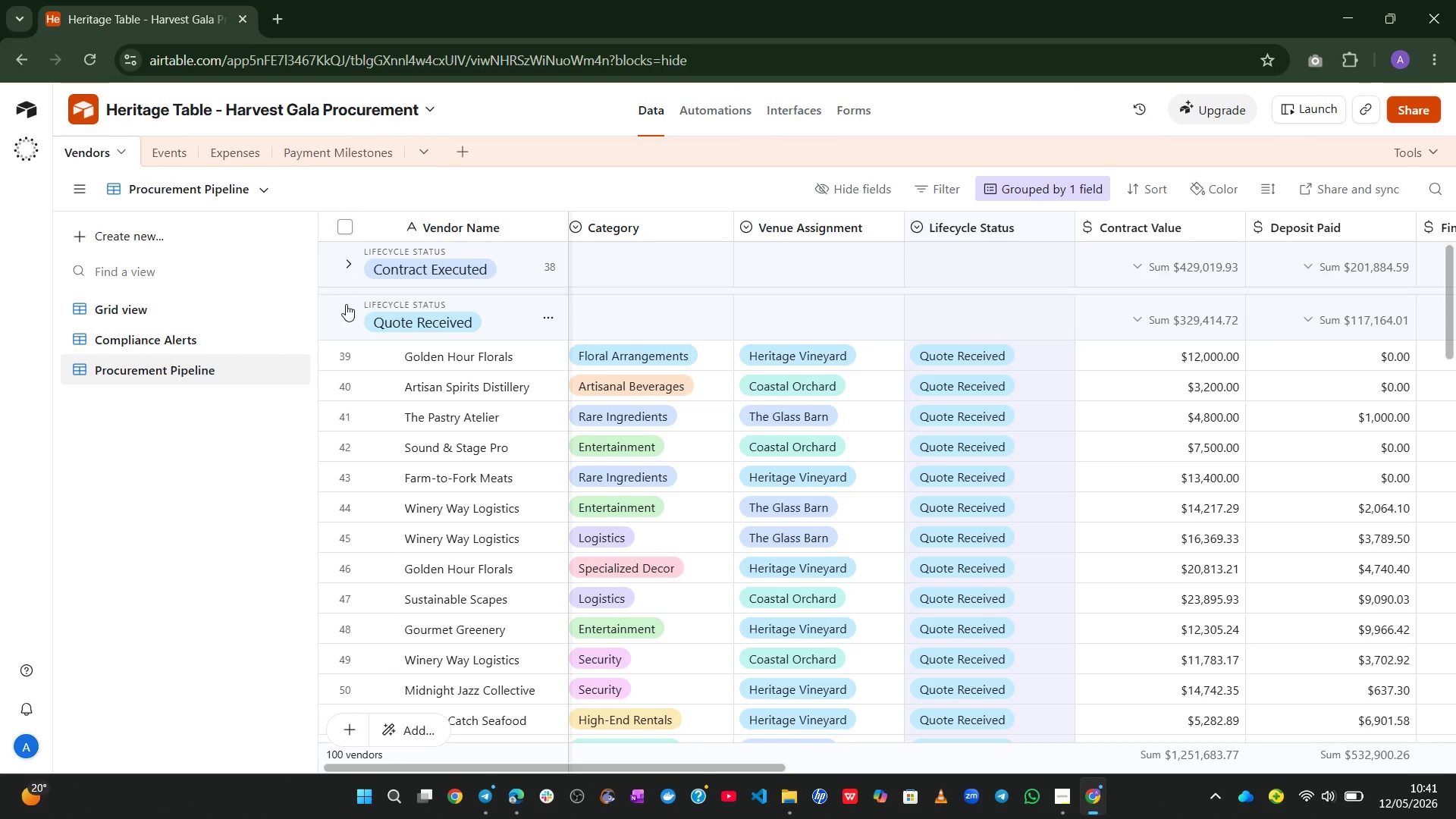 
left_click([345, 309])
 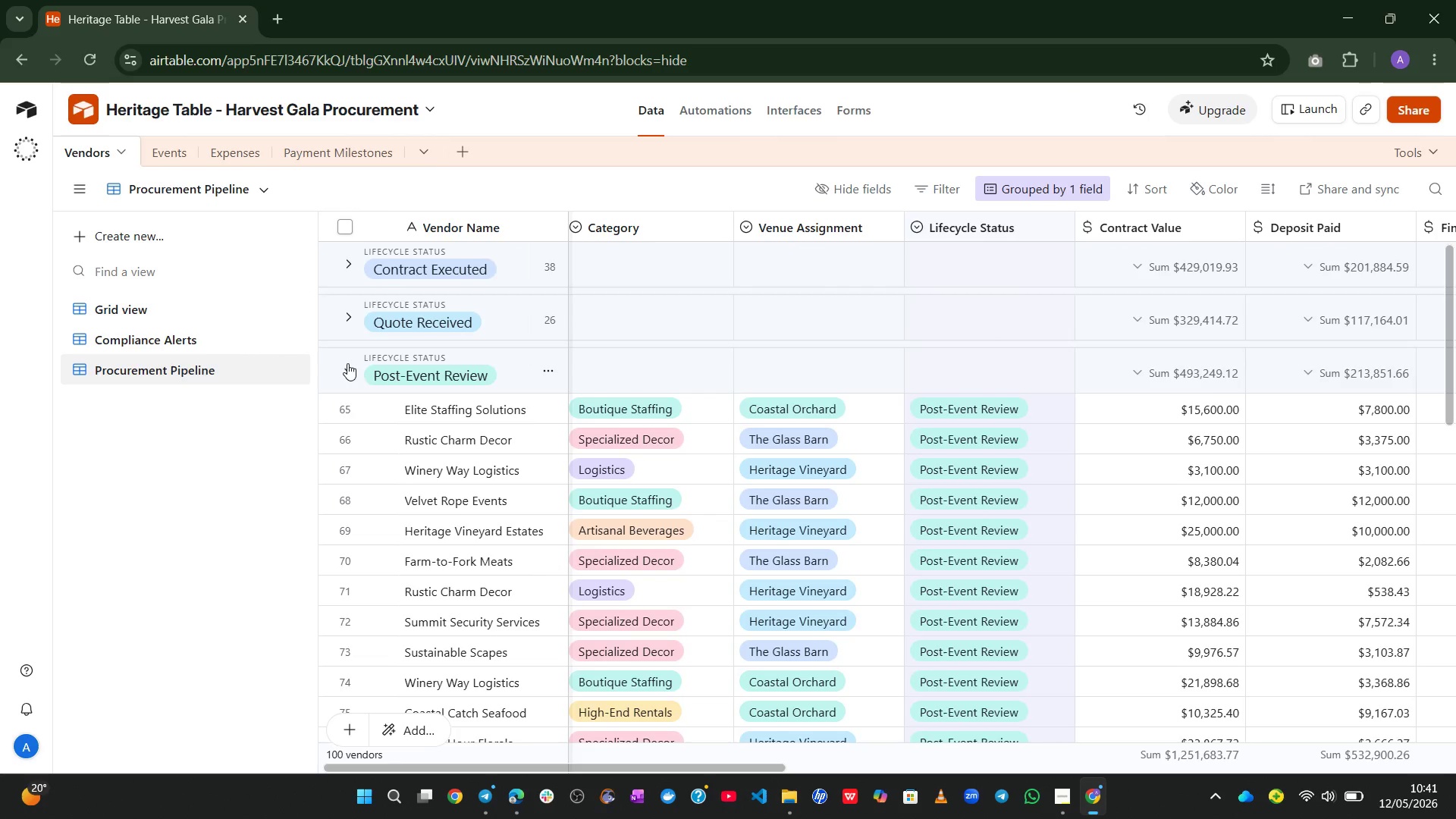 
left_click([347, 363])
 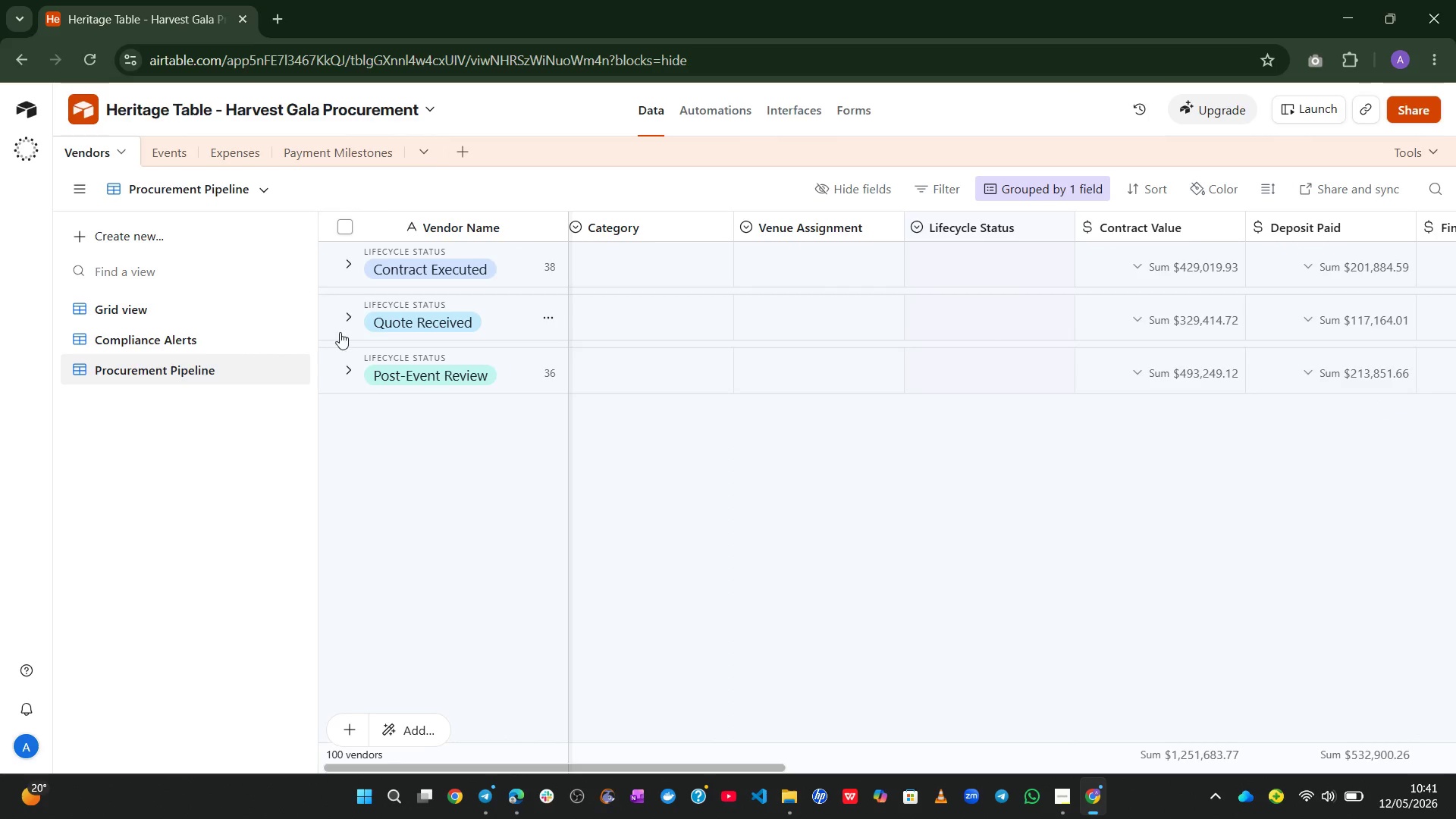 
left_click([336, 350])
 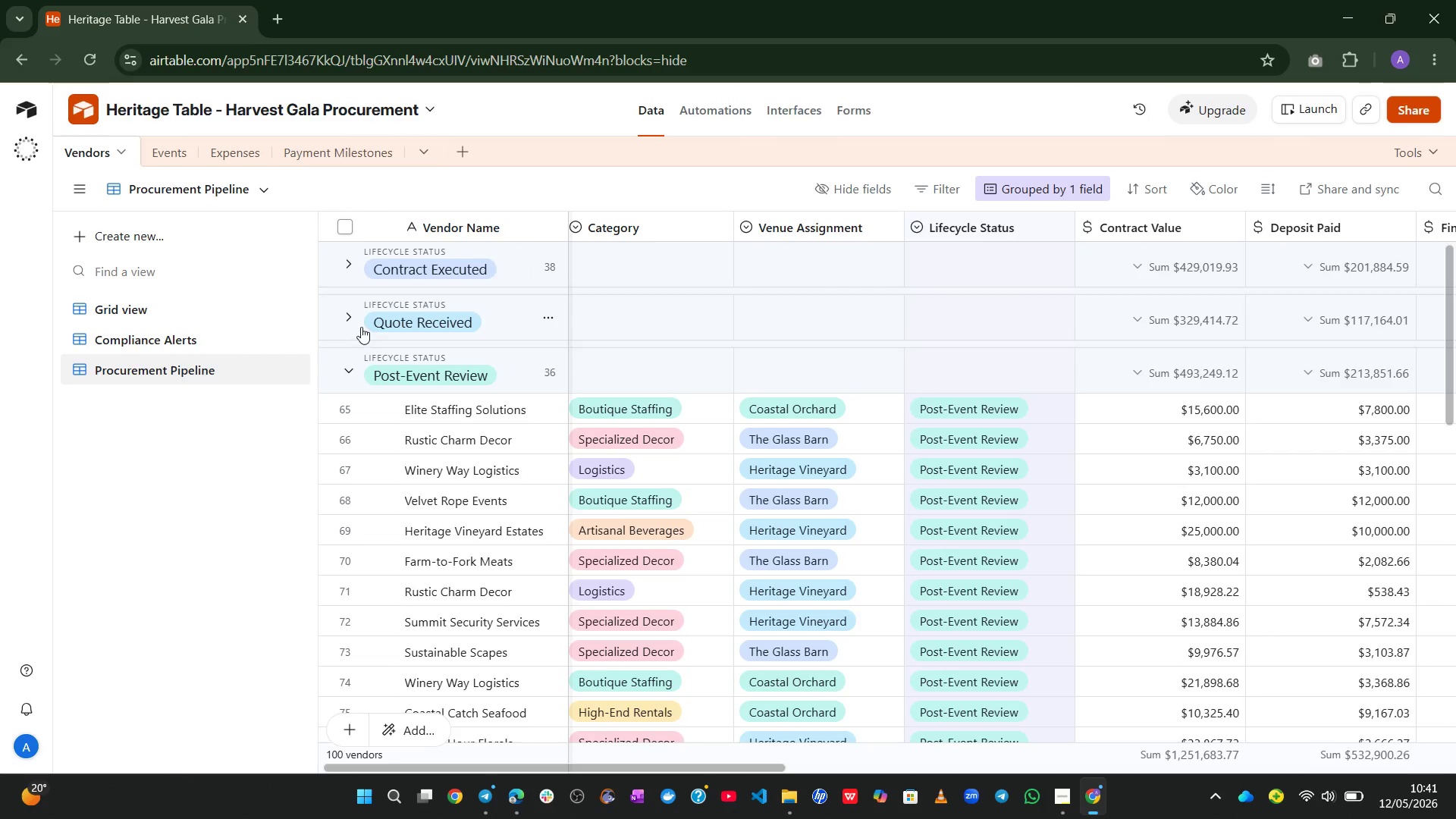 
left_click([356, 326])
 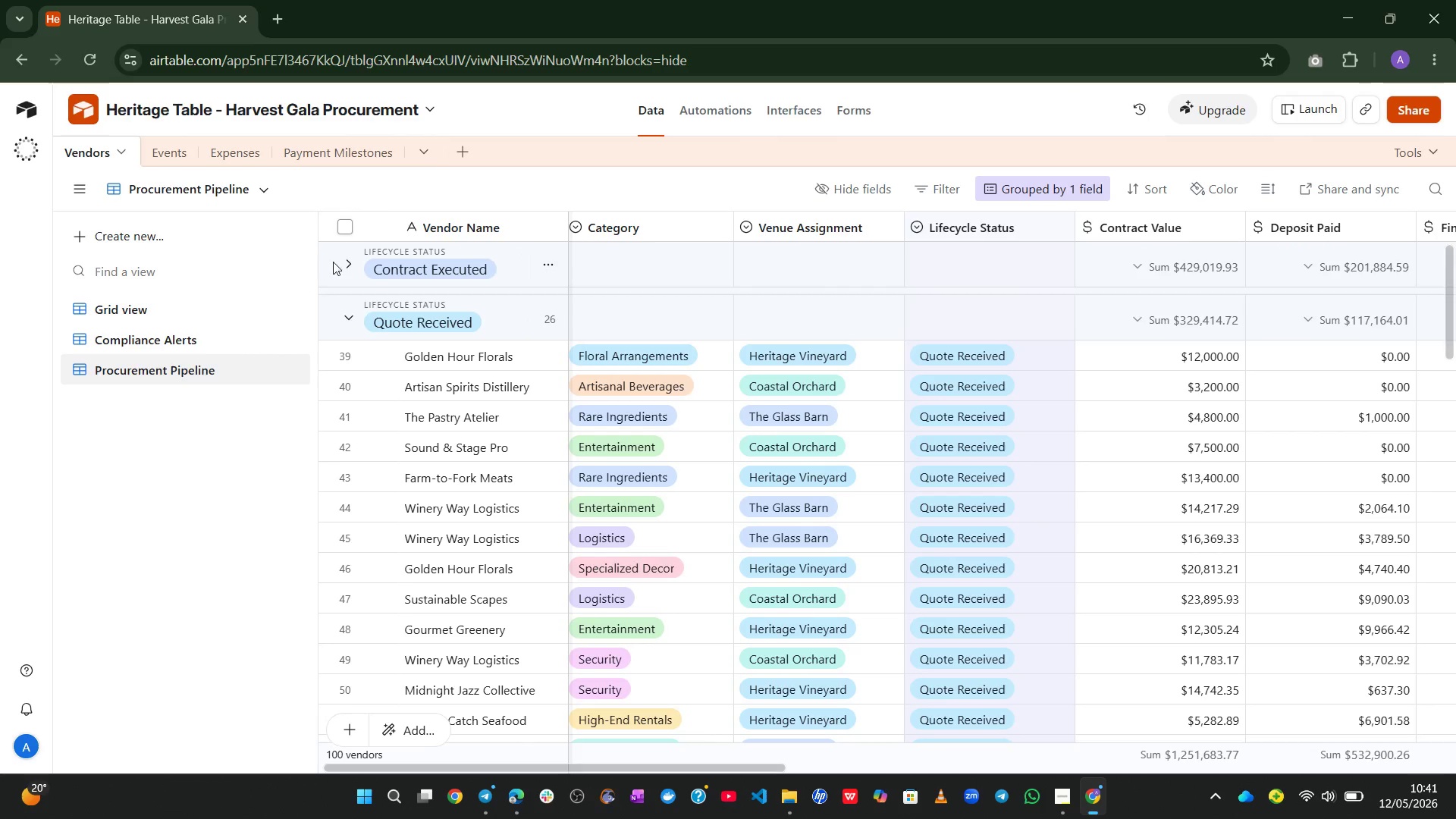 
left_click([345, 261])
 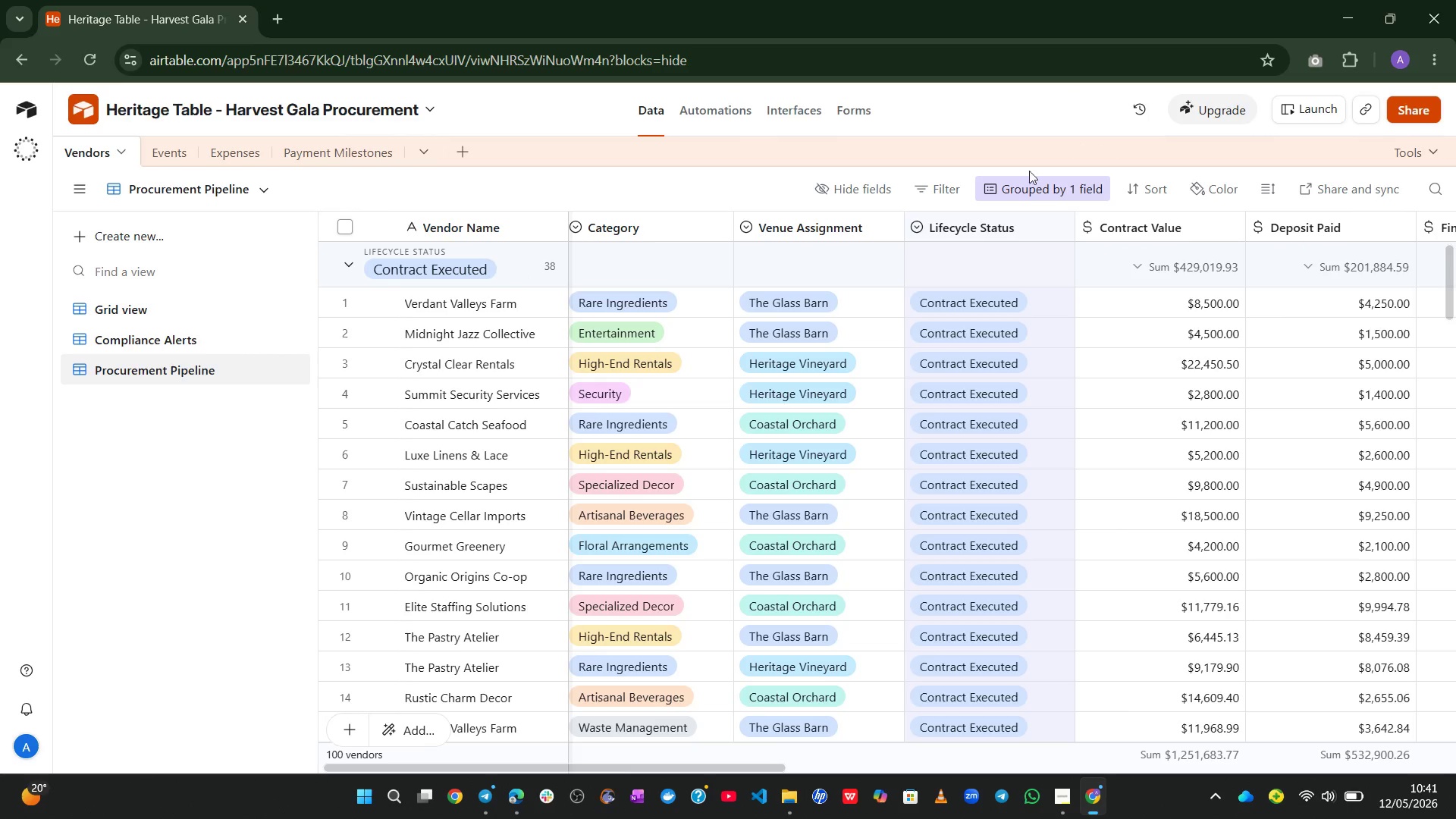 
left_click([1051, 171])
 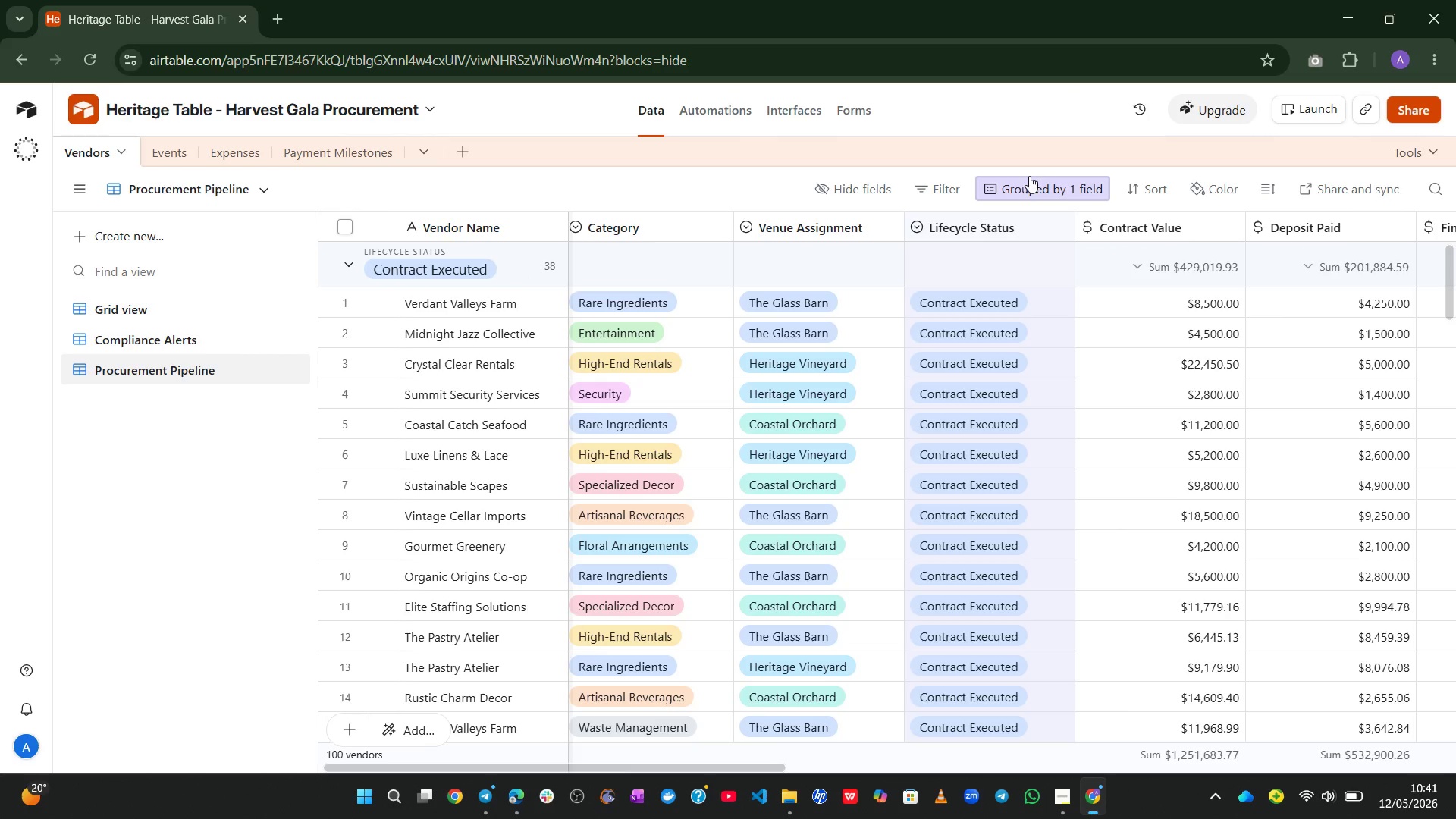 
left_click([1029, 176])
 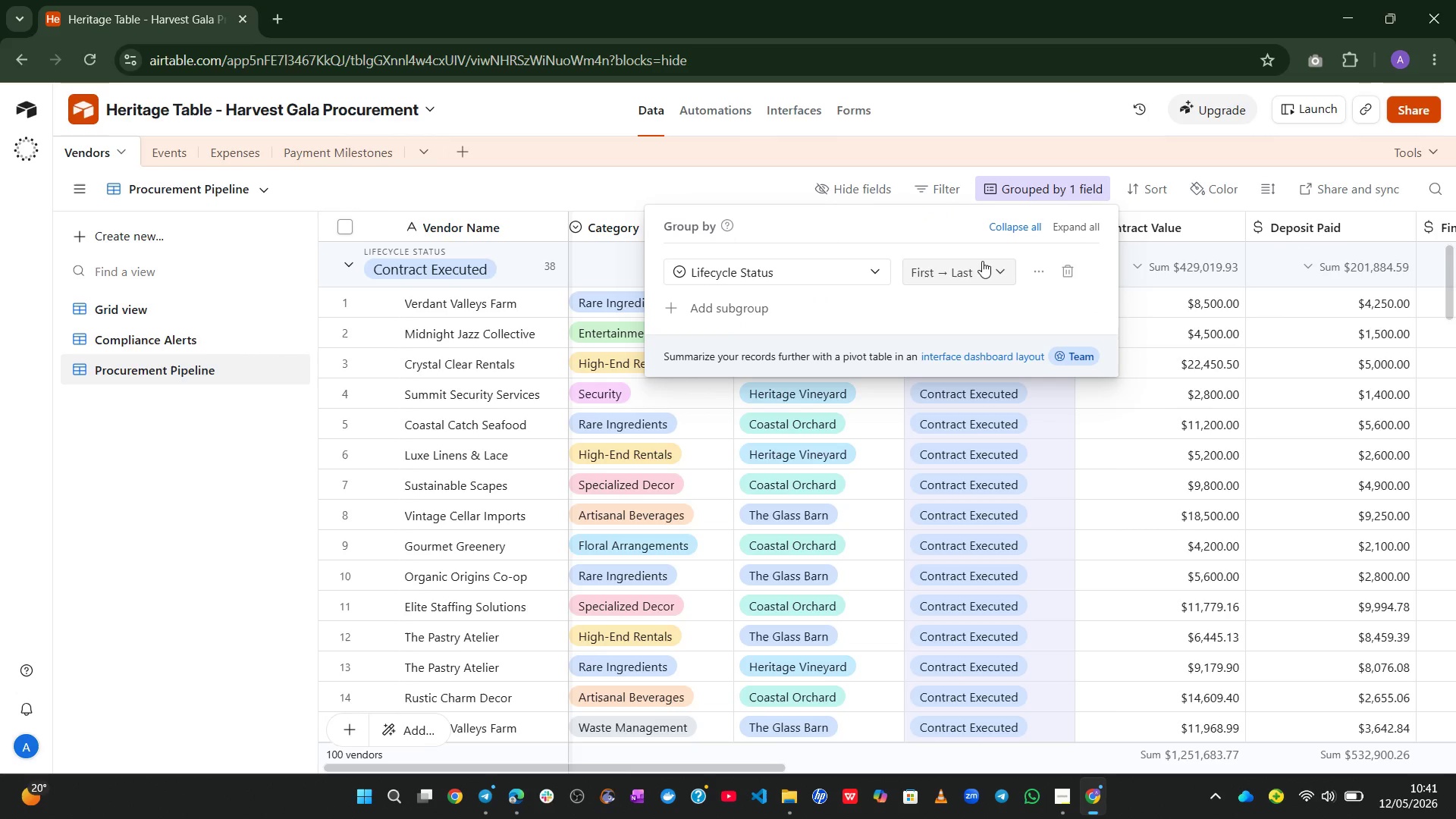 
left_click([576, 147])
 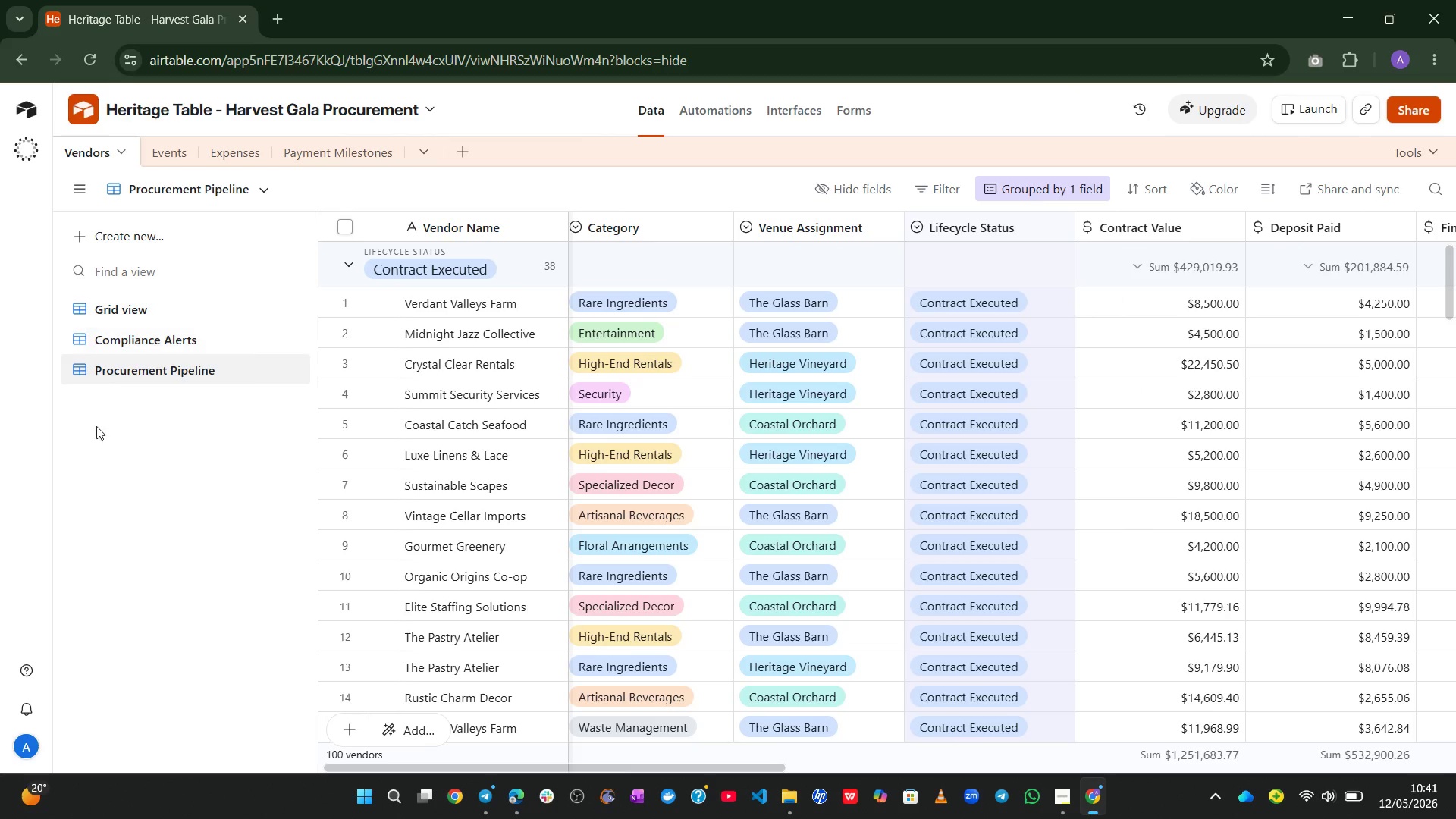 
left_click([88, 466])
 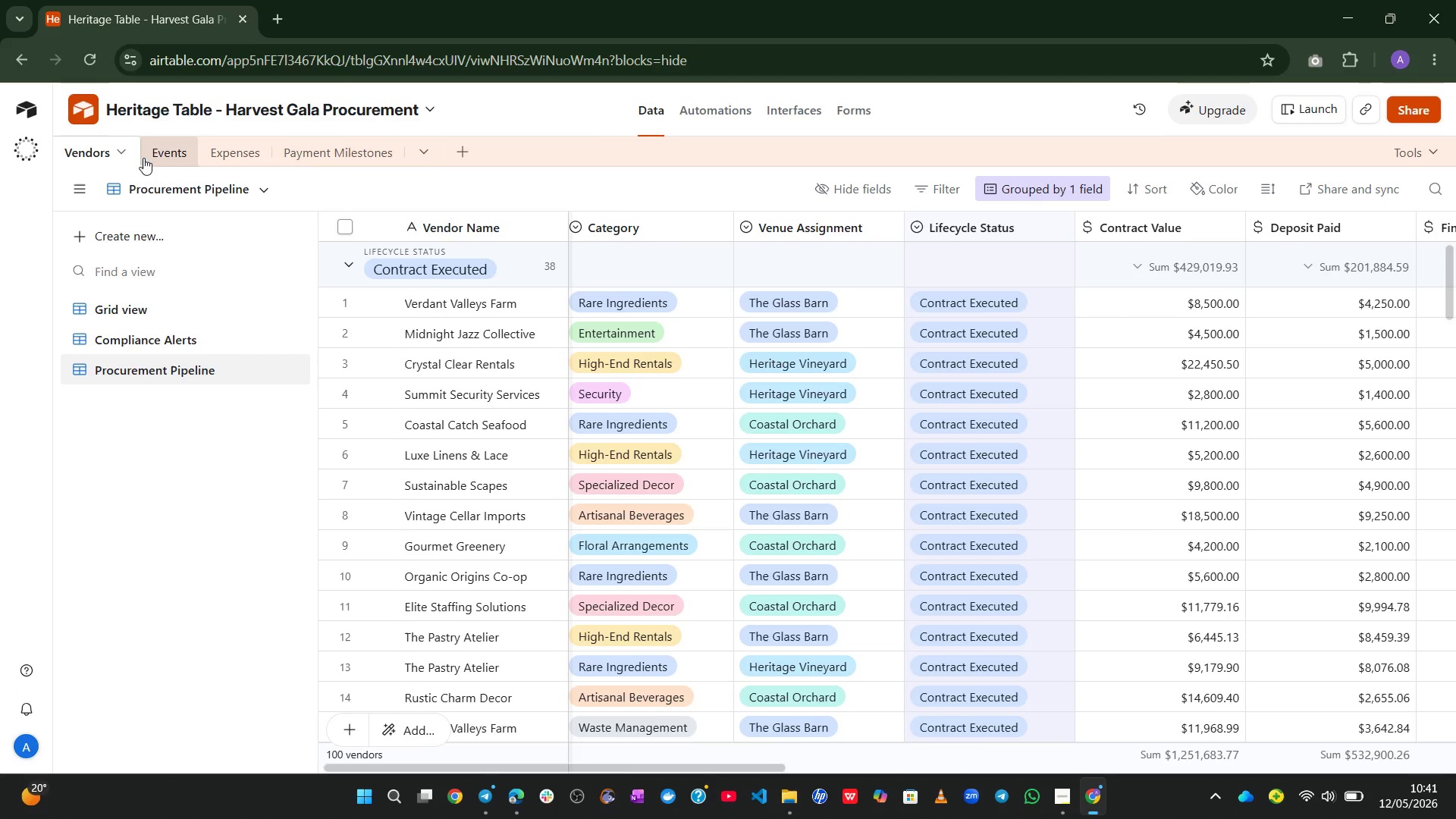 
left_click([168, 145])
 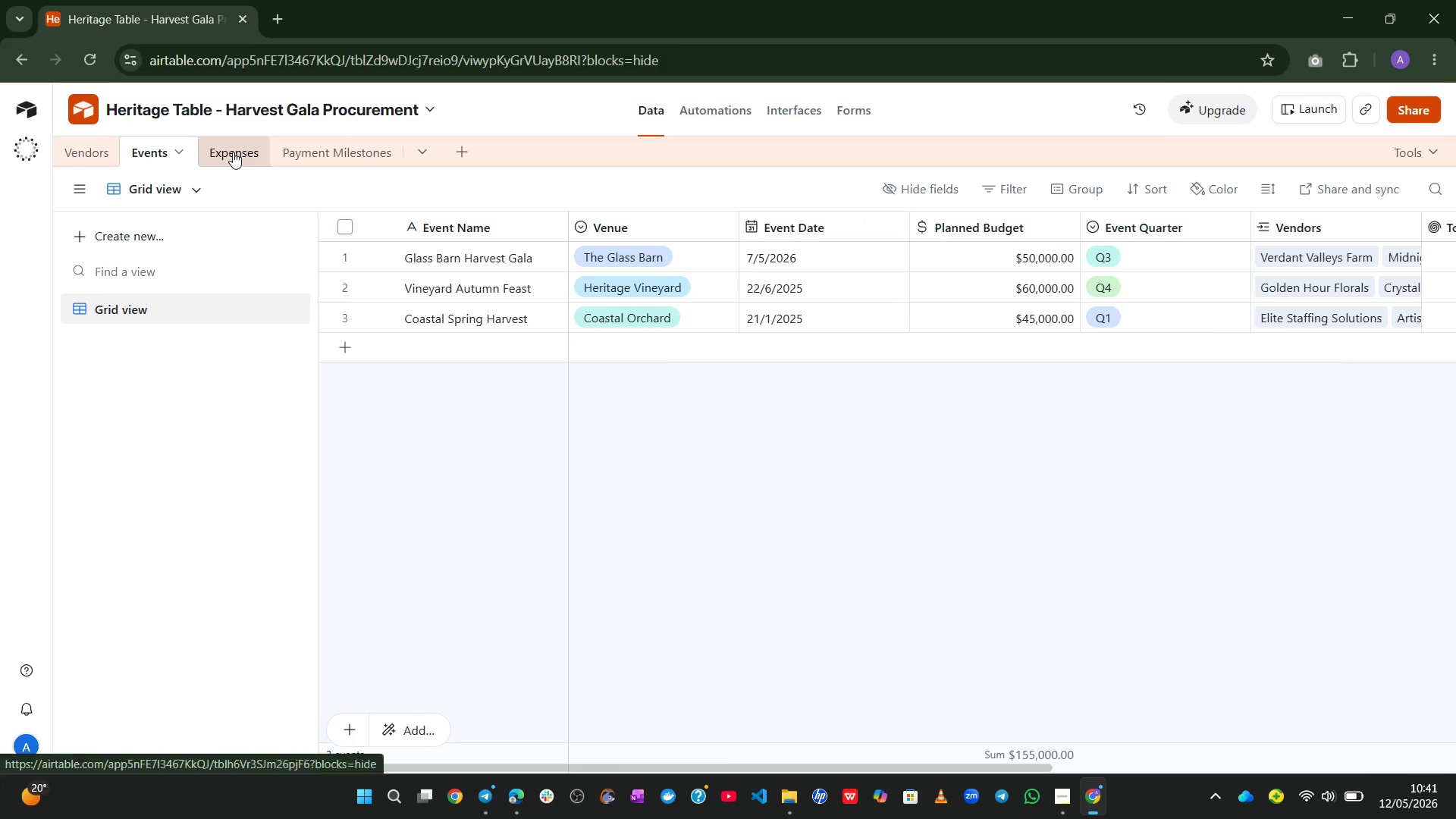 
wait(11.09)
 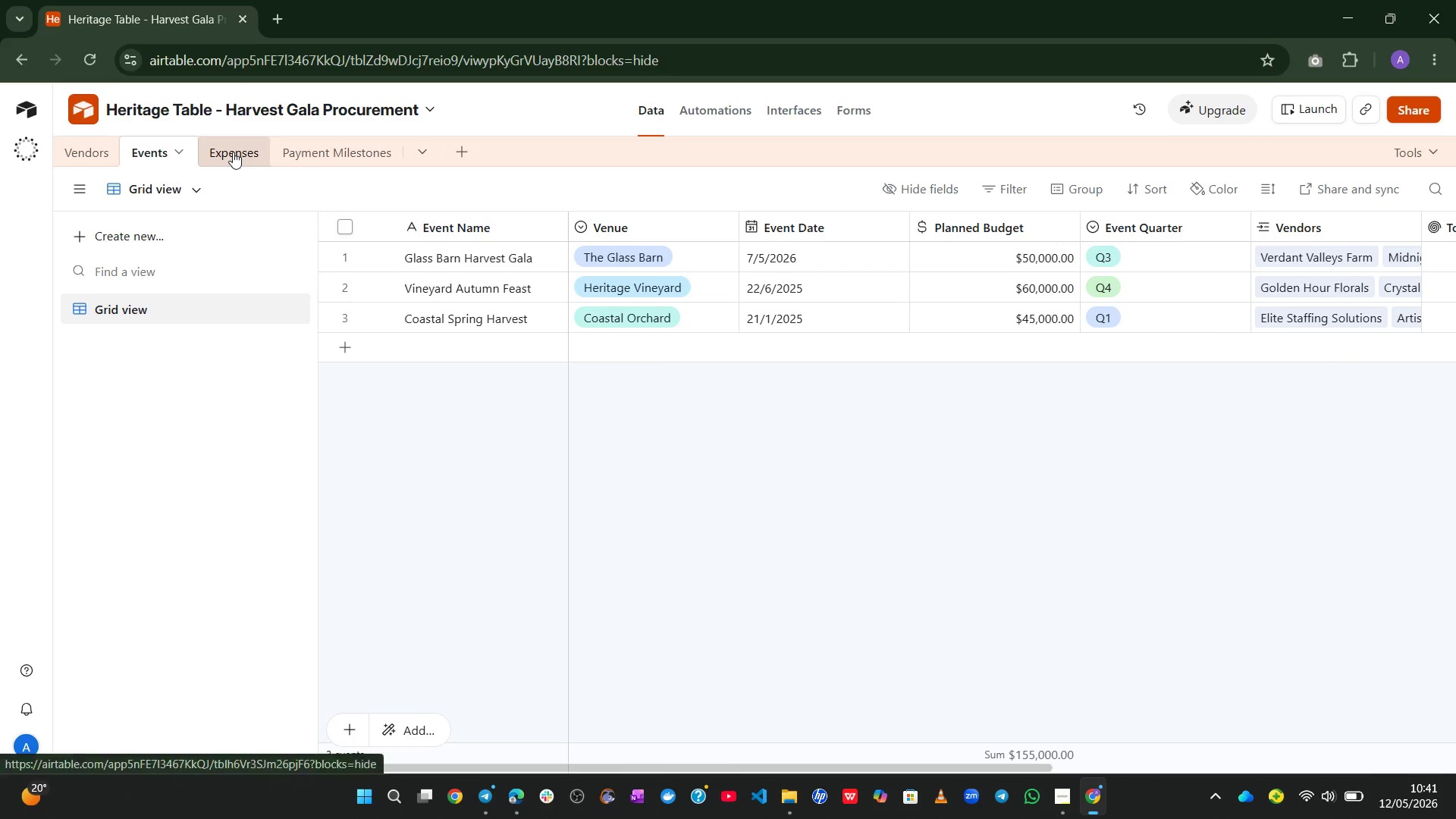 
double_click([900, 217])
 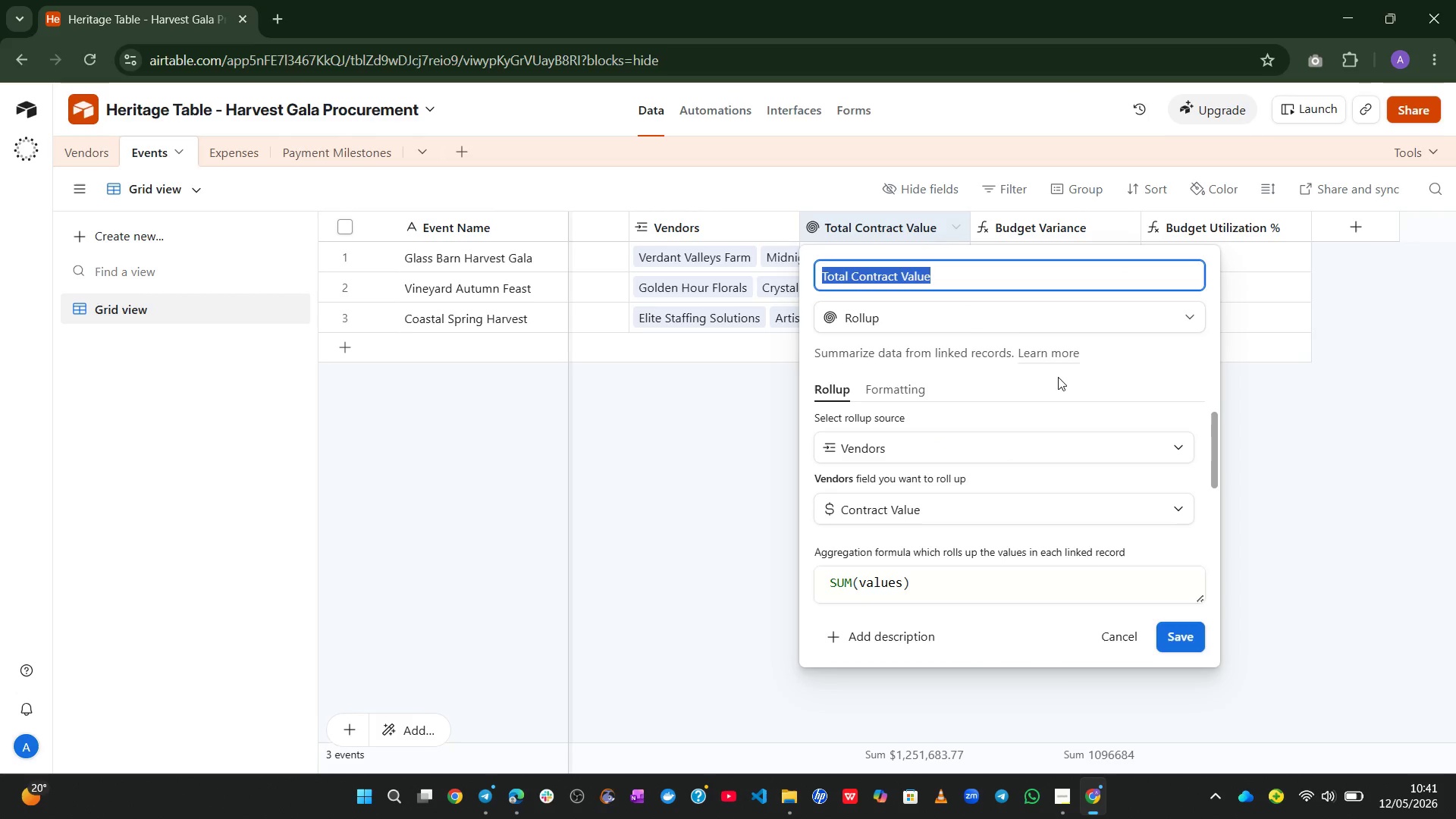 
left_click([609, 552])
 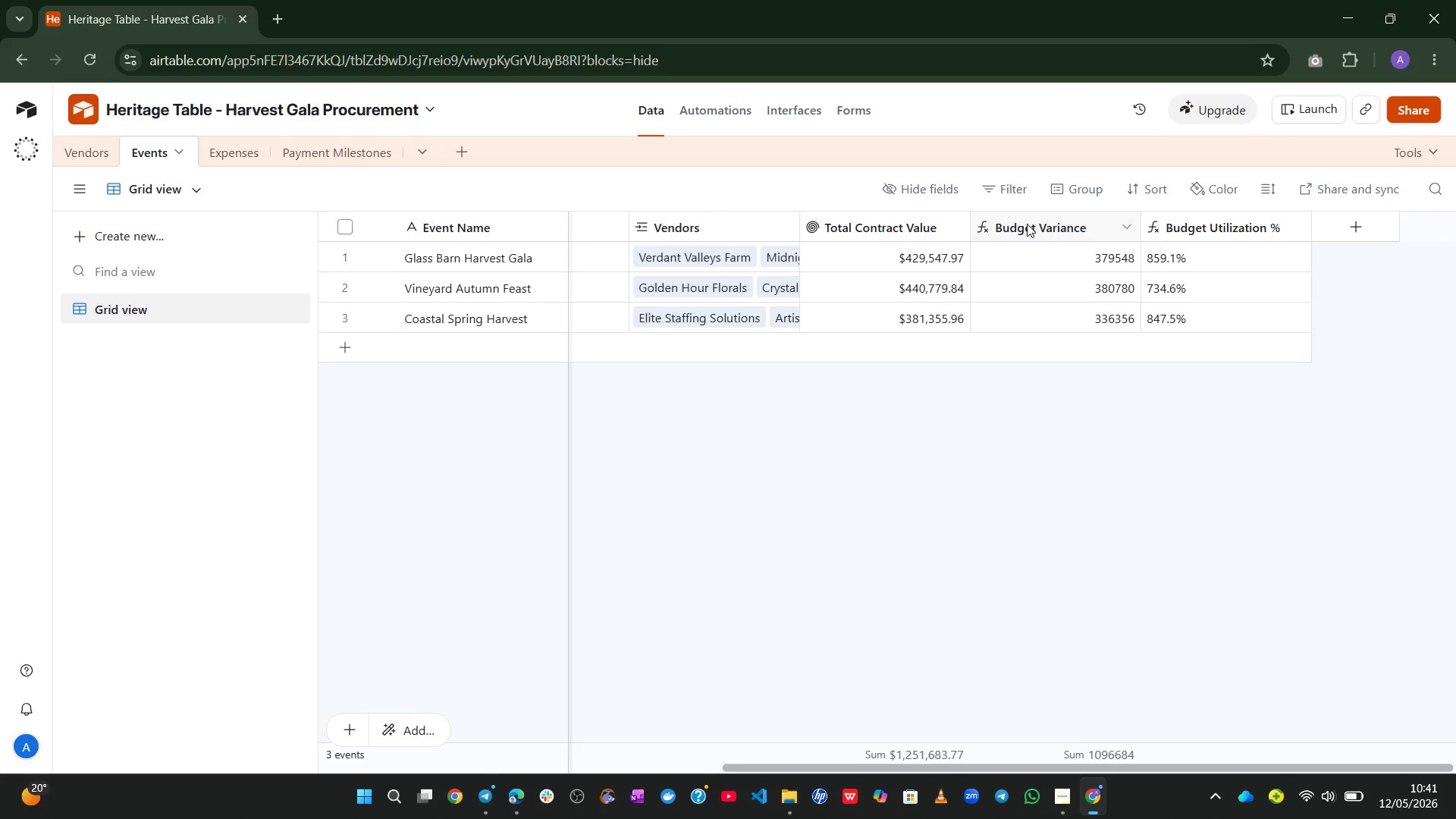 
double_click([1027, 224])
 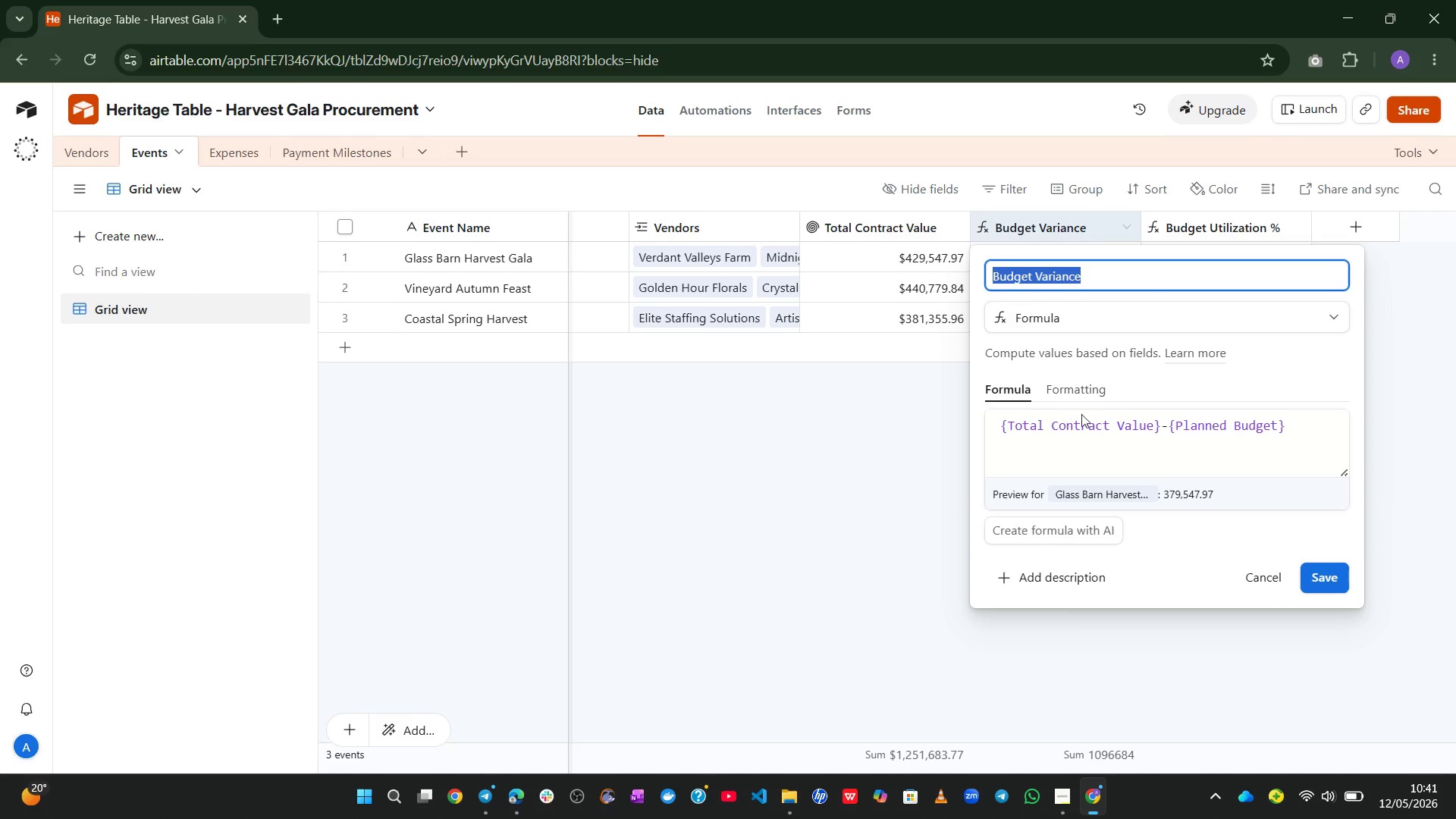 
left_click_drag(start_coordinate=[1315, 431], to_coordinate=[913, 414])
 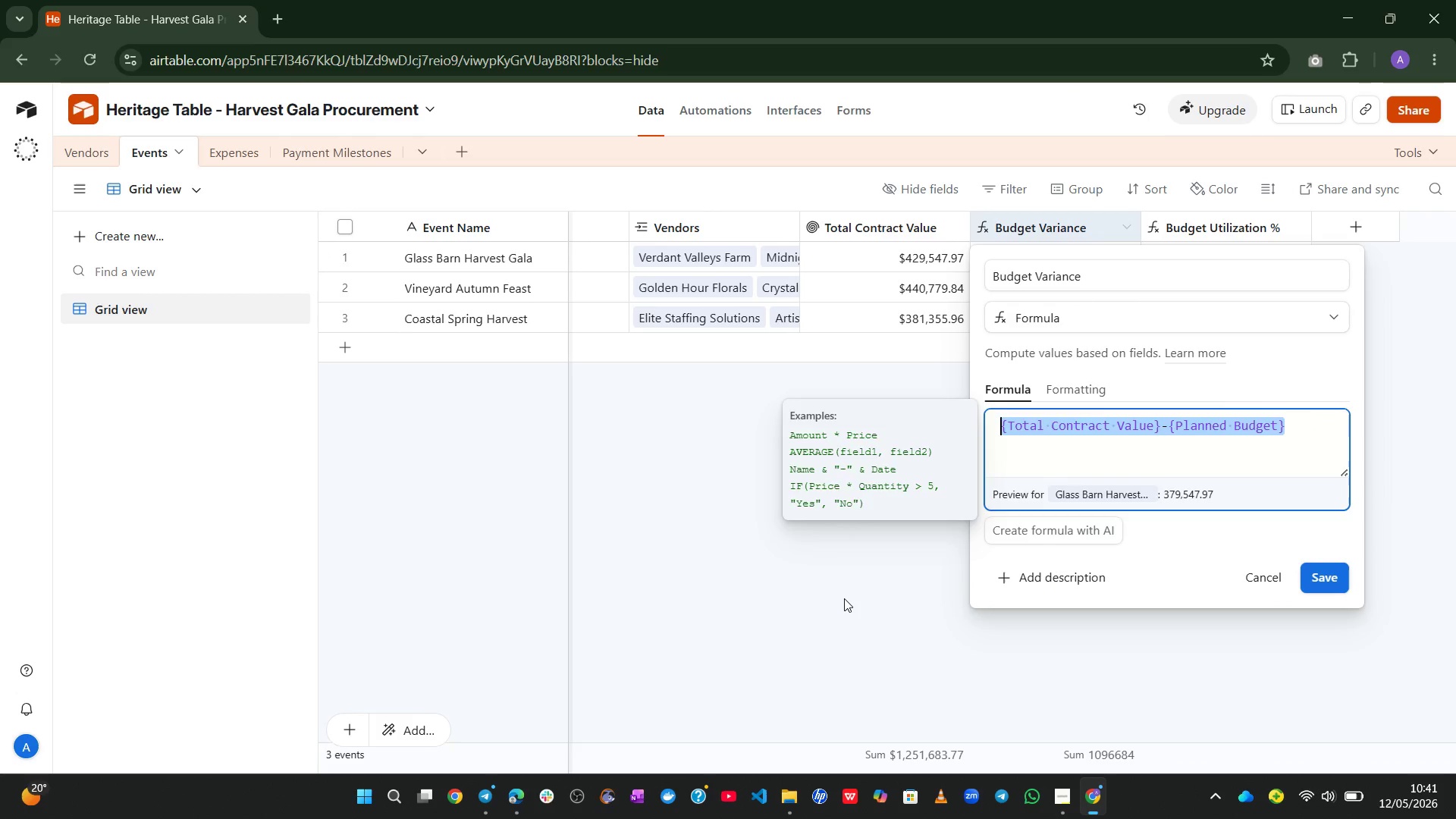 
left_click([844, 598])
 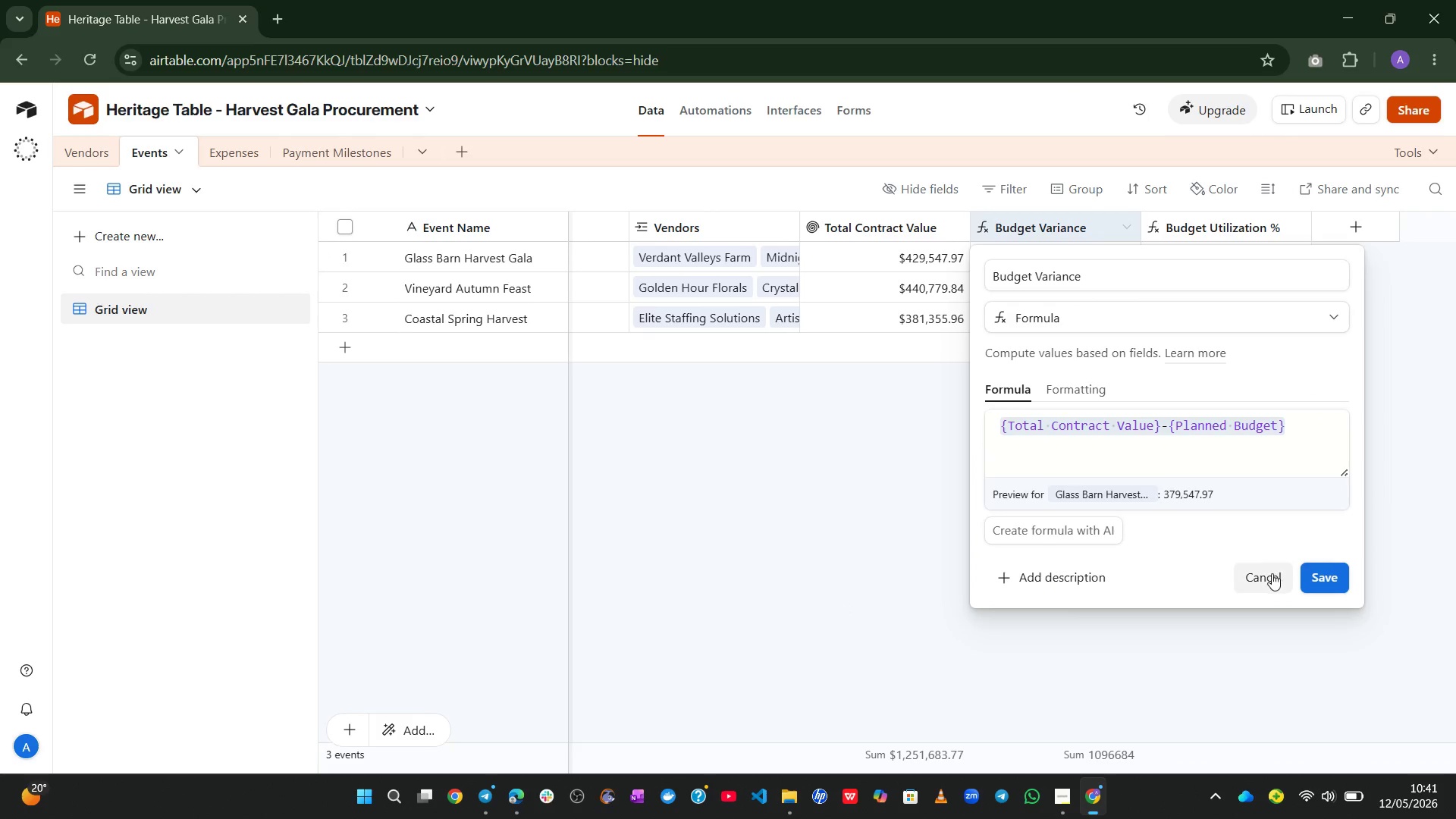 
left_click([1271, 574])
 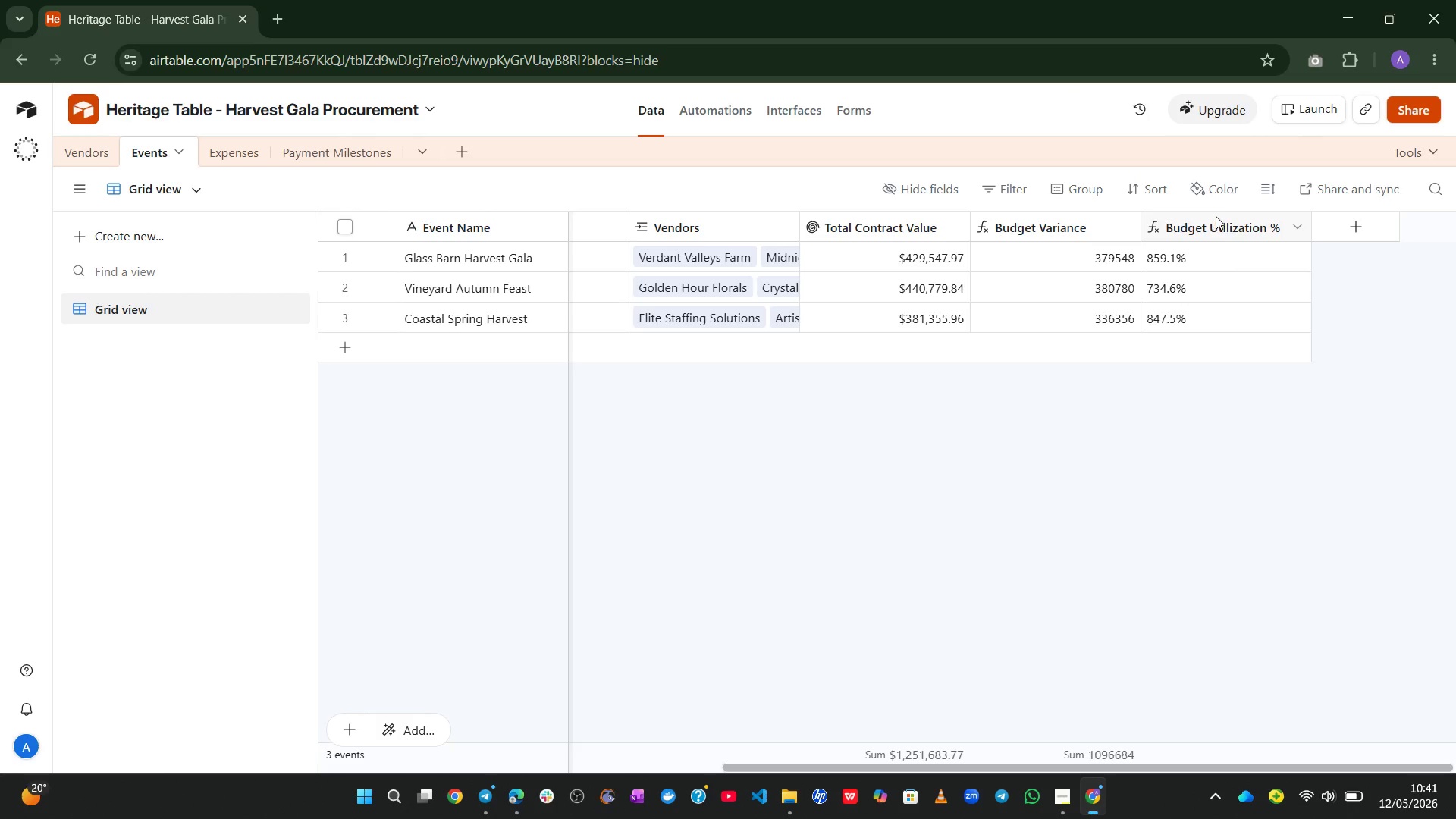 
double_click([1215, 216])
 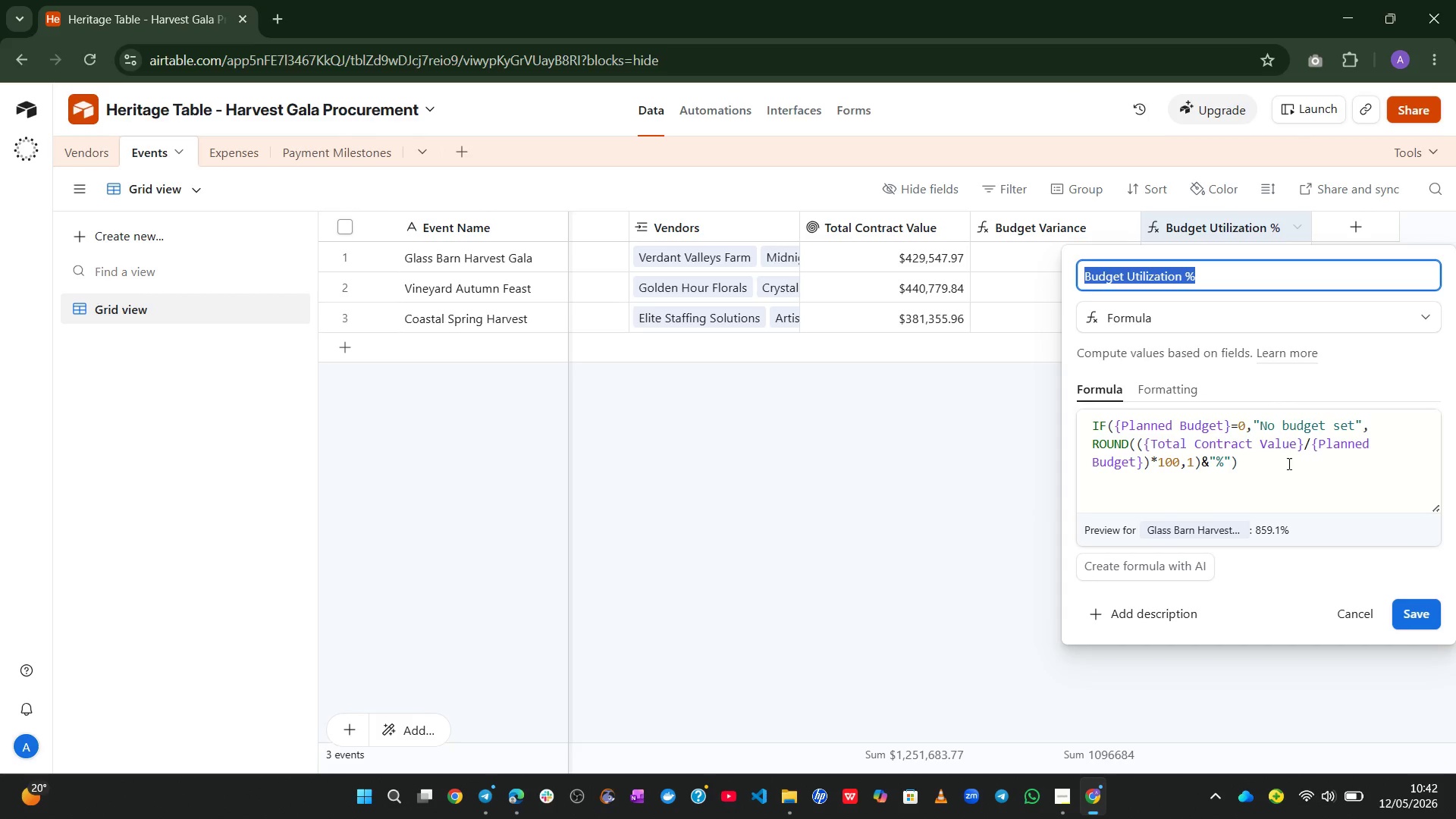 
left_click_drag(start_coordinate=[1294, 469], to_coordinate=[1020, 617])
 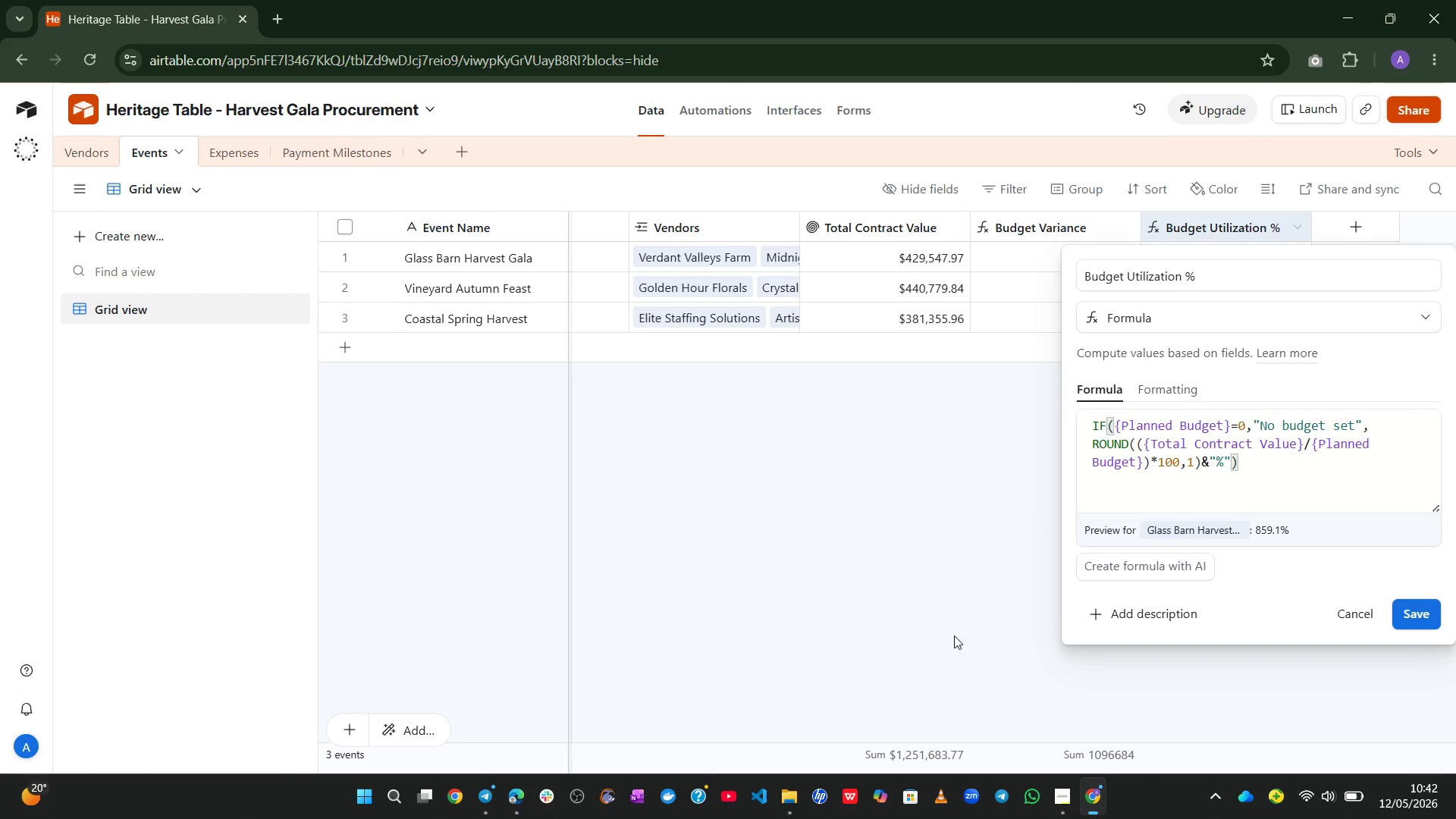 
left_click([954, 635])
 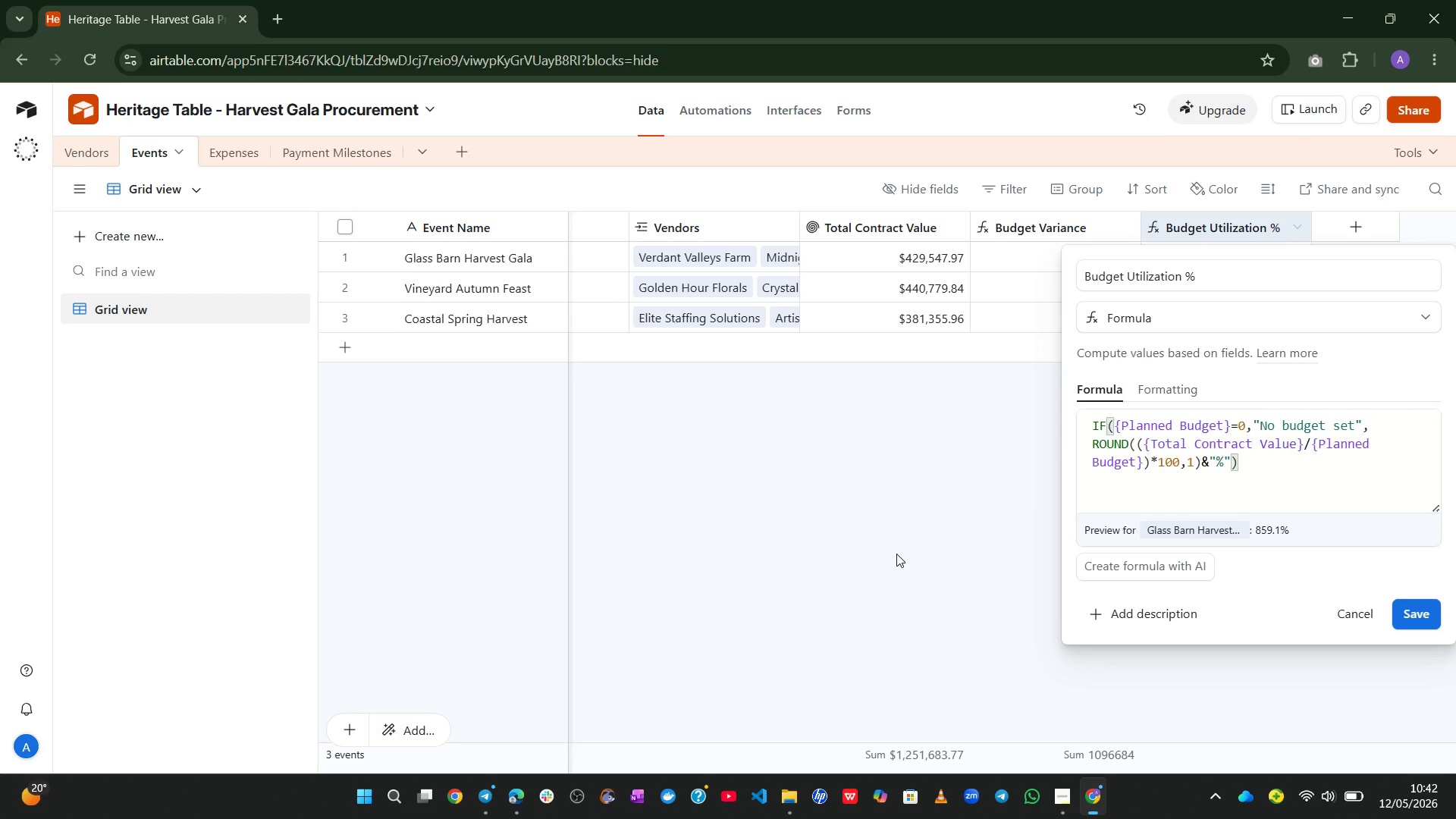 
left_click([896, 554])
 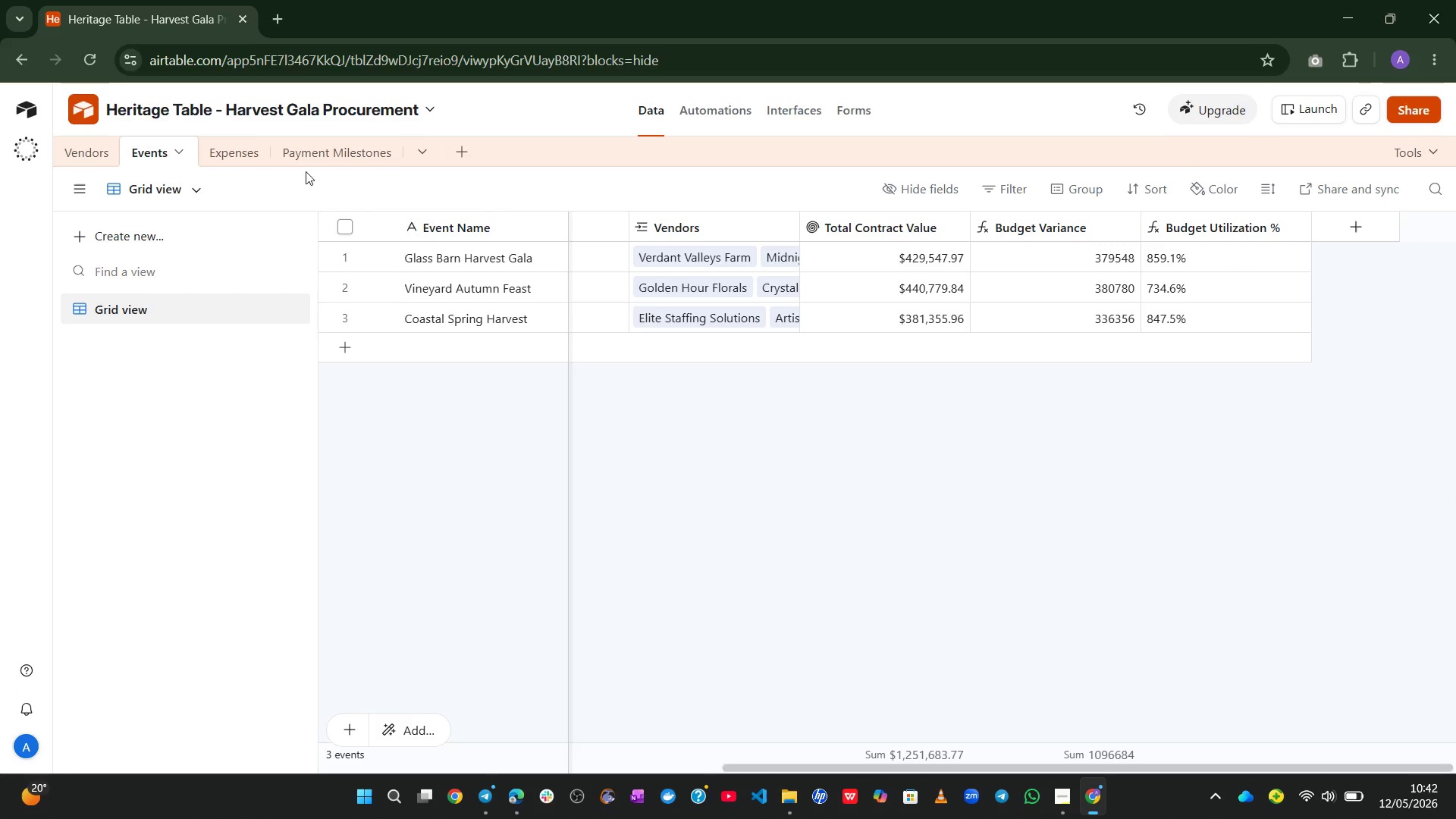 
left_click([250, 155])
 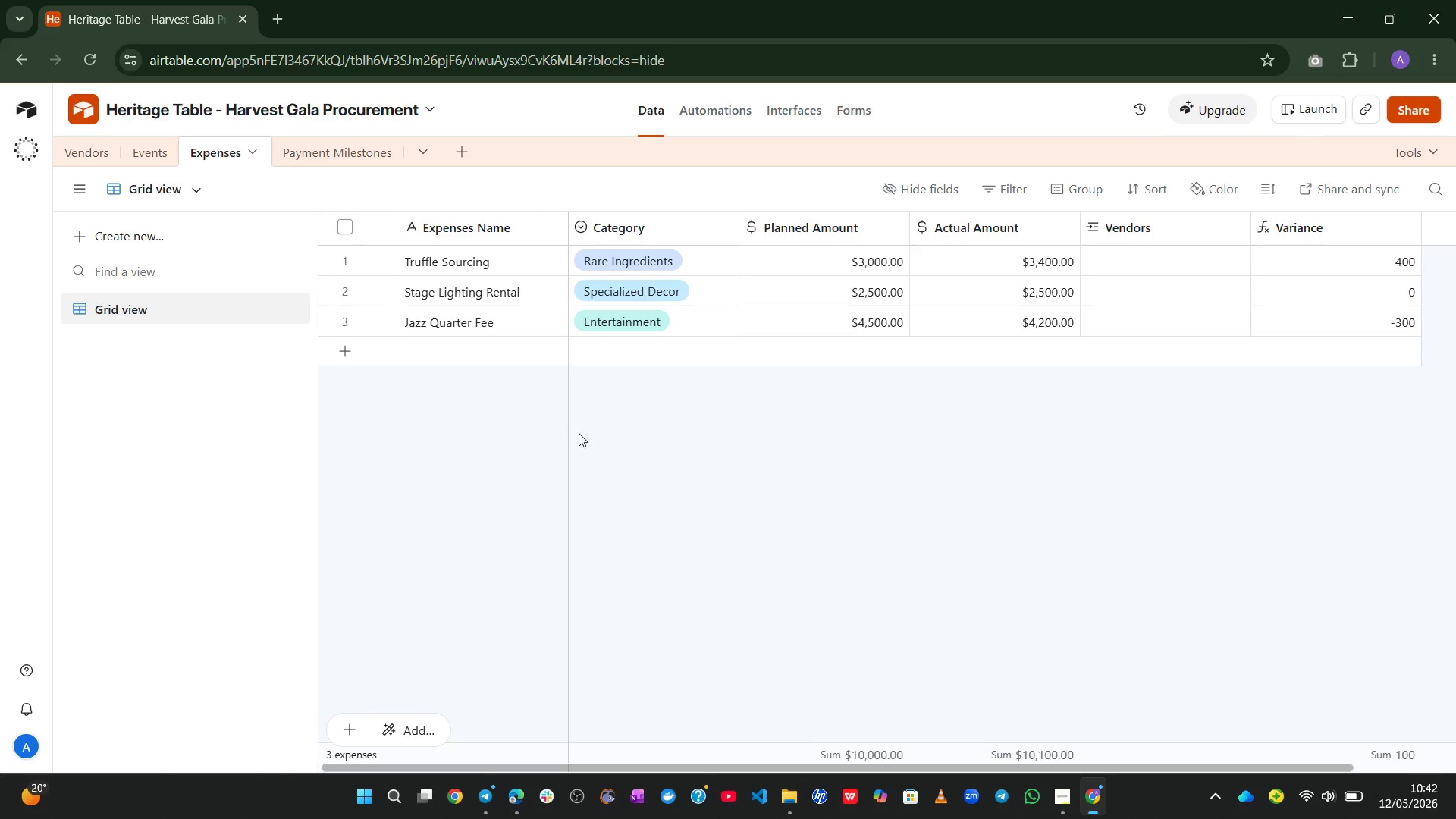 
wait(5.09)
 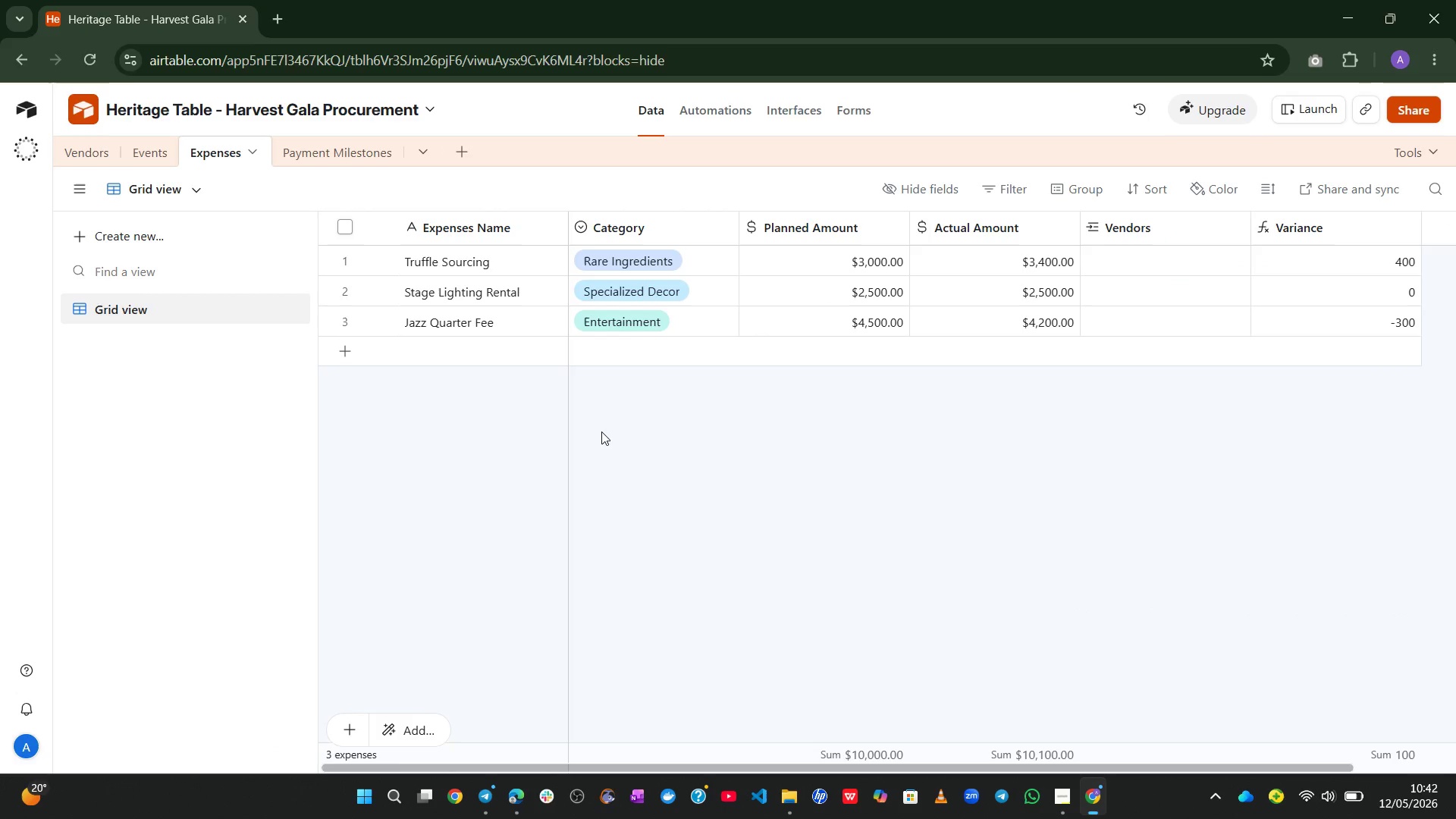 
left_click([344, 154])
 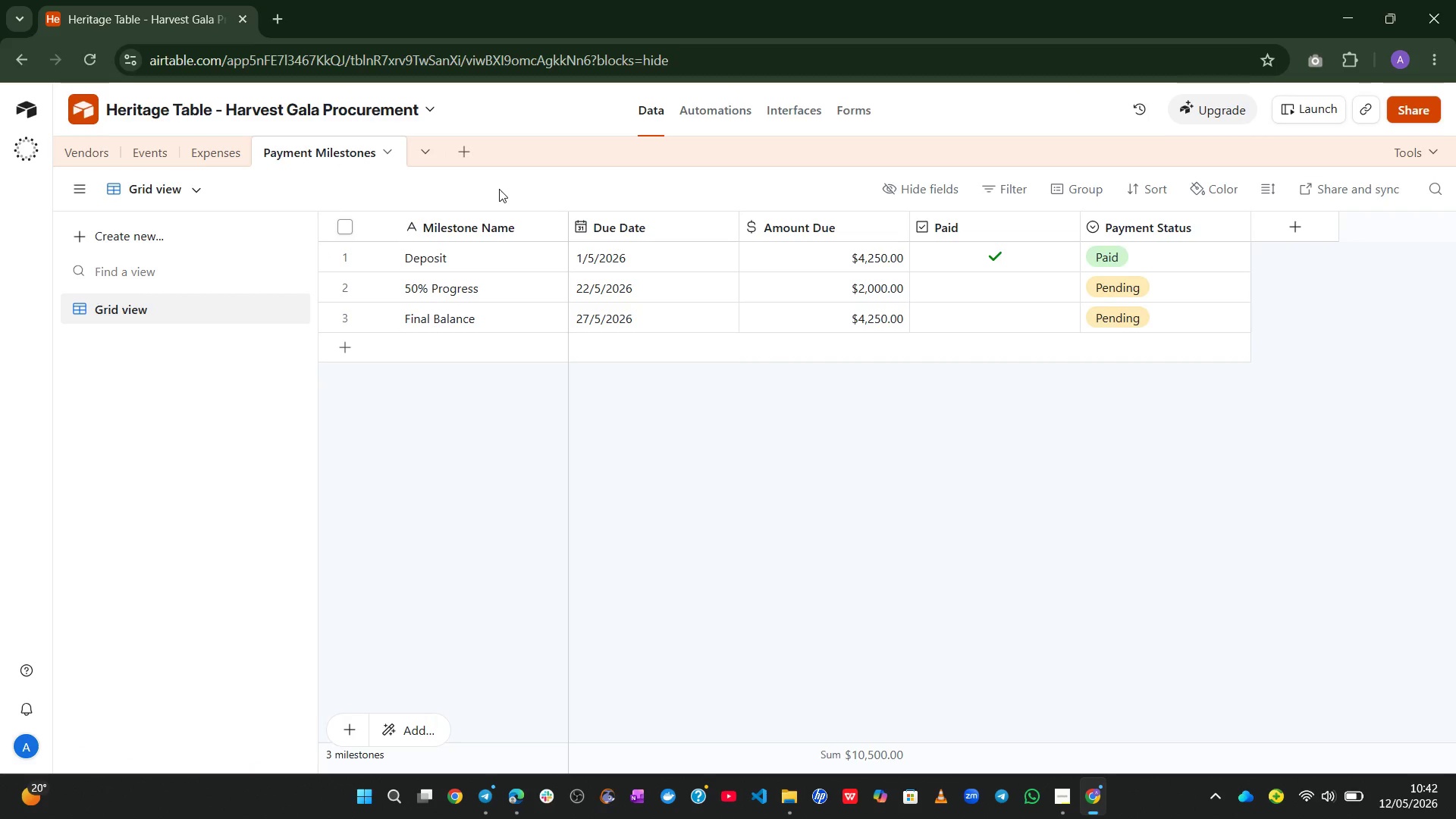 
wait(6.16)
 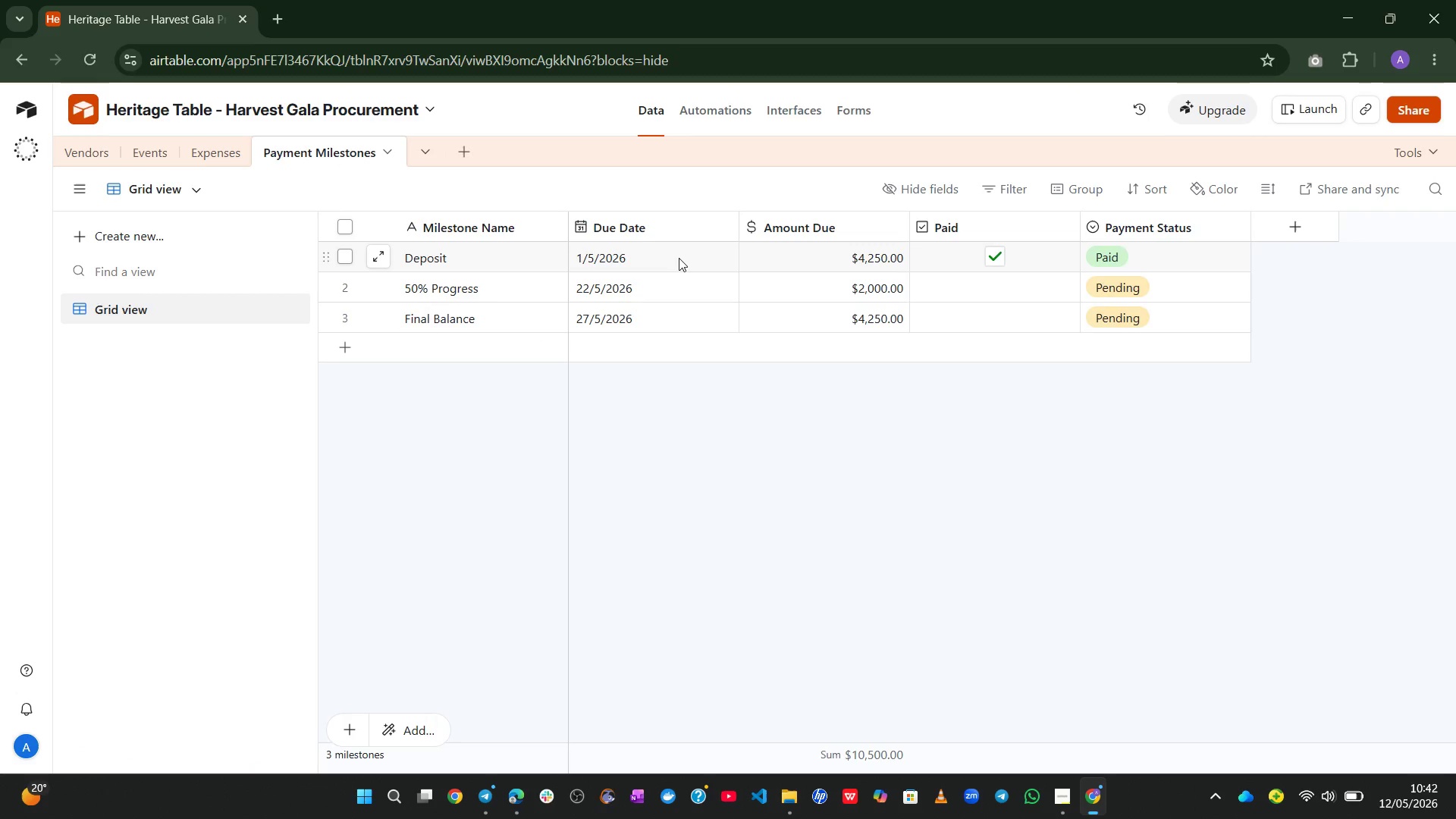 
left_click([786, 113])
 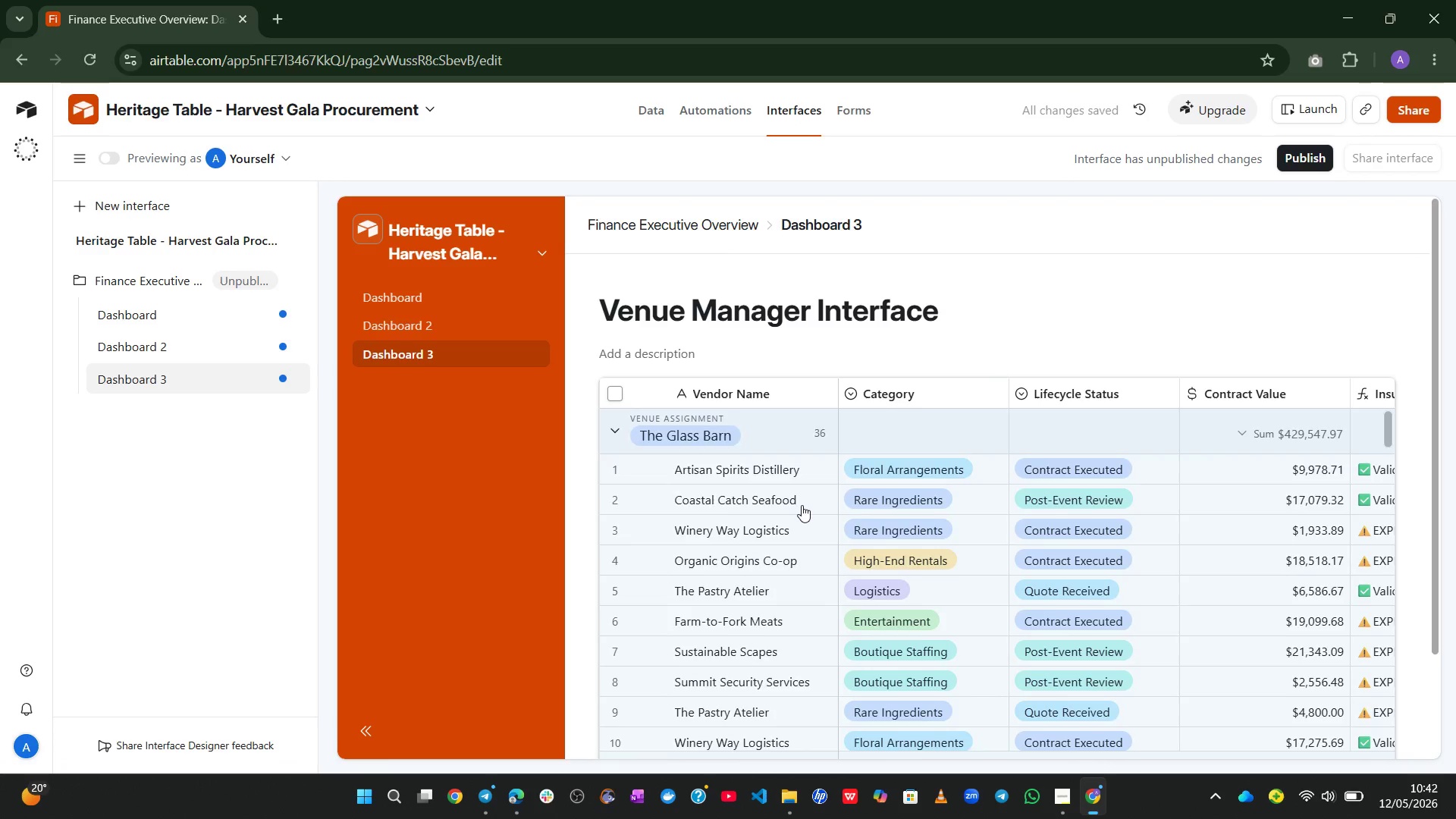 
wait(7.55)
 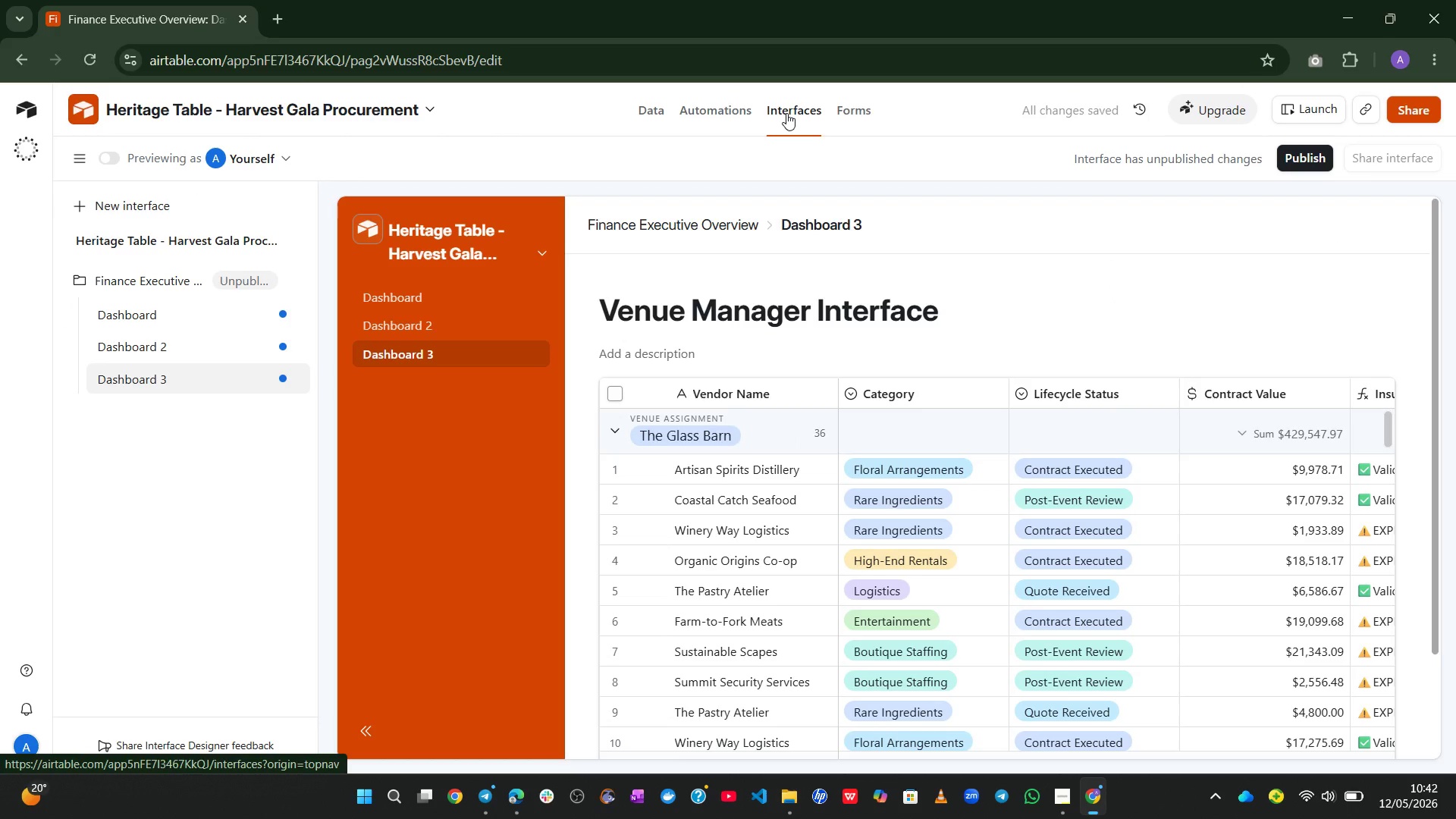 
left_click([486, 299])
 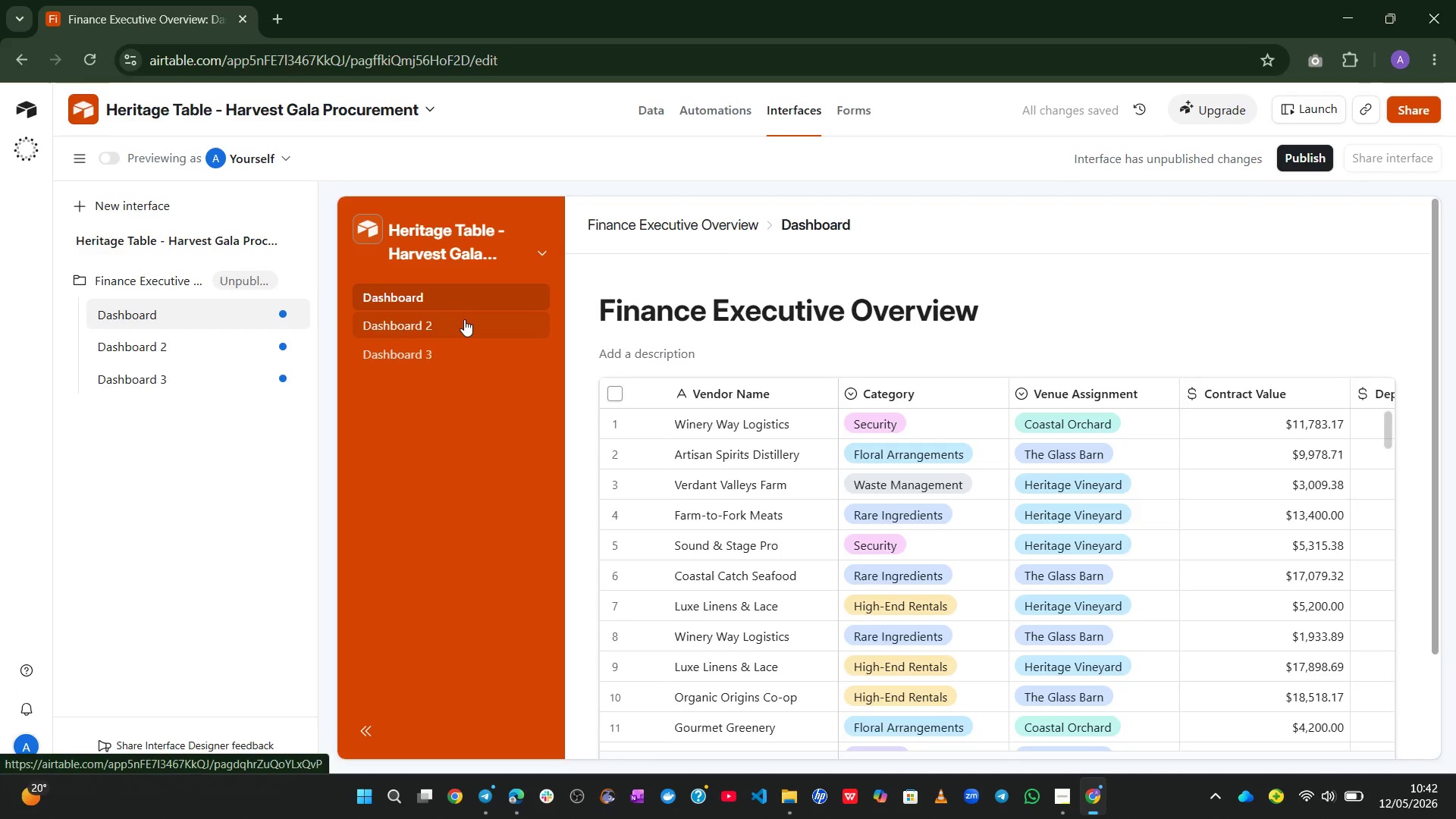 
left_click([472, 322])
 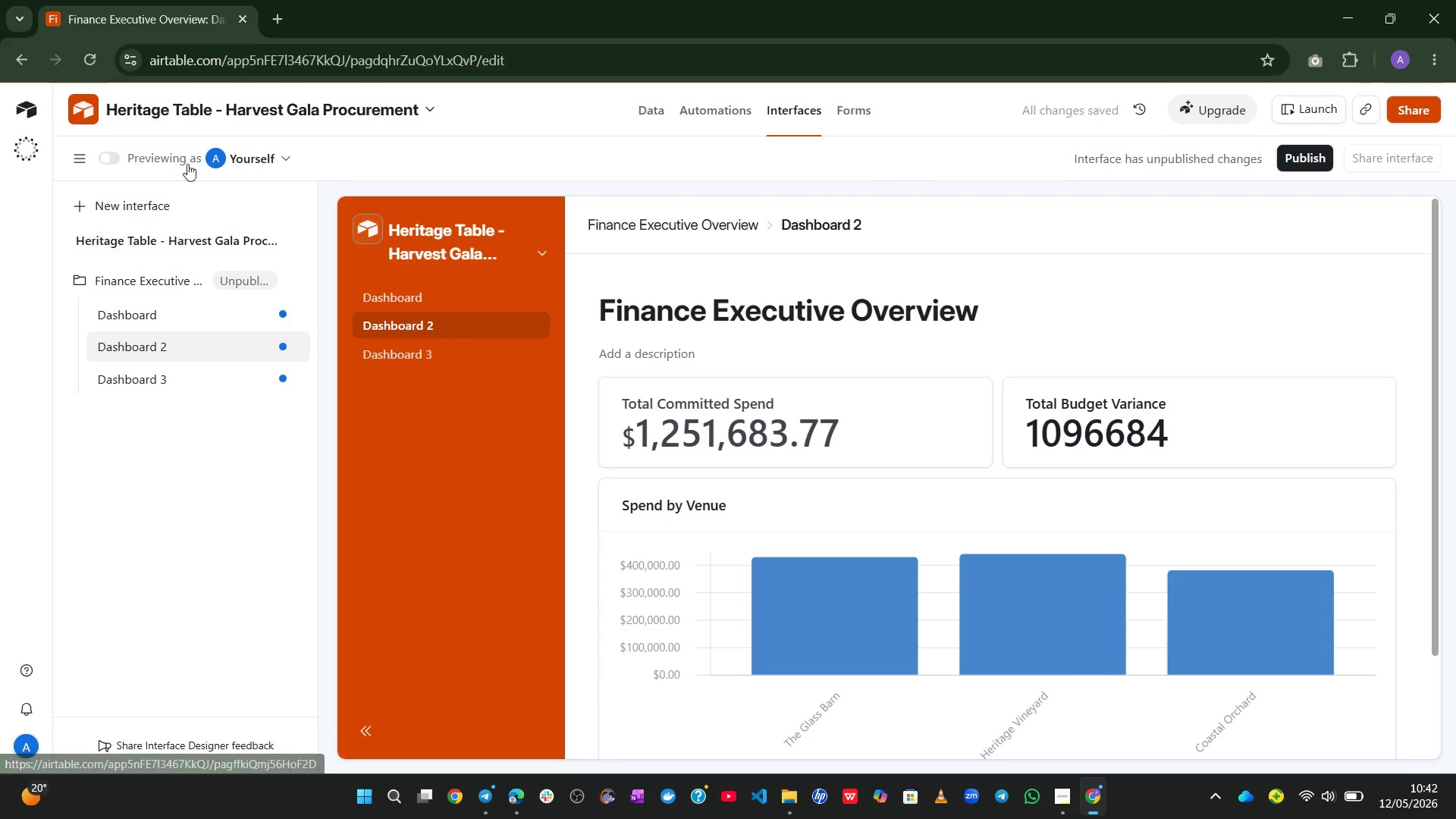 
left_click([105, 154])
 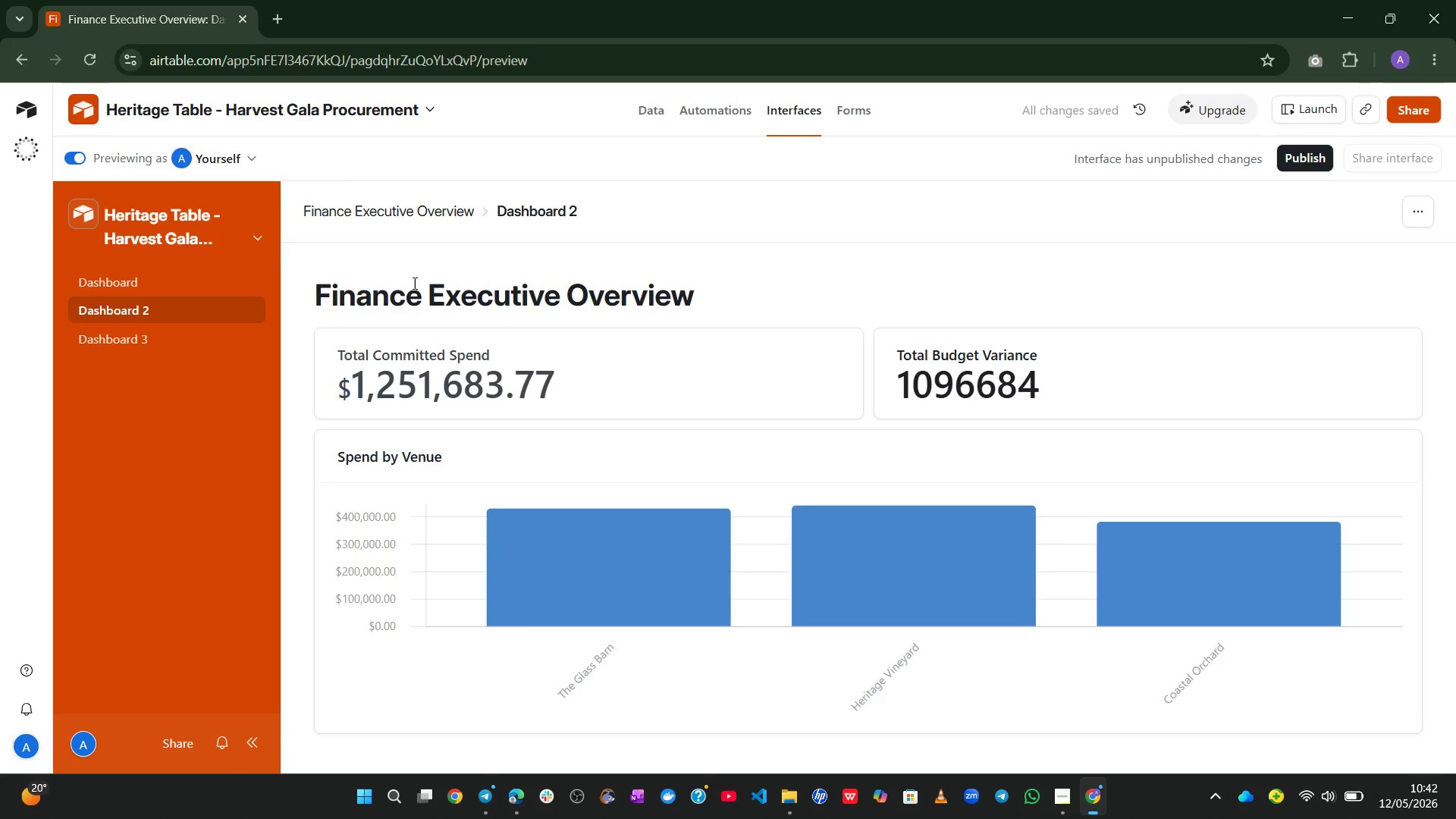 
left_click_drag(start_coordinate=[334, 297], to_coordinate=[723, 324])
 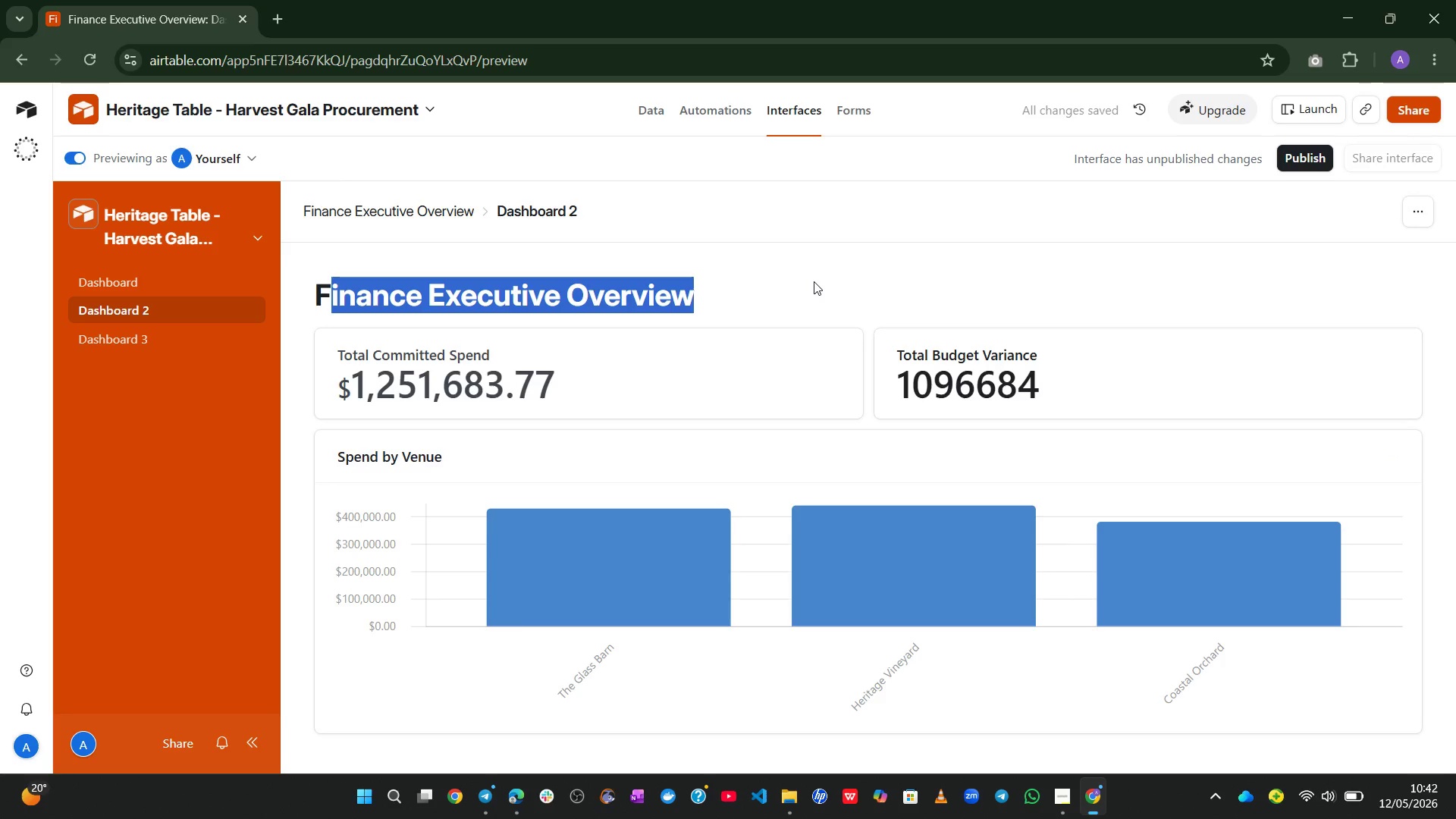 
left_click_drag(start_coordinate=[814, 281], to_coordinate=[901, 139])
 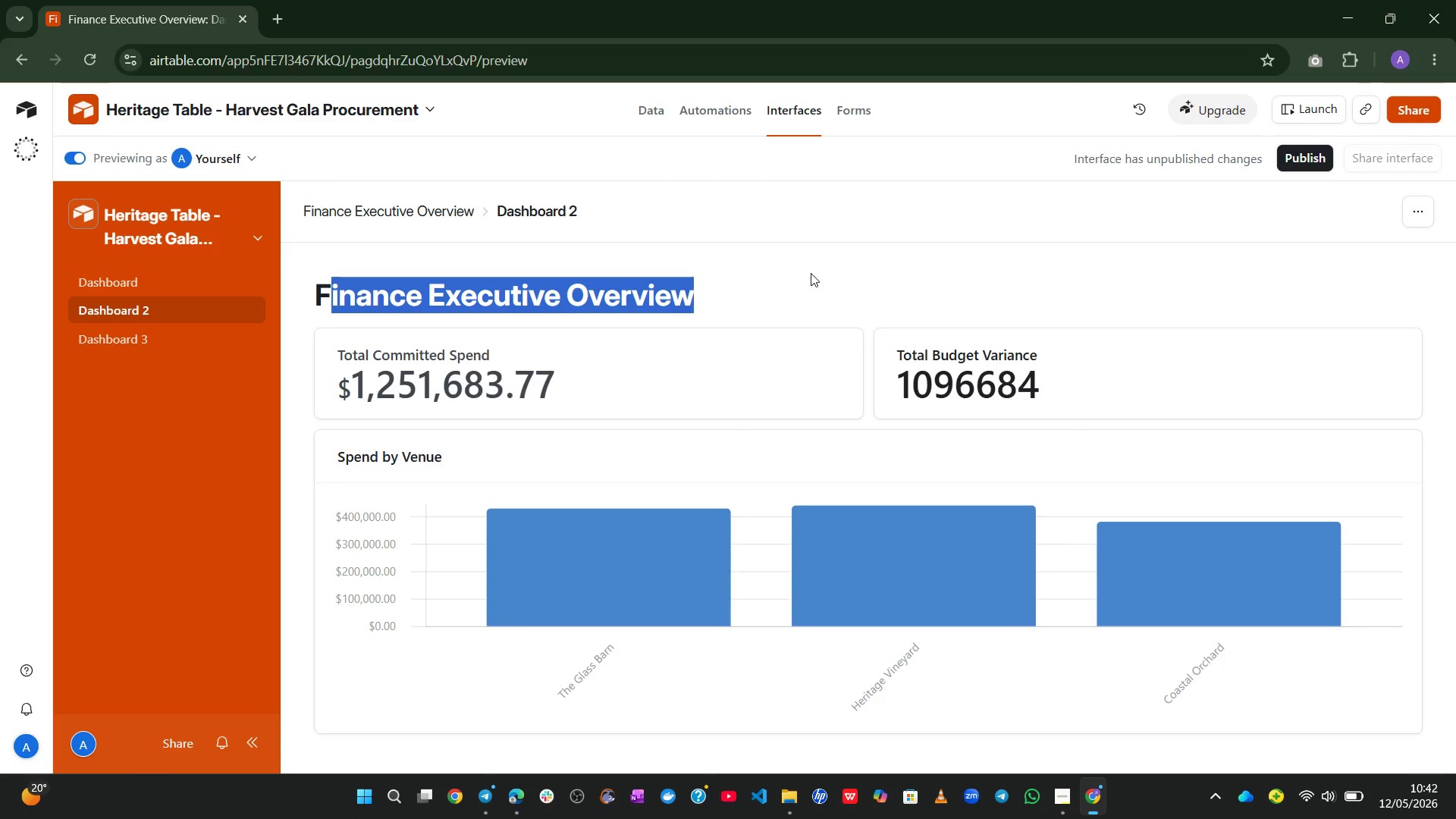 
left_click([811, 273])
 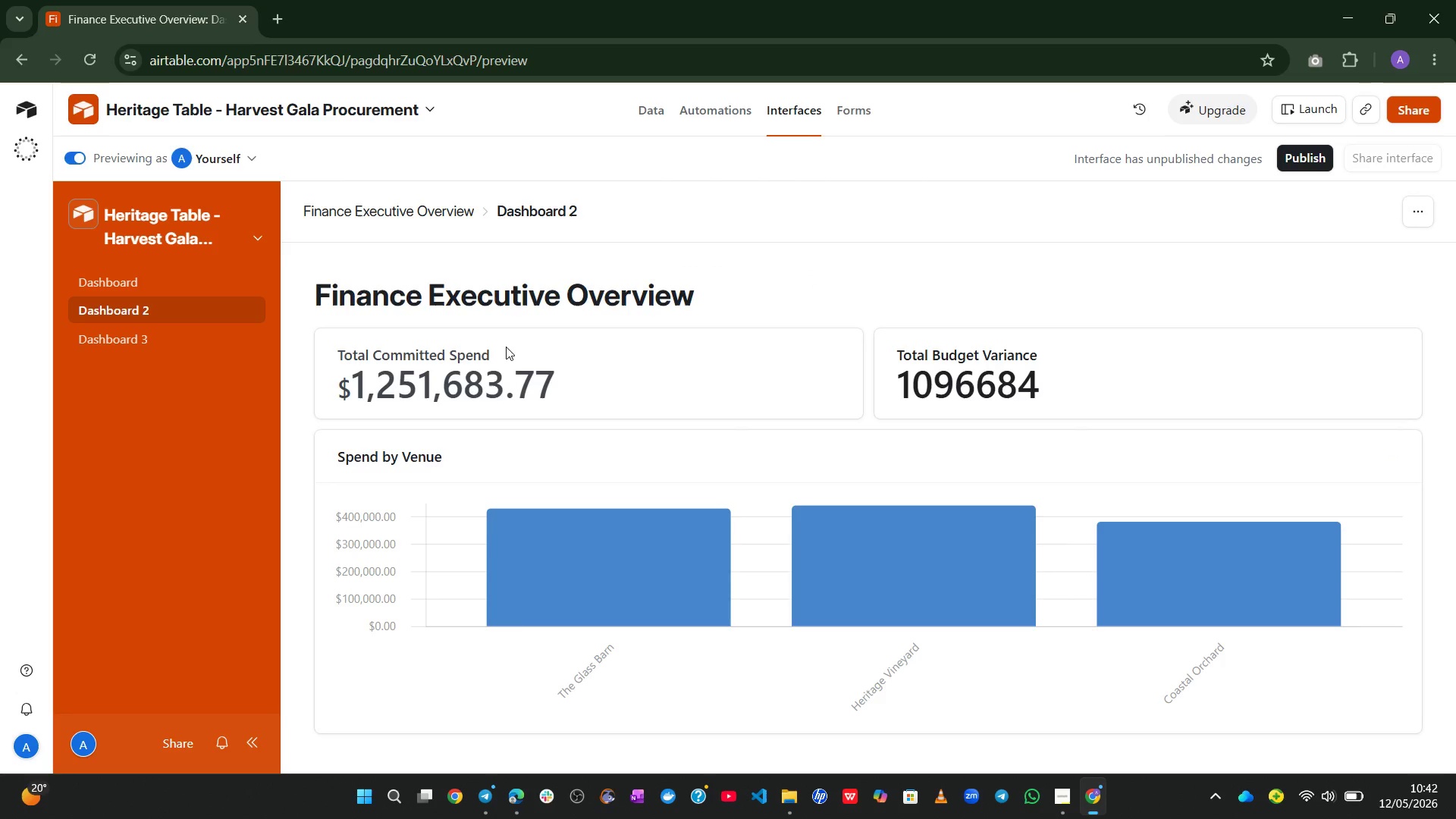 
left_click_drag(start_coordinate=[506, 347], to_coordinate=[410, 354])
 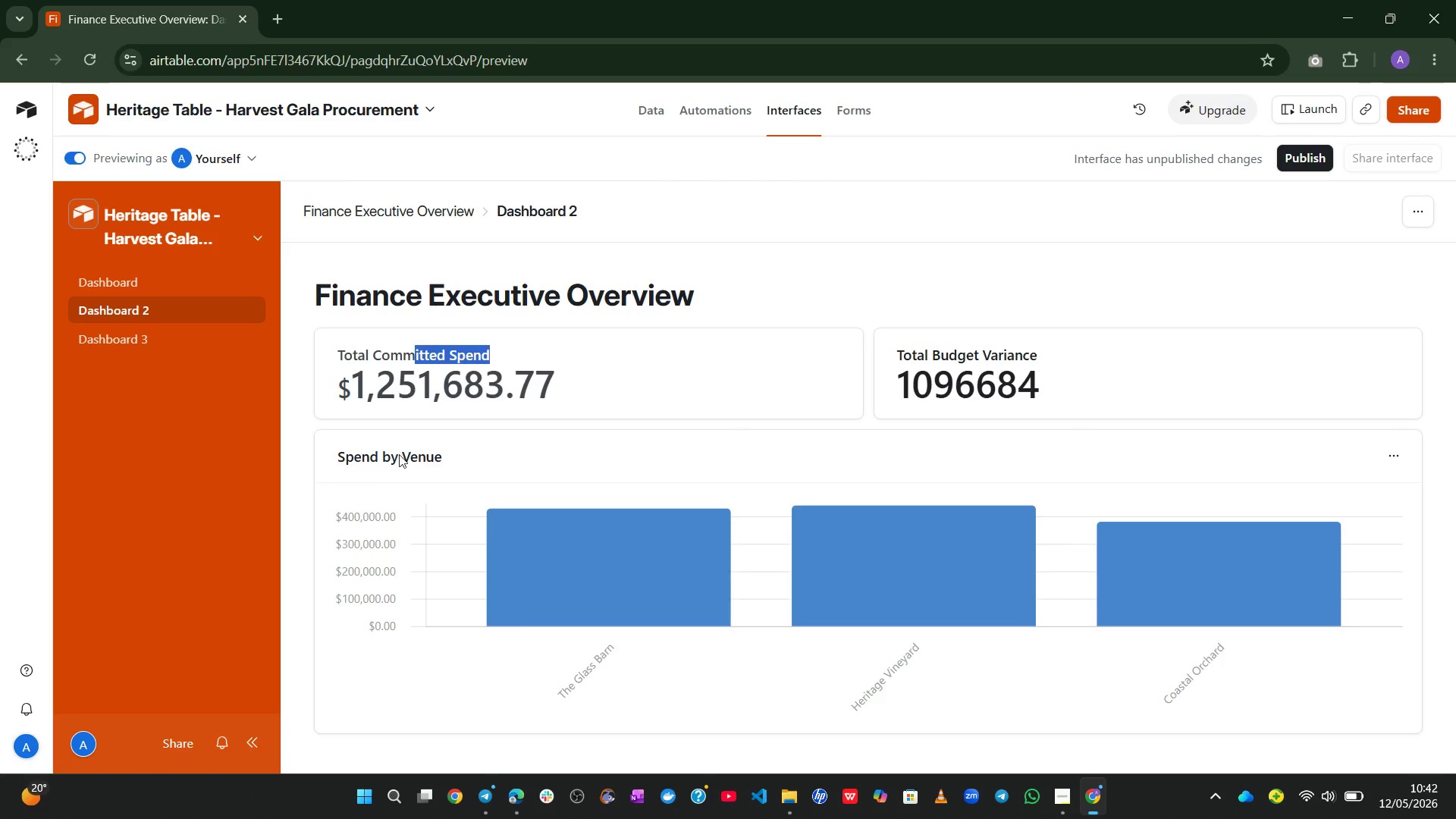 
left_click_drag(start_coordinate=[438, 447], to_coordinate=[344, 460])
 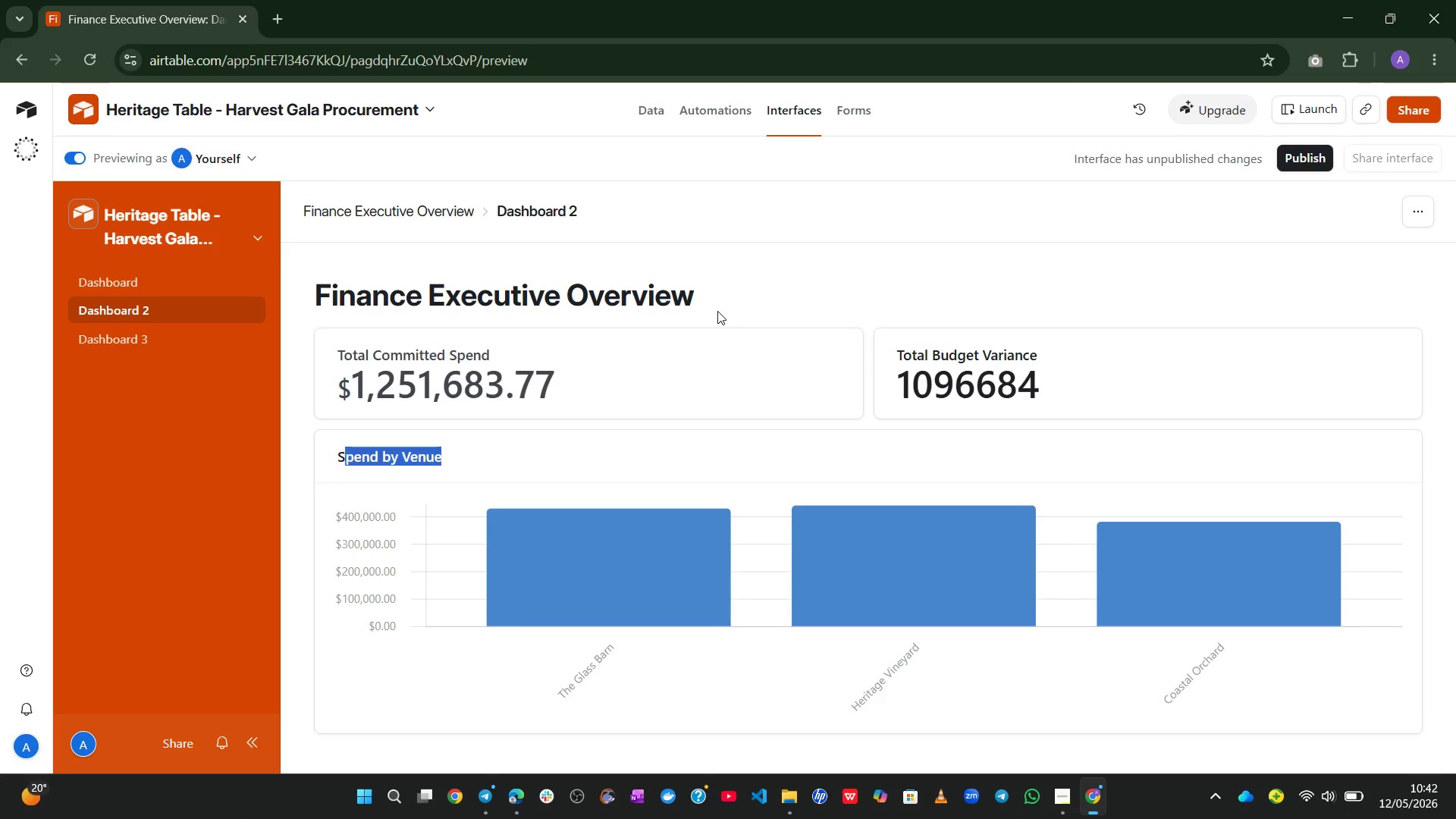 
left_click([717, 311])
 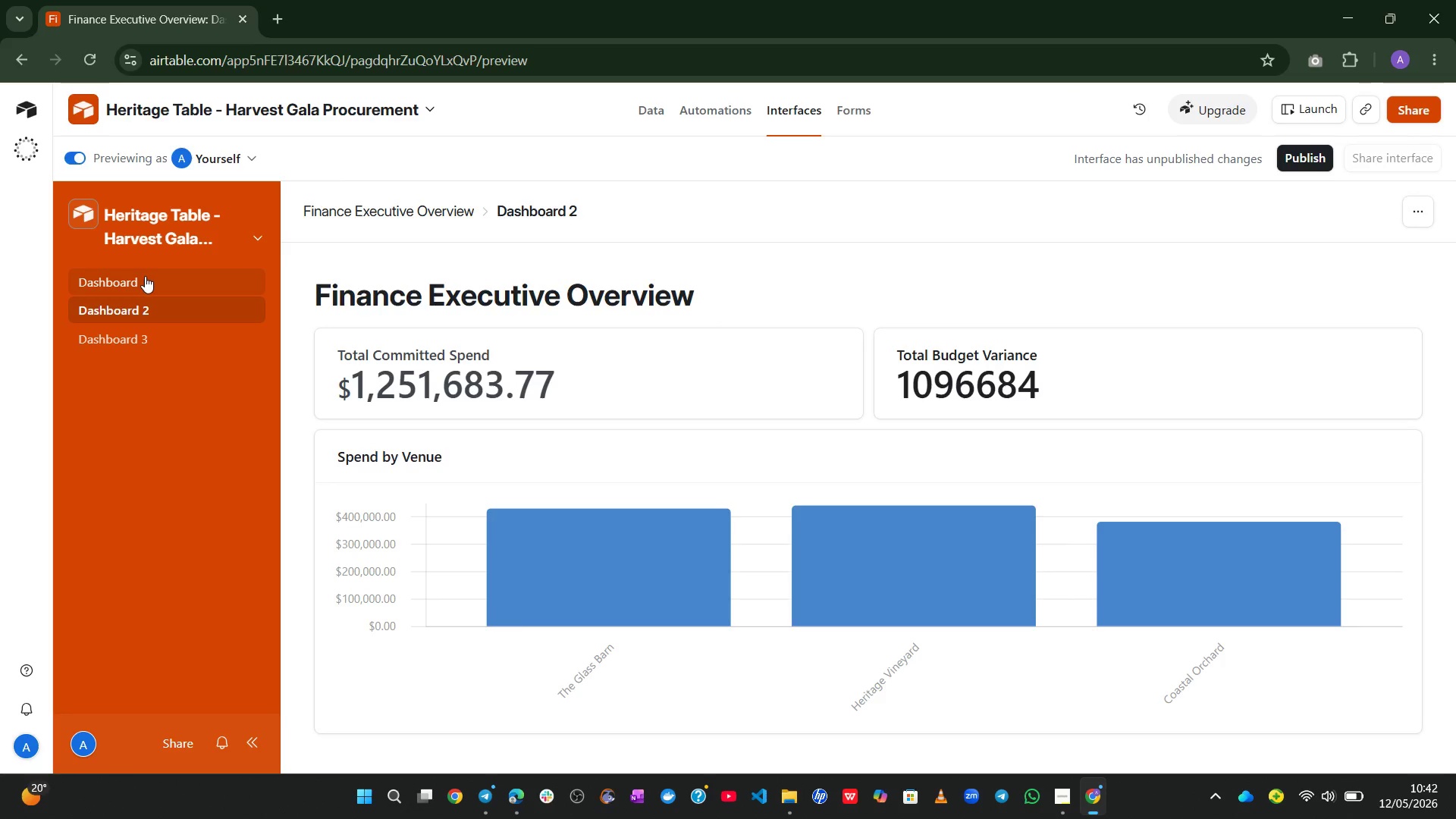 
left_click([145, 276])
 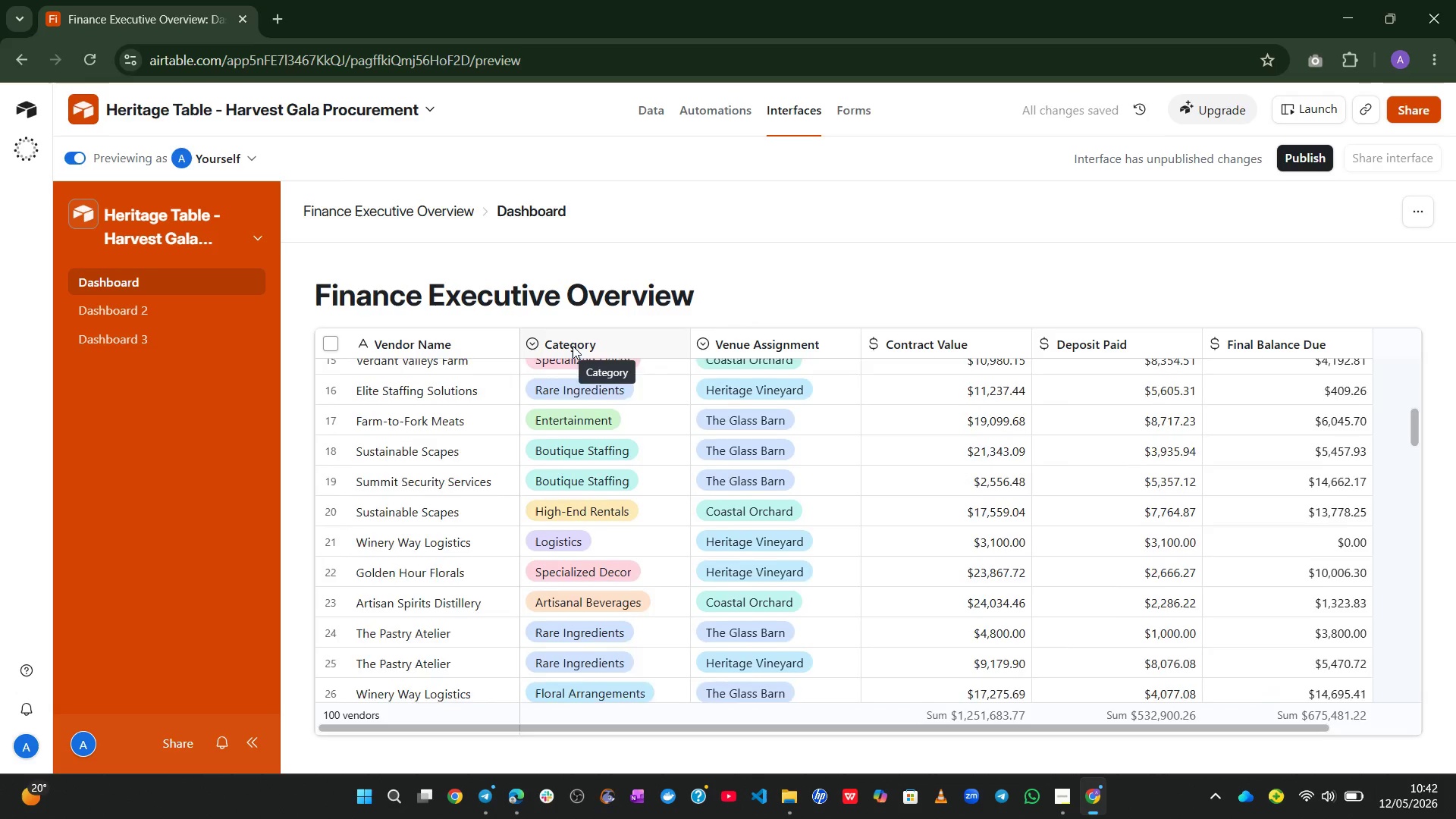 
wait(7.14)
 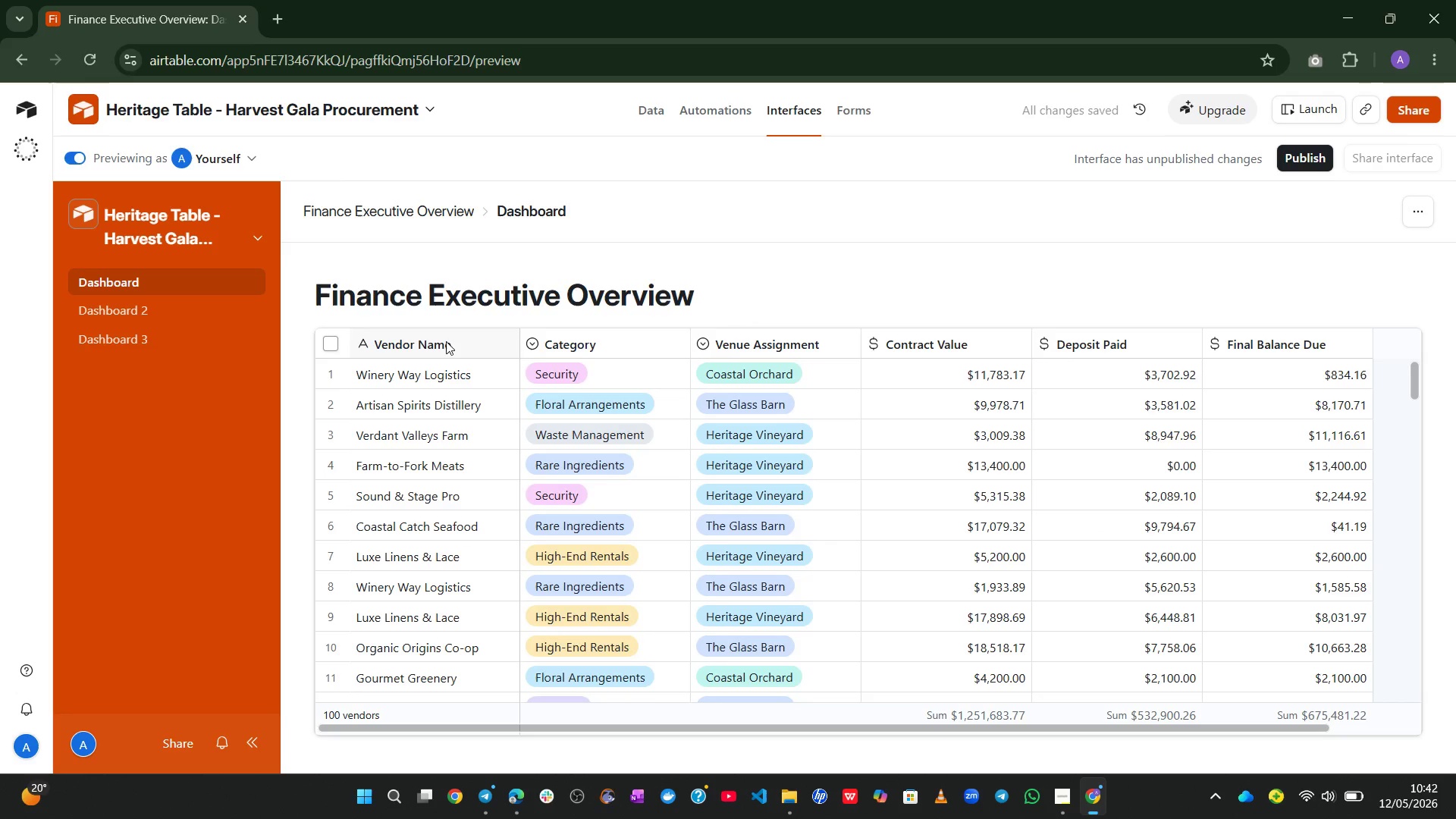 
left_click([129, 335])
 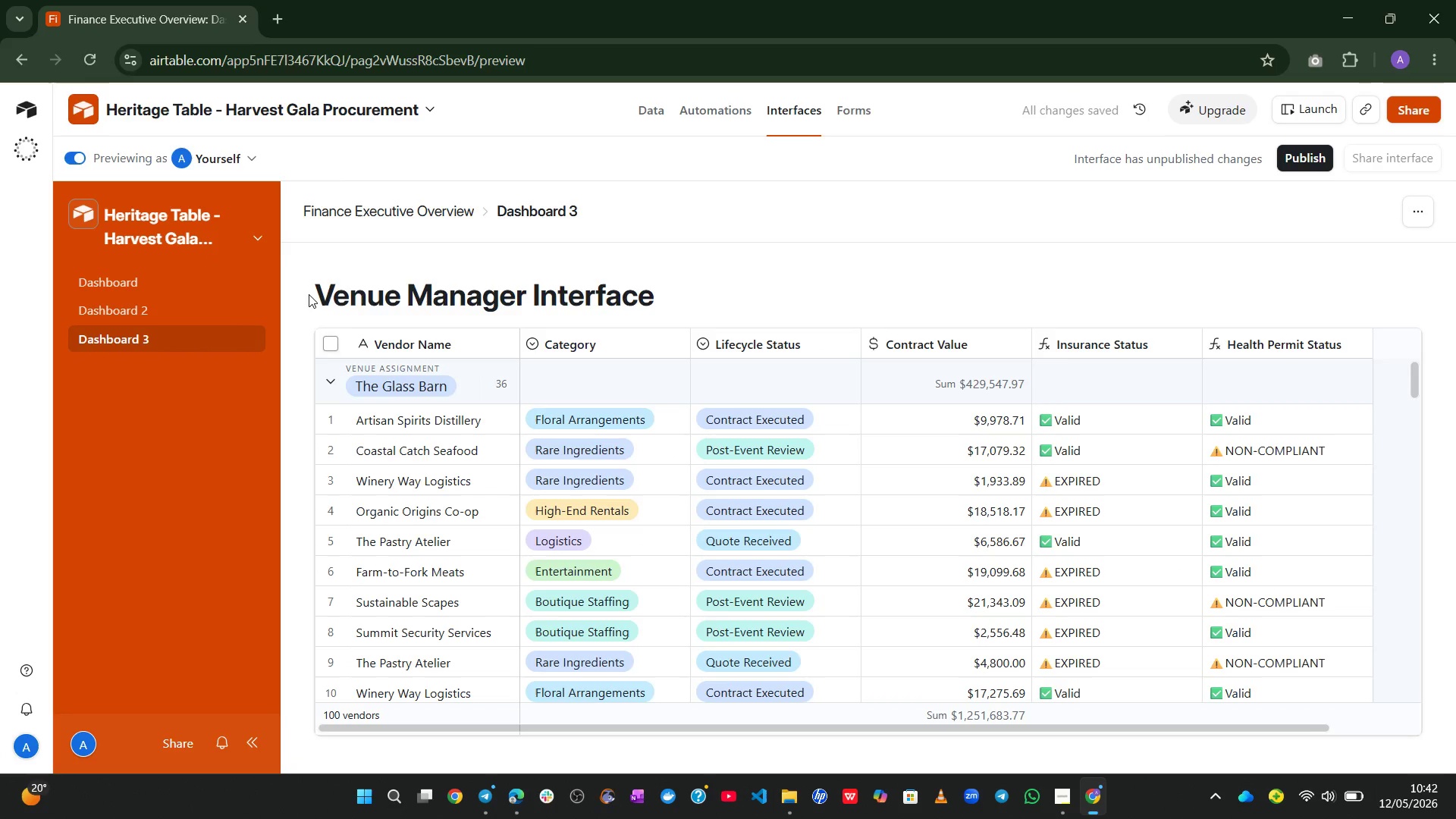 
left_click_drag(start_coordinate=[307, 293], to_coordinate=[661, 285])
 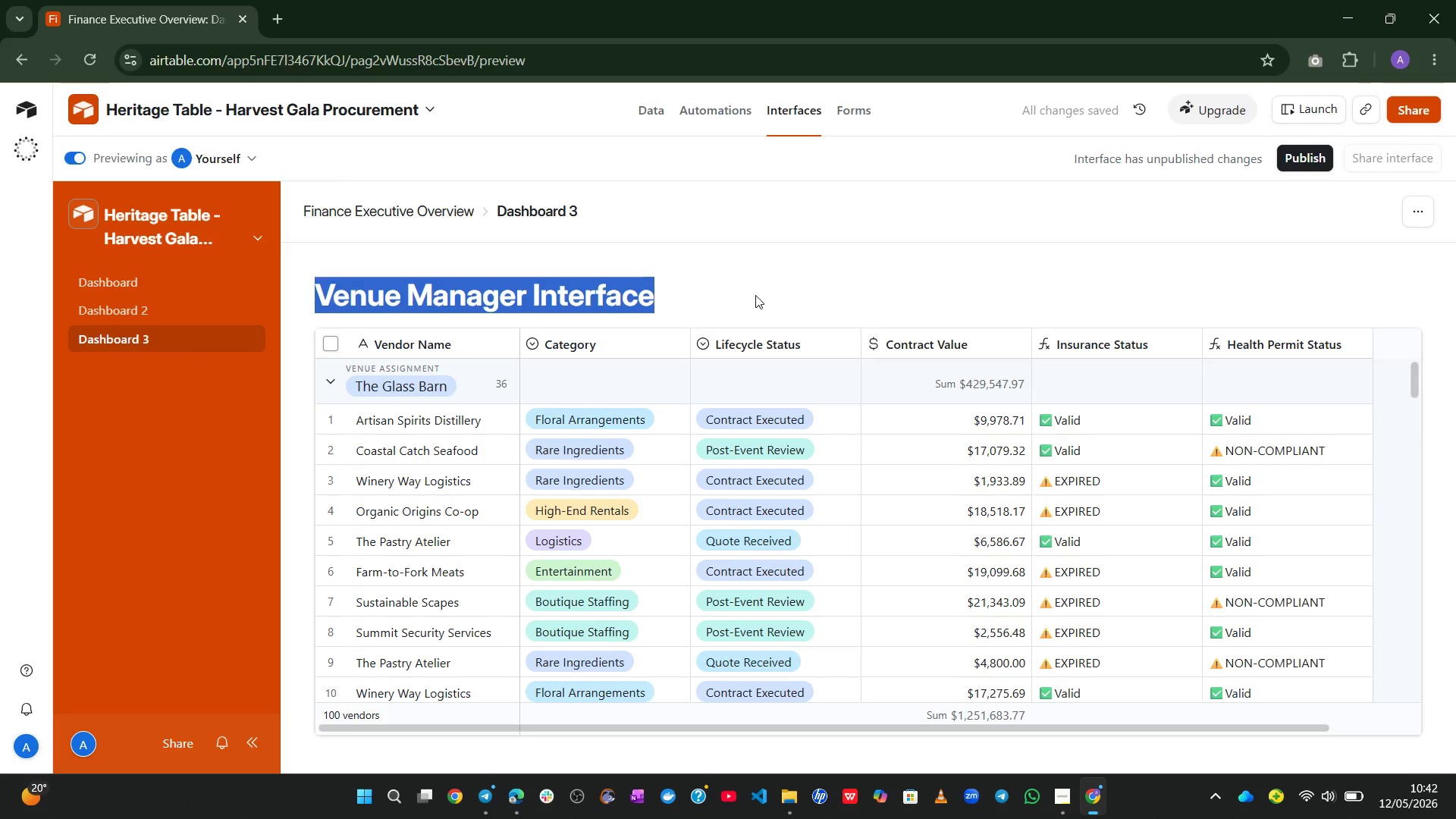 
left_click([755, 295])
 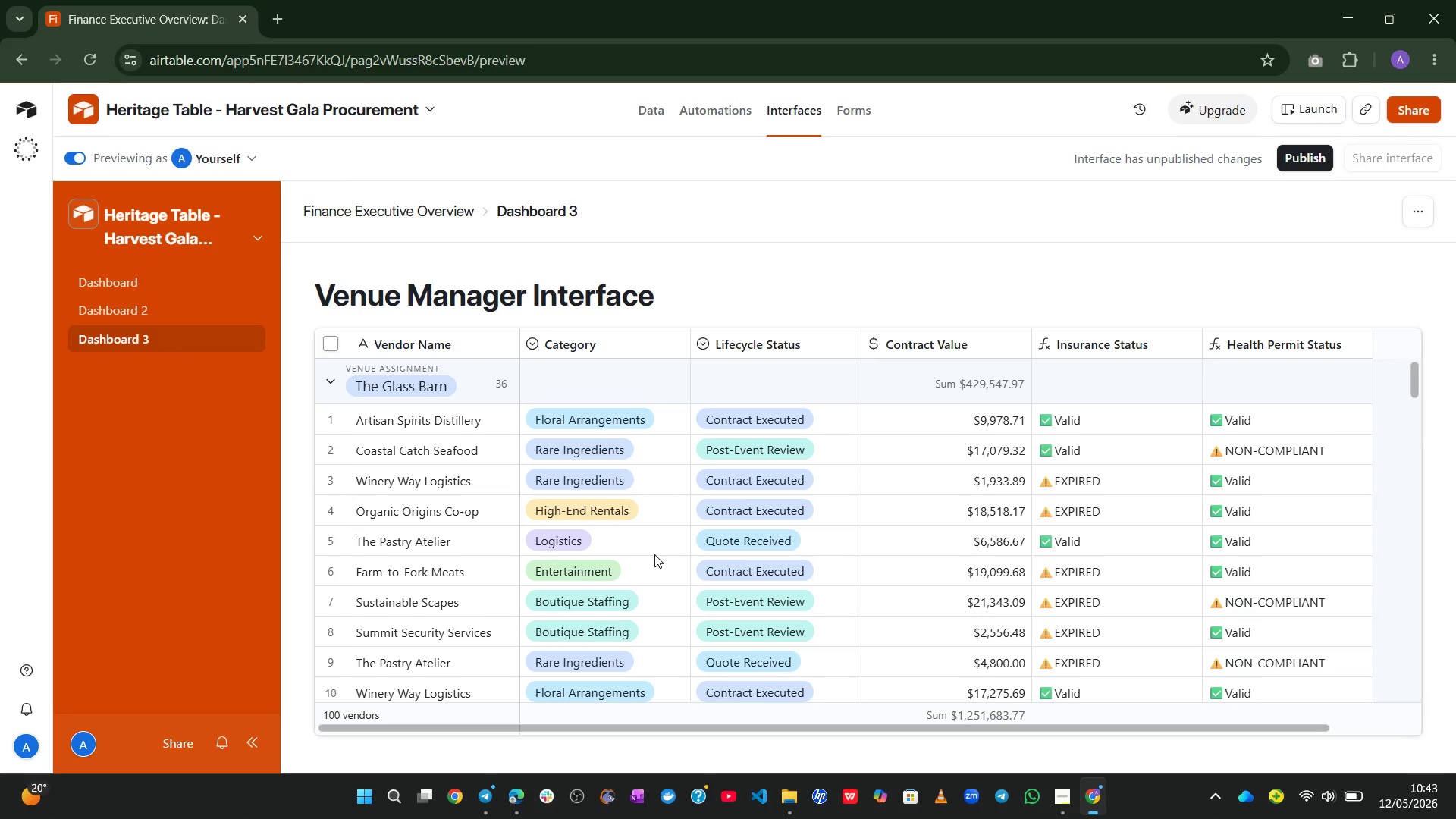 
wait(16.56)
 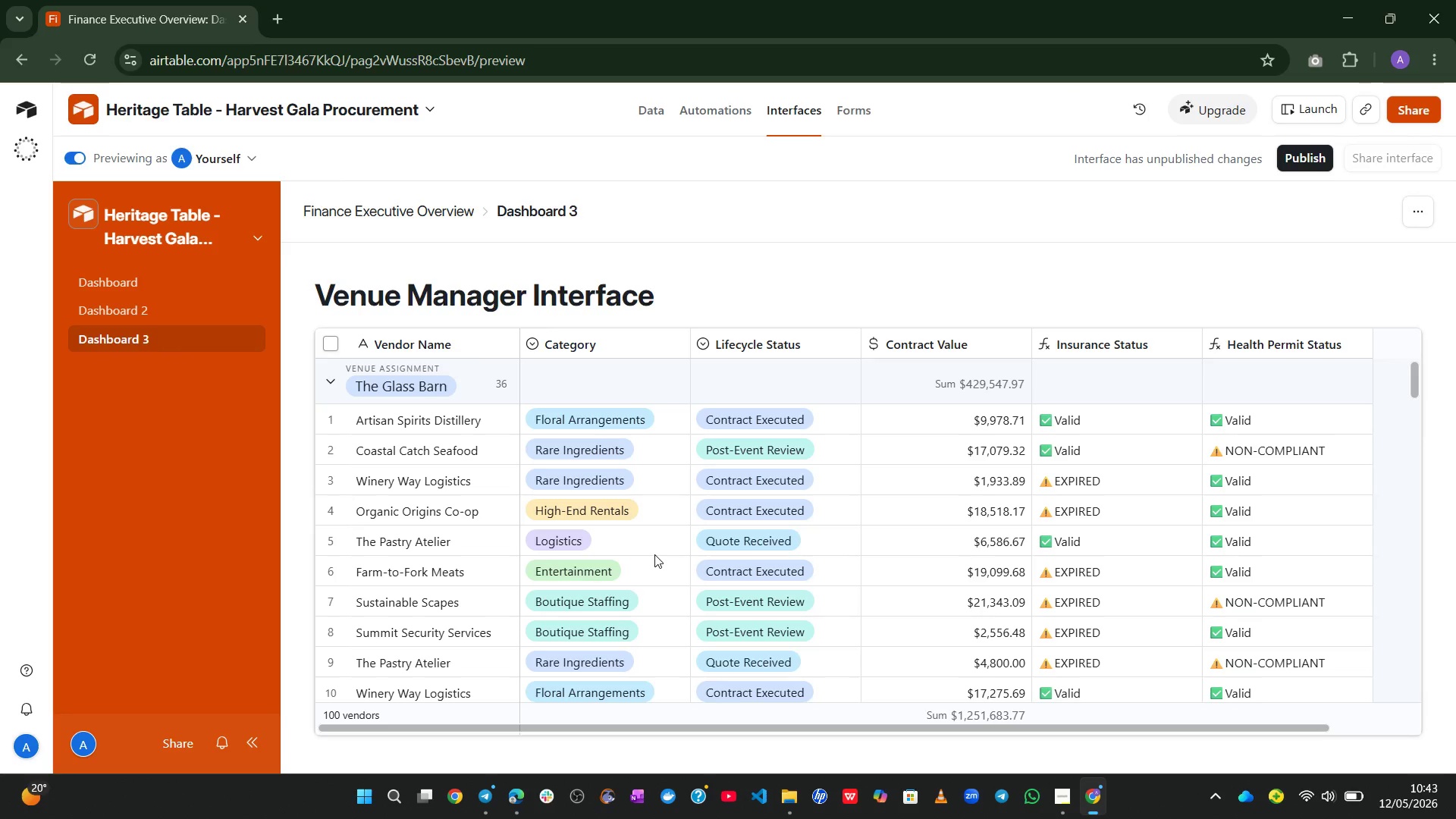 
left_click([701, 118])
 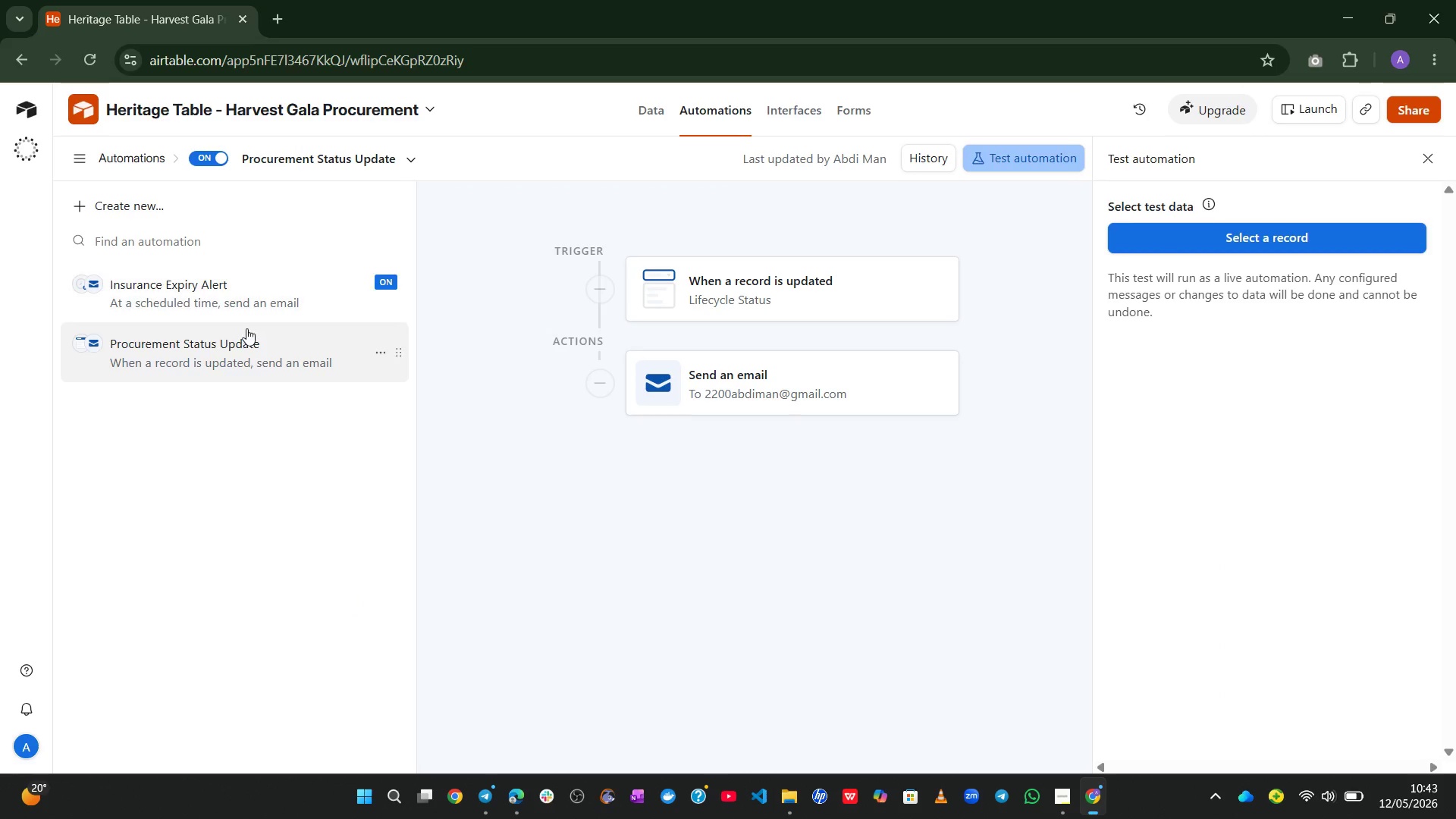 
left_click([247, 301])
 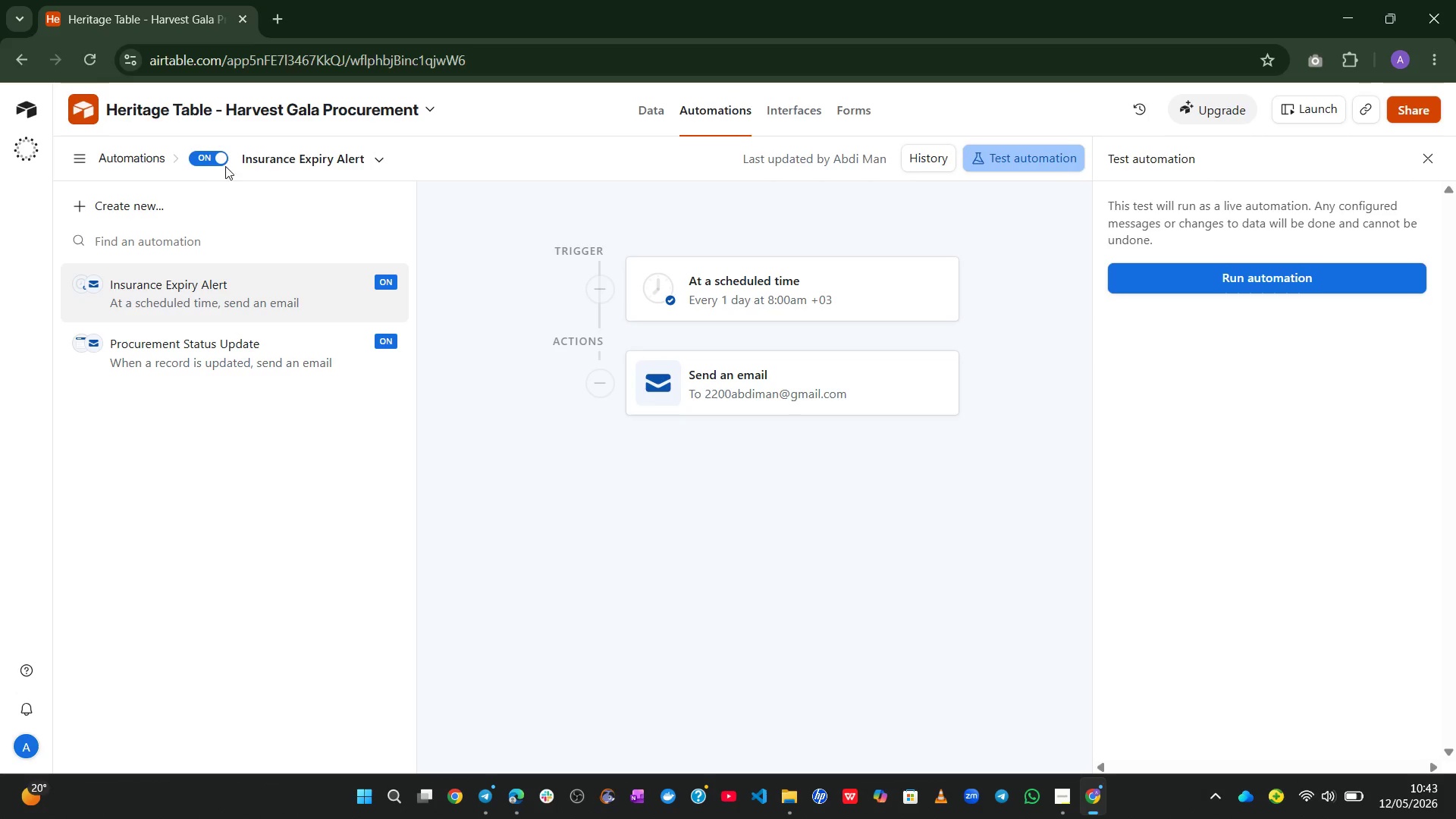 
mouse_move([265, 176])
 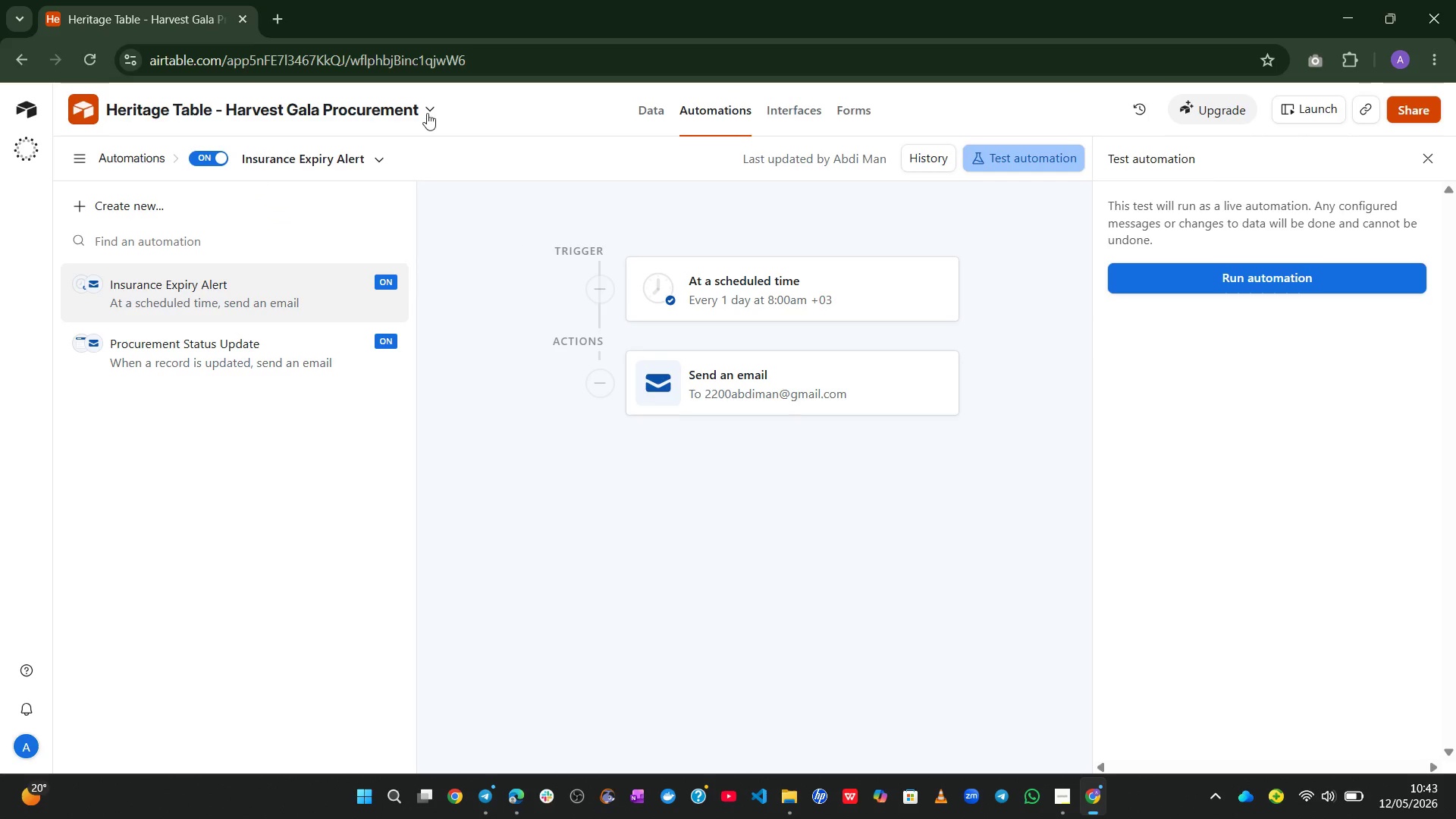 
left_click([270, 16])
 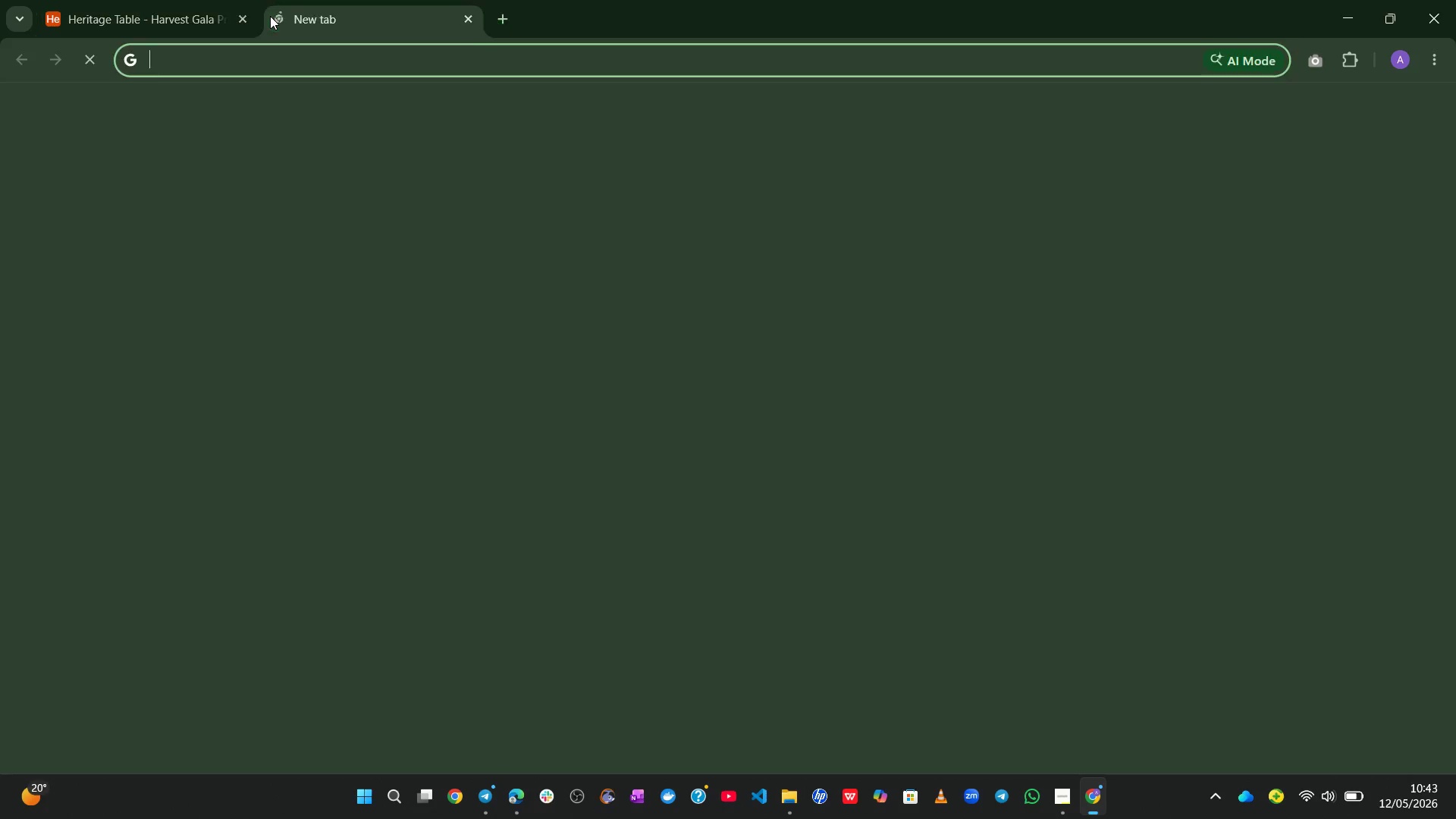 
key(G)
 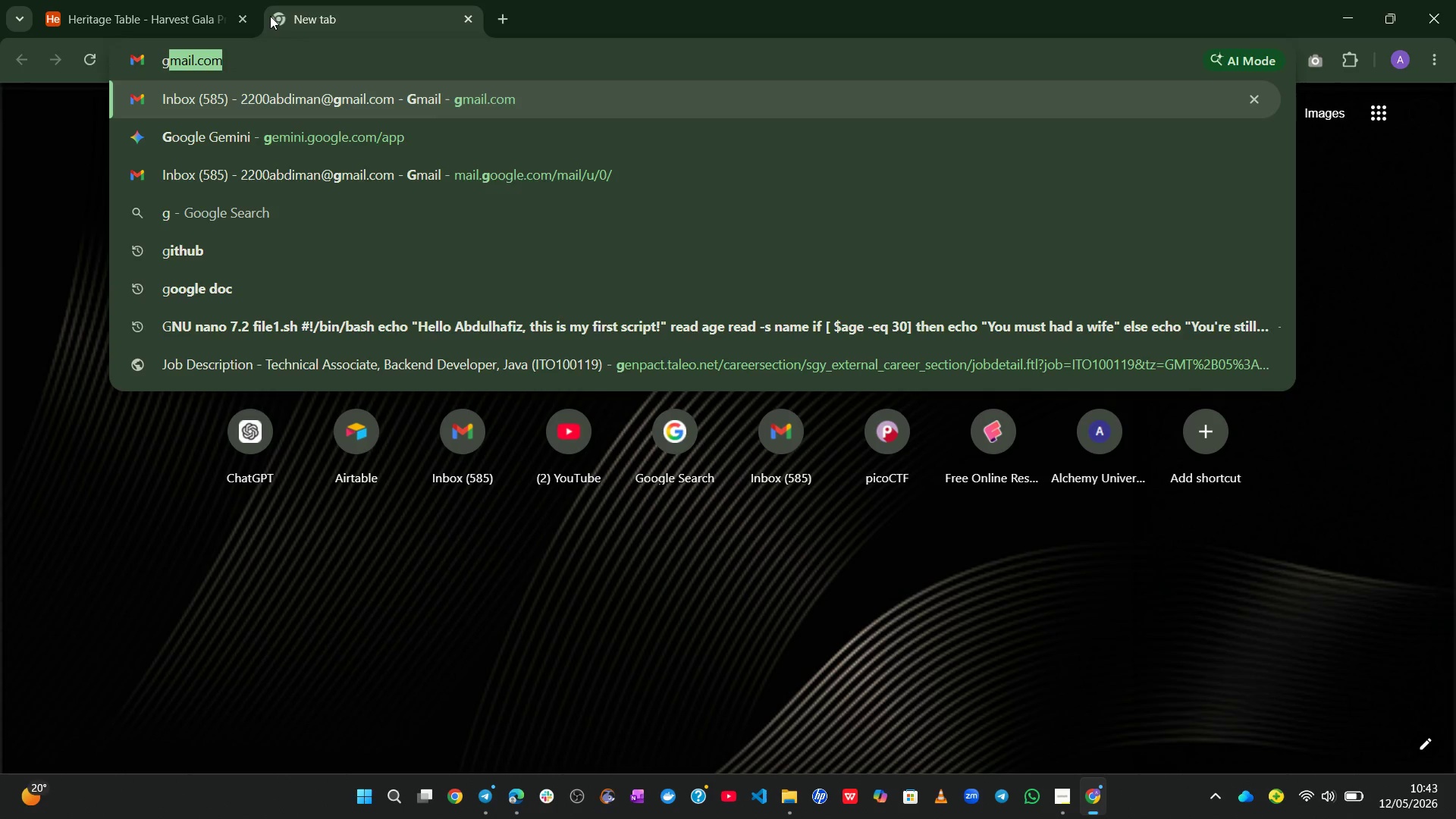 
key(Enter)
 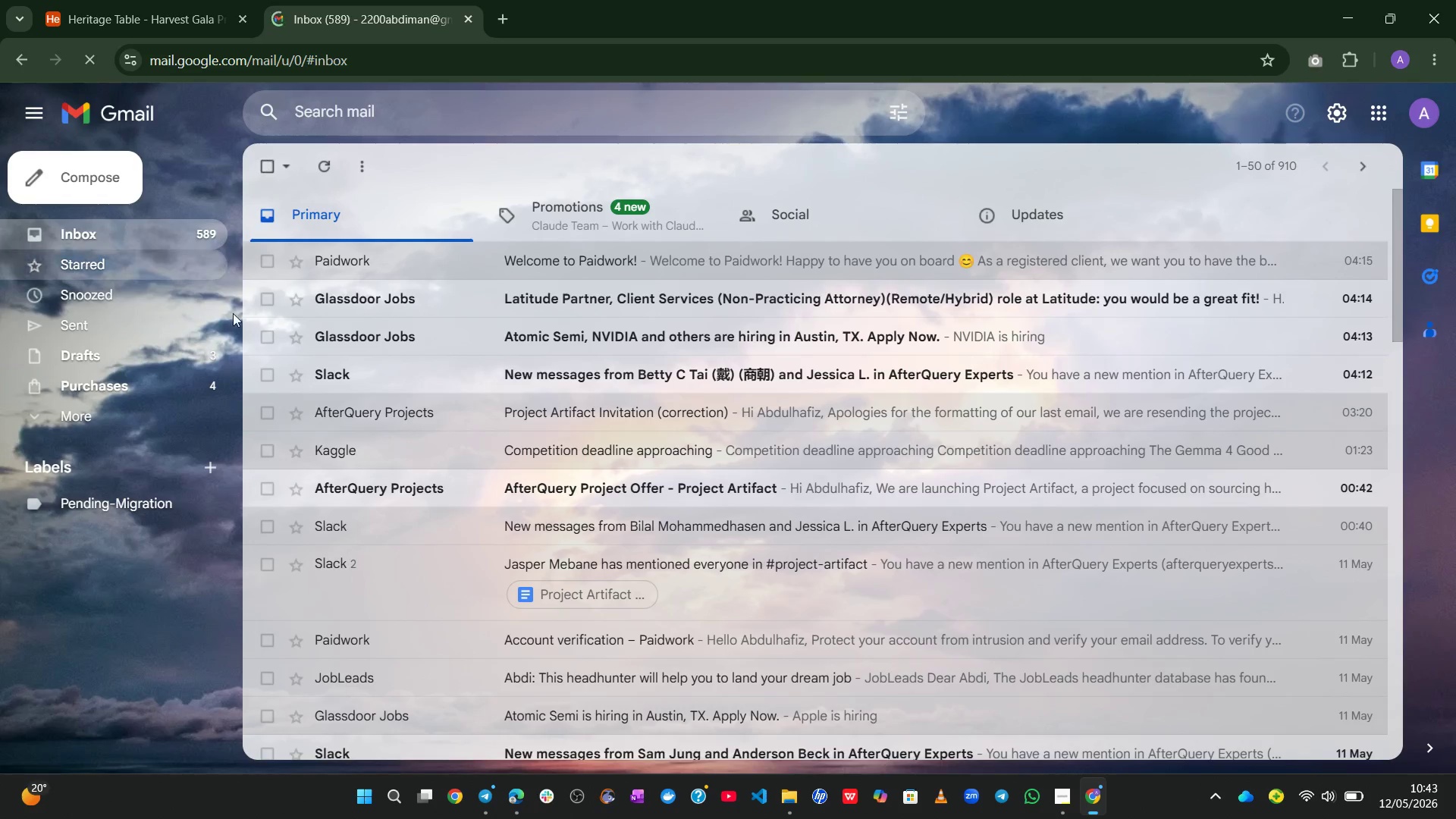 
left_click([169, 10])
 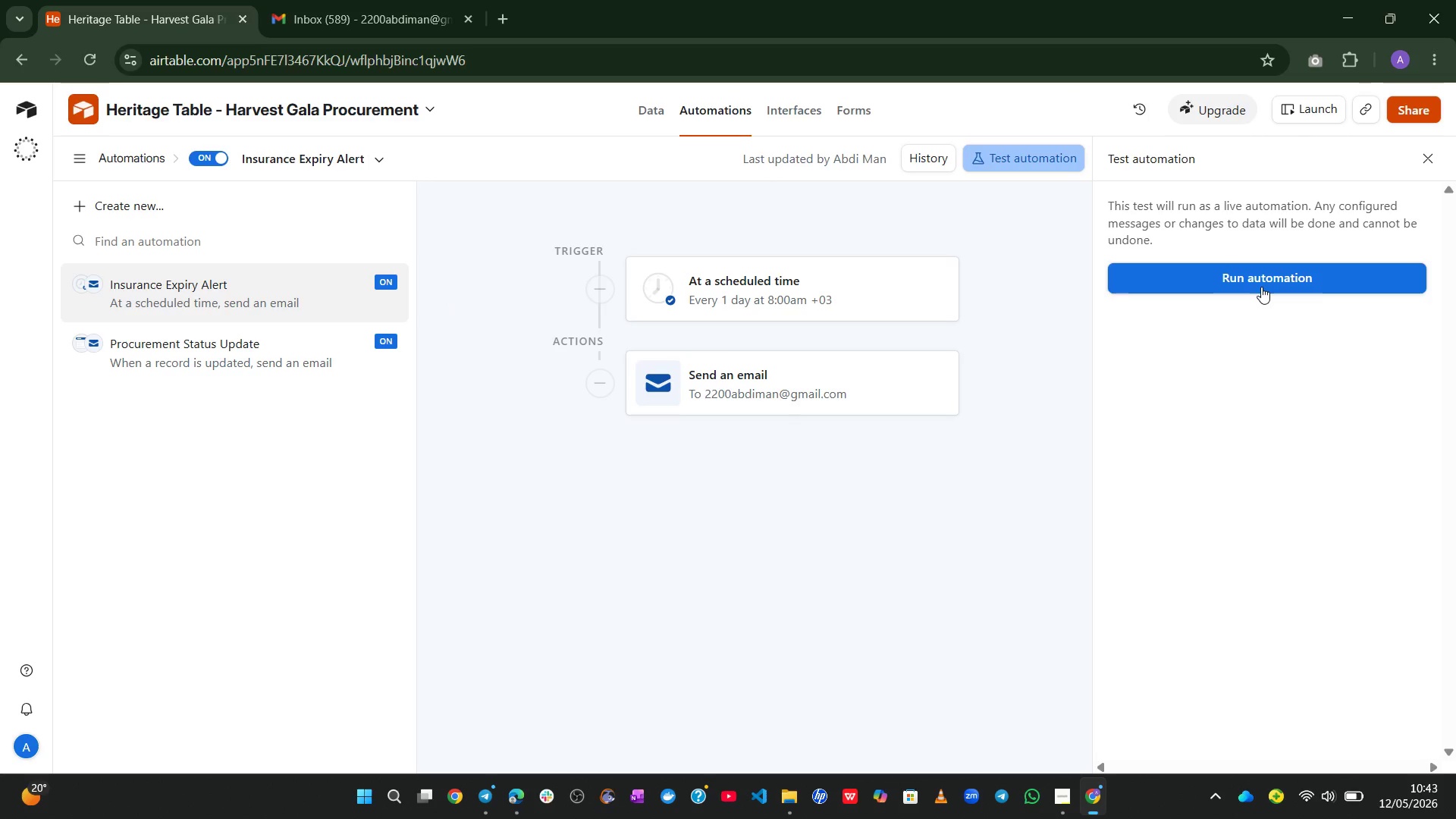 
wait(7.02)
 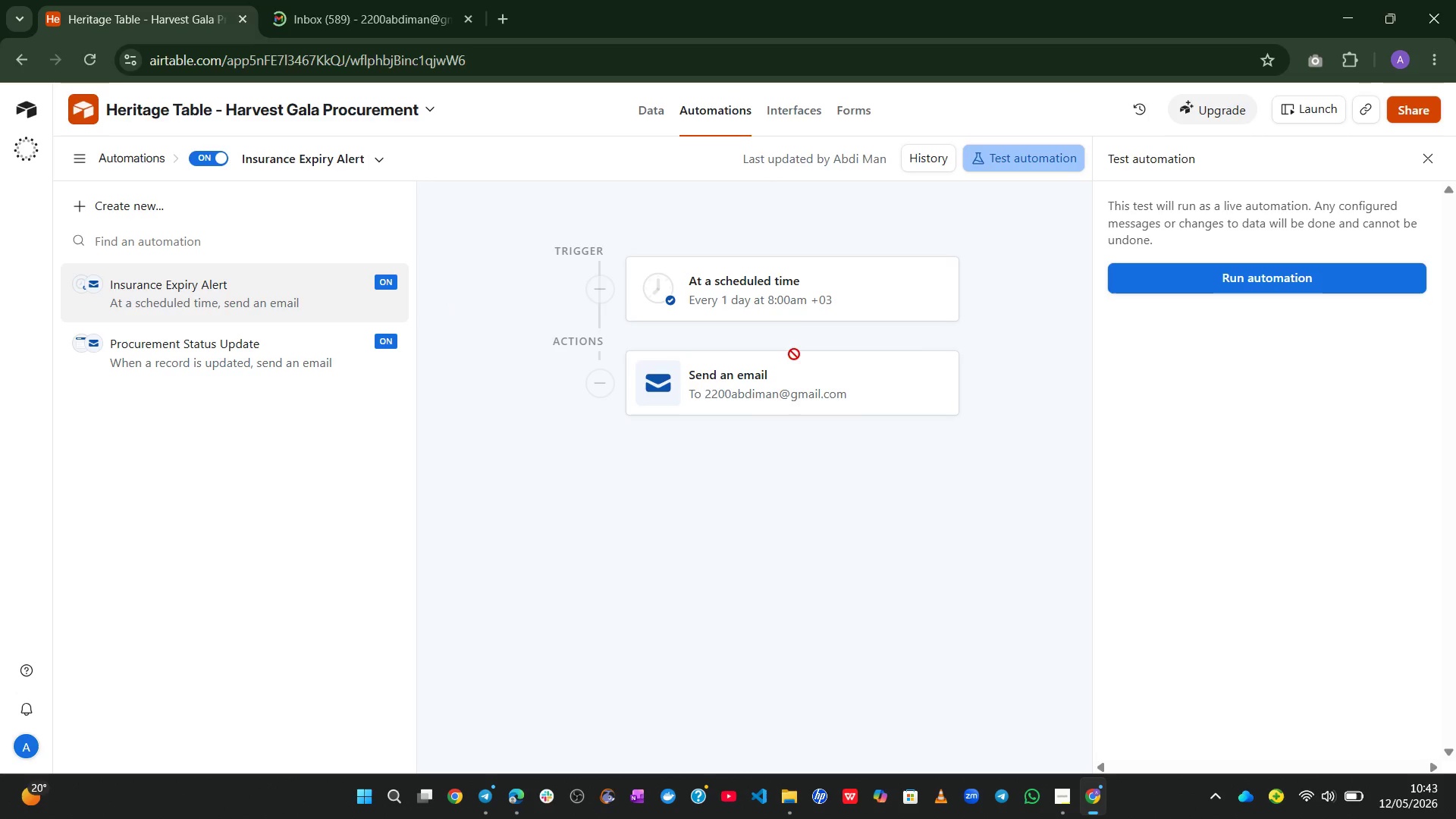 
left_click([424, 0])
 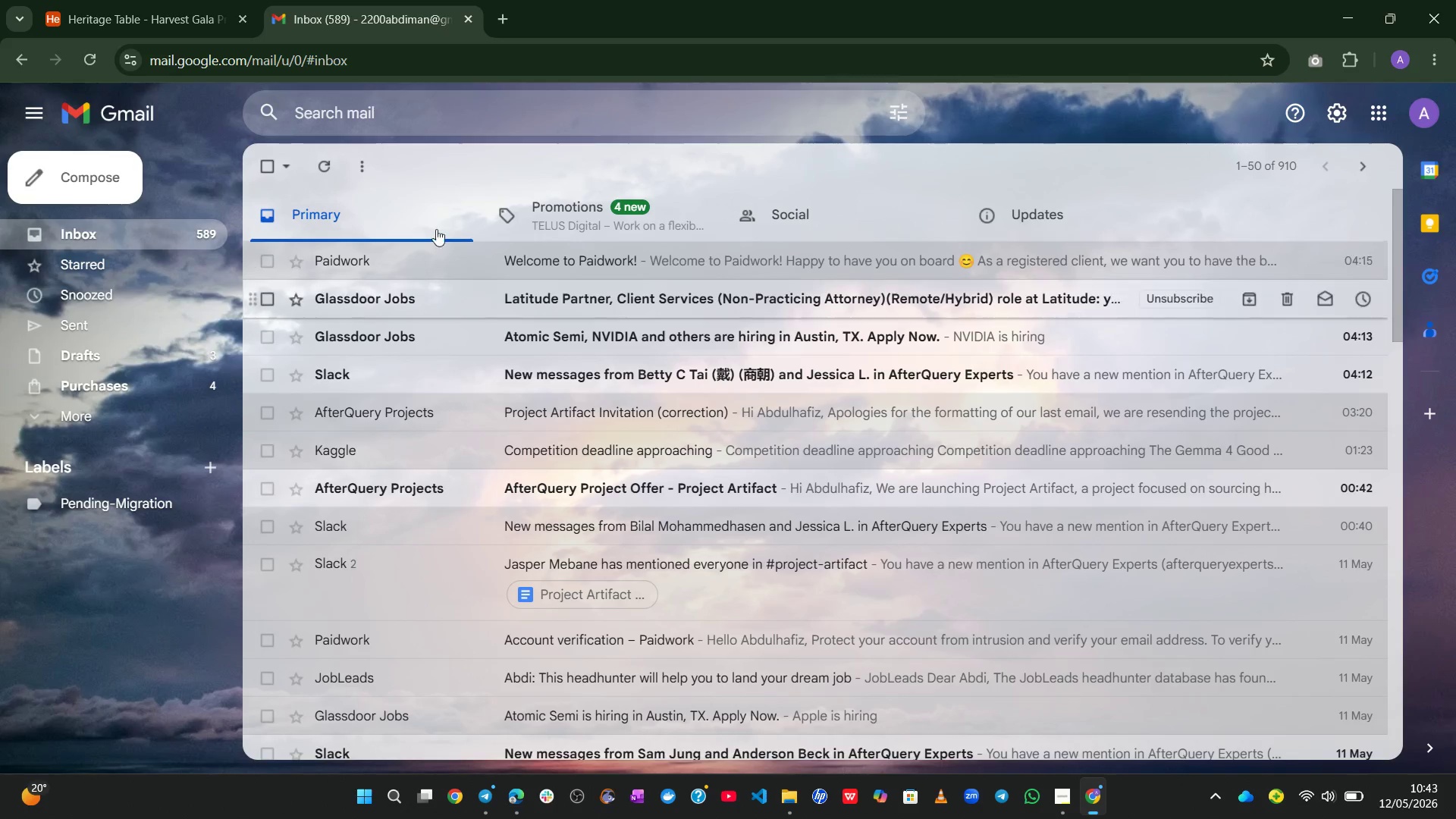 
left_click([150, 1])
 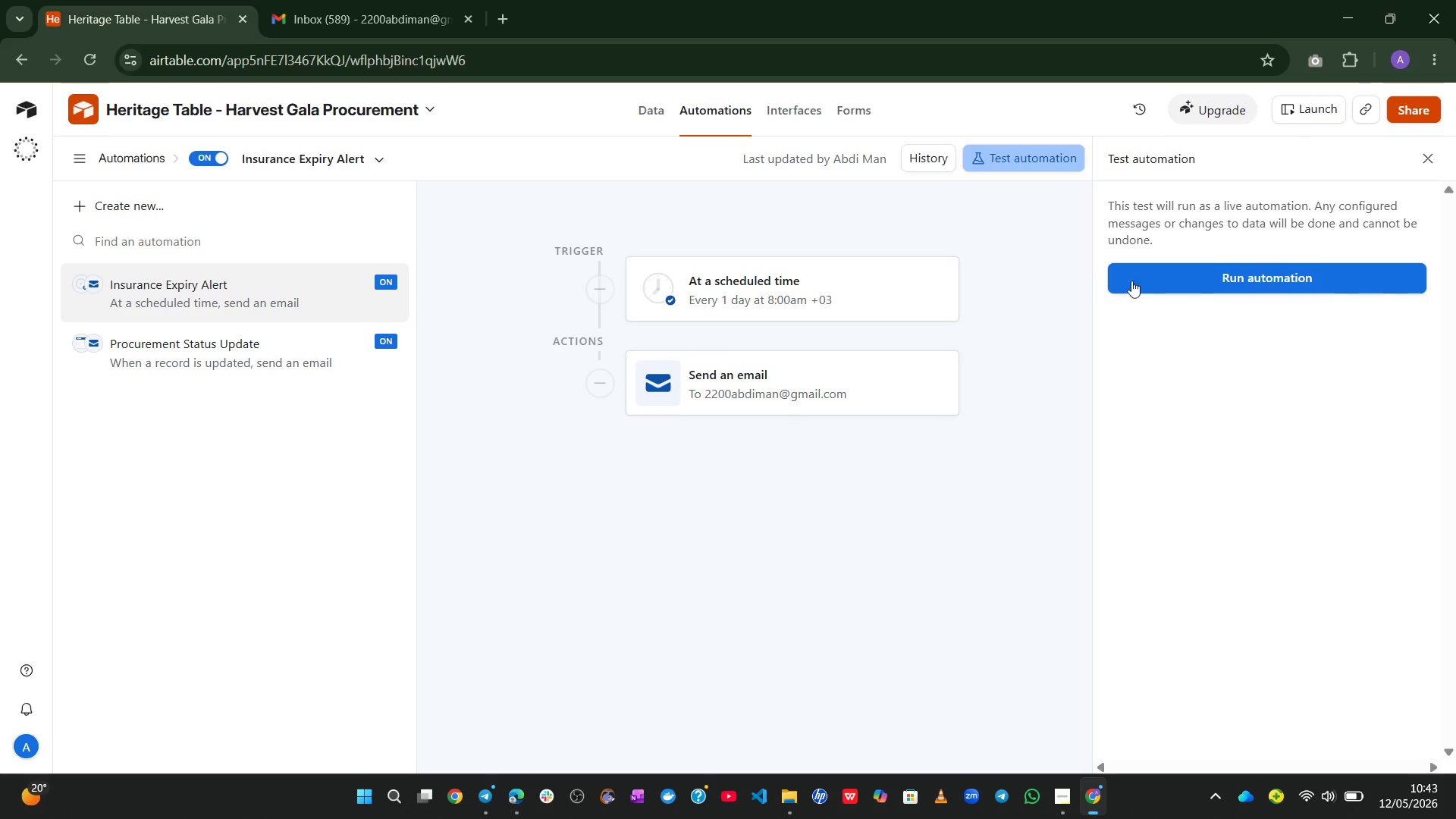 
left_click([1182, 283])
 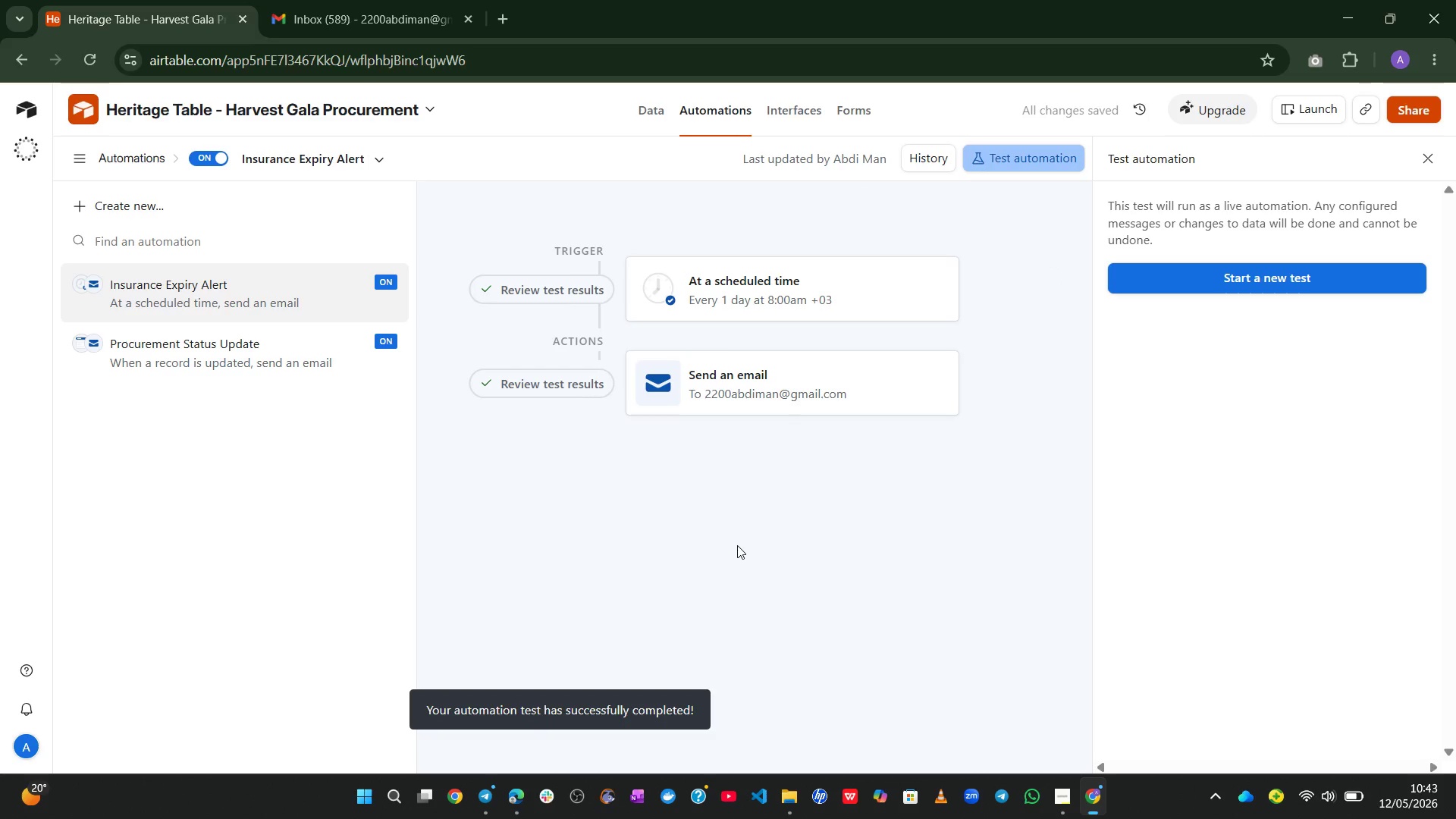 
wait(5.41)
 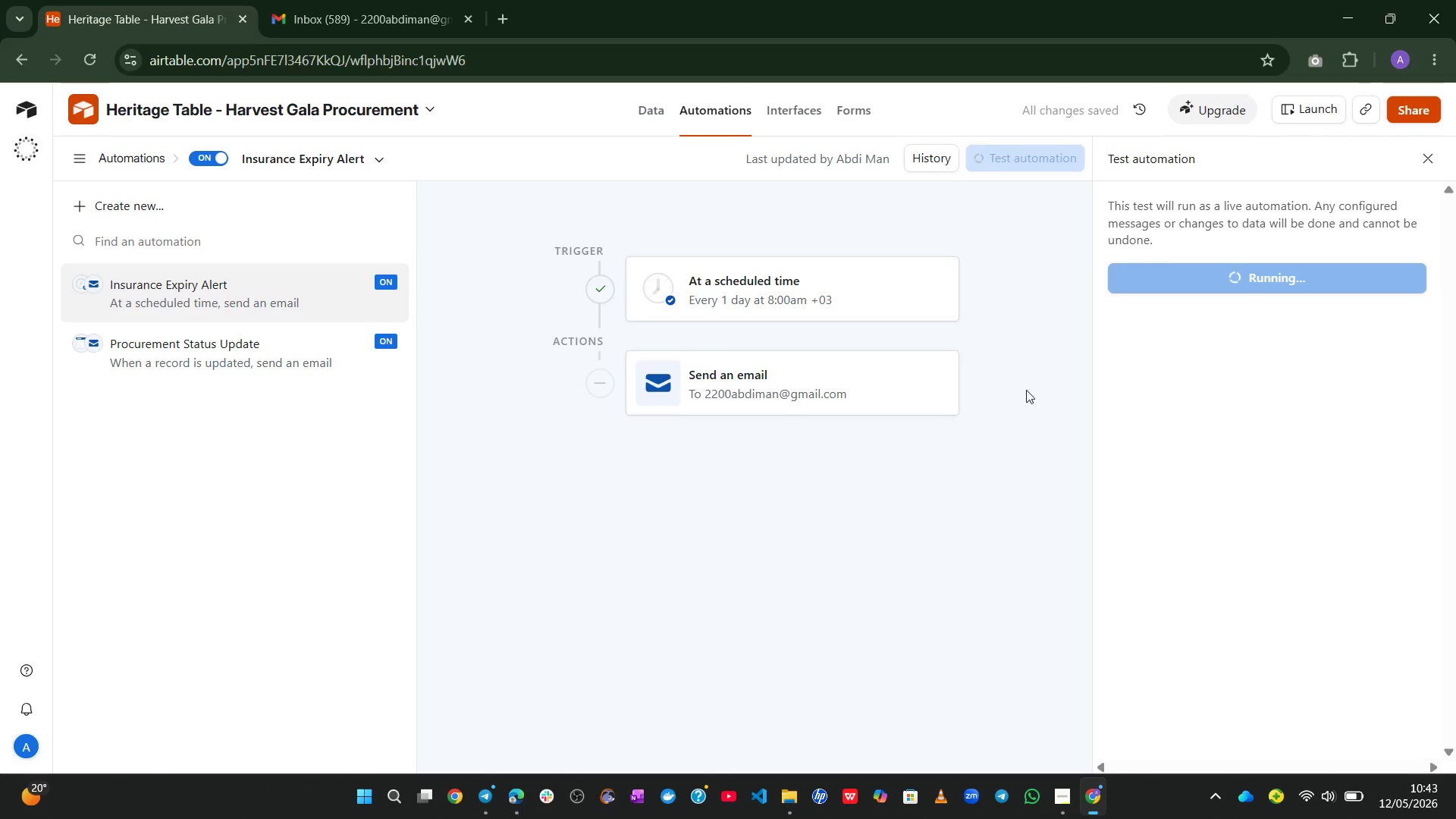 
left_click([360, 3])
 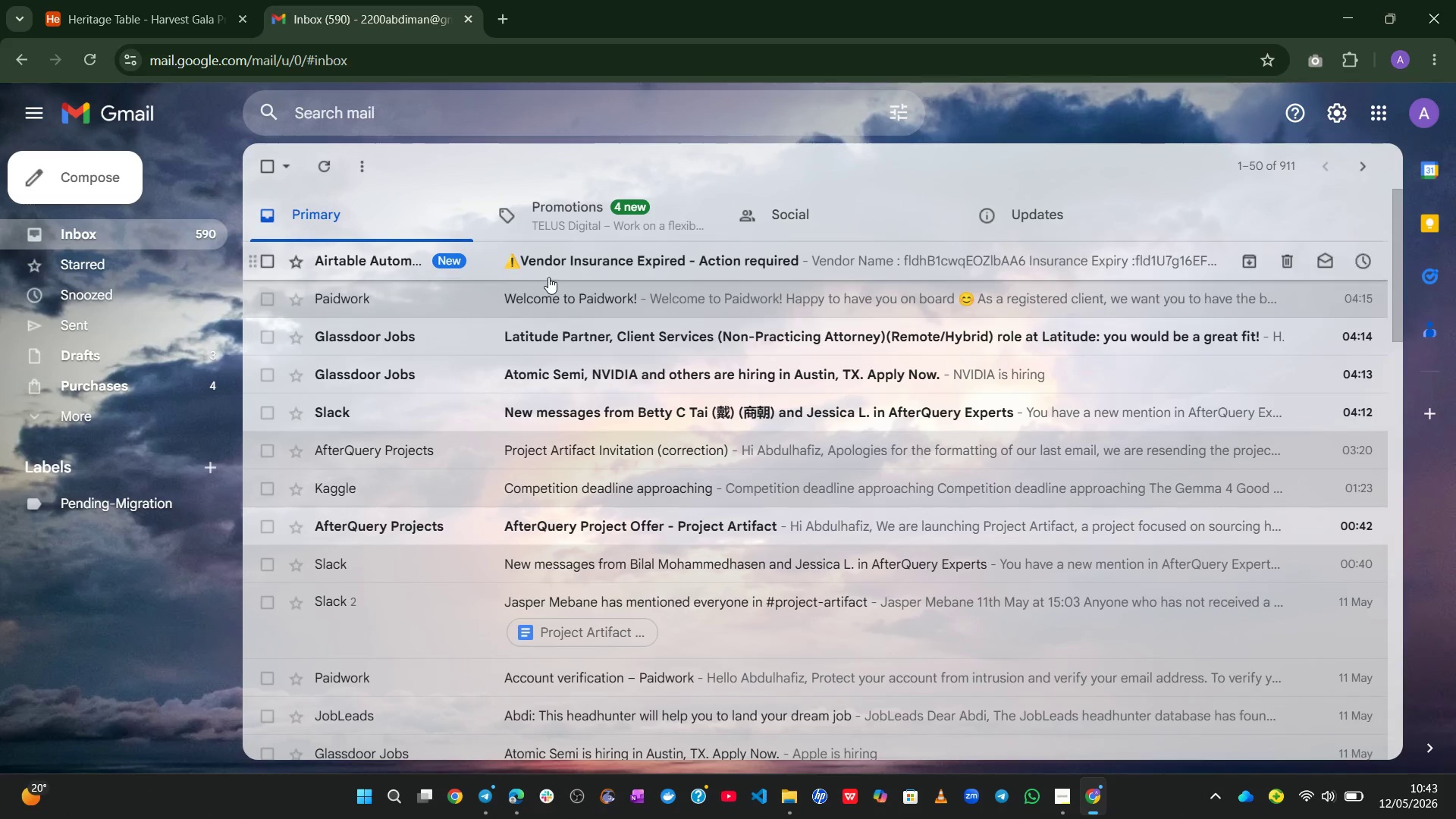 
left_click([576, 258])
 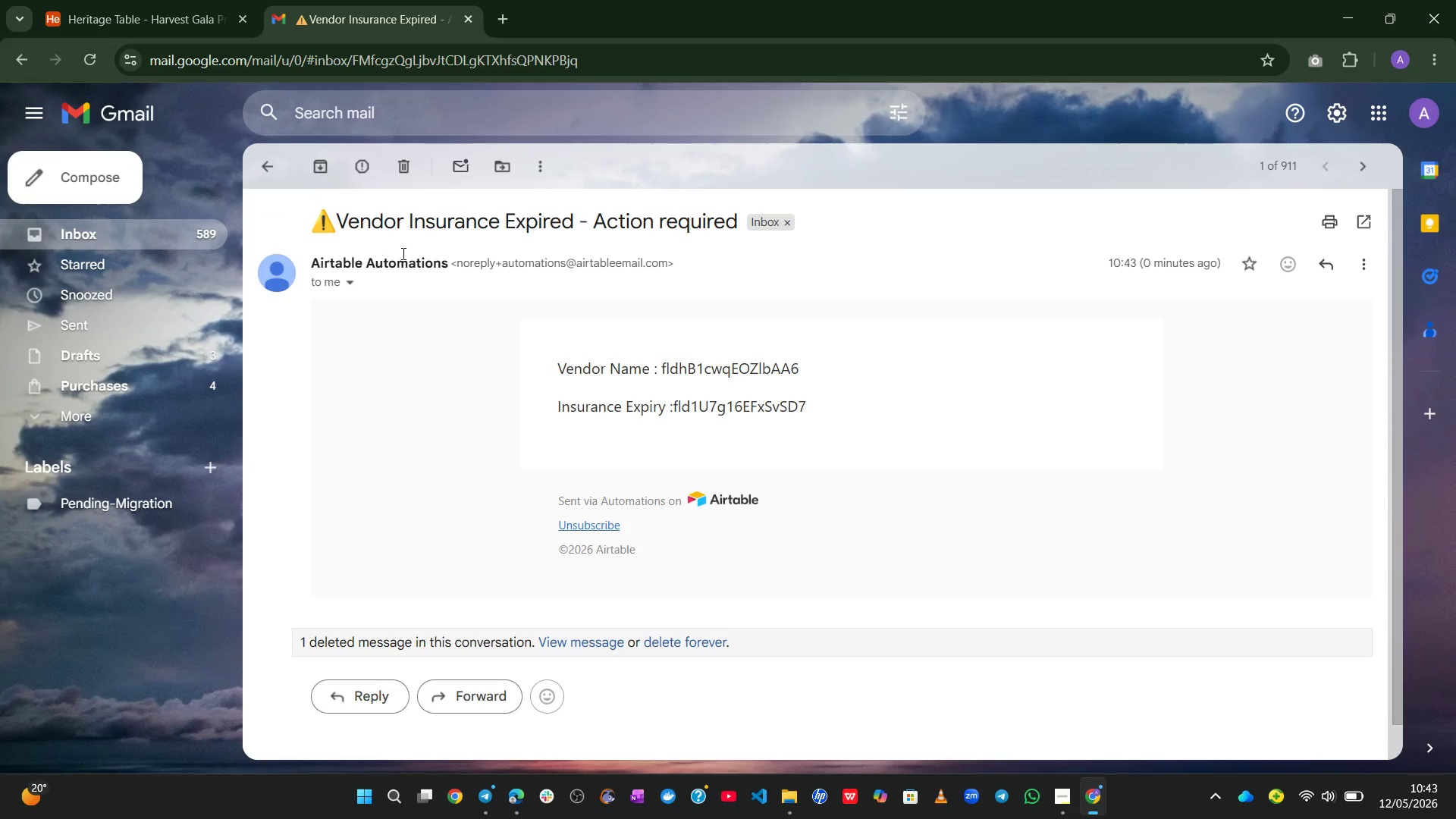 
wait(7.11)
 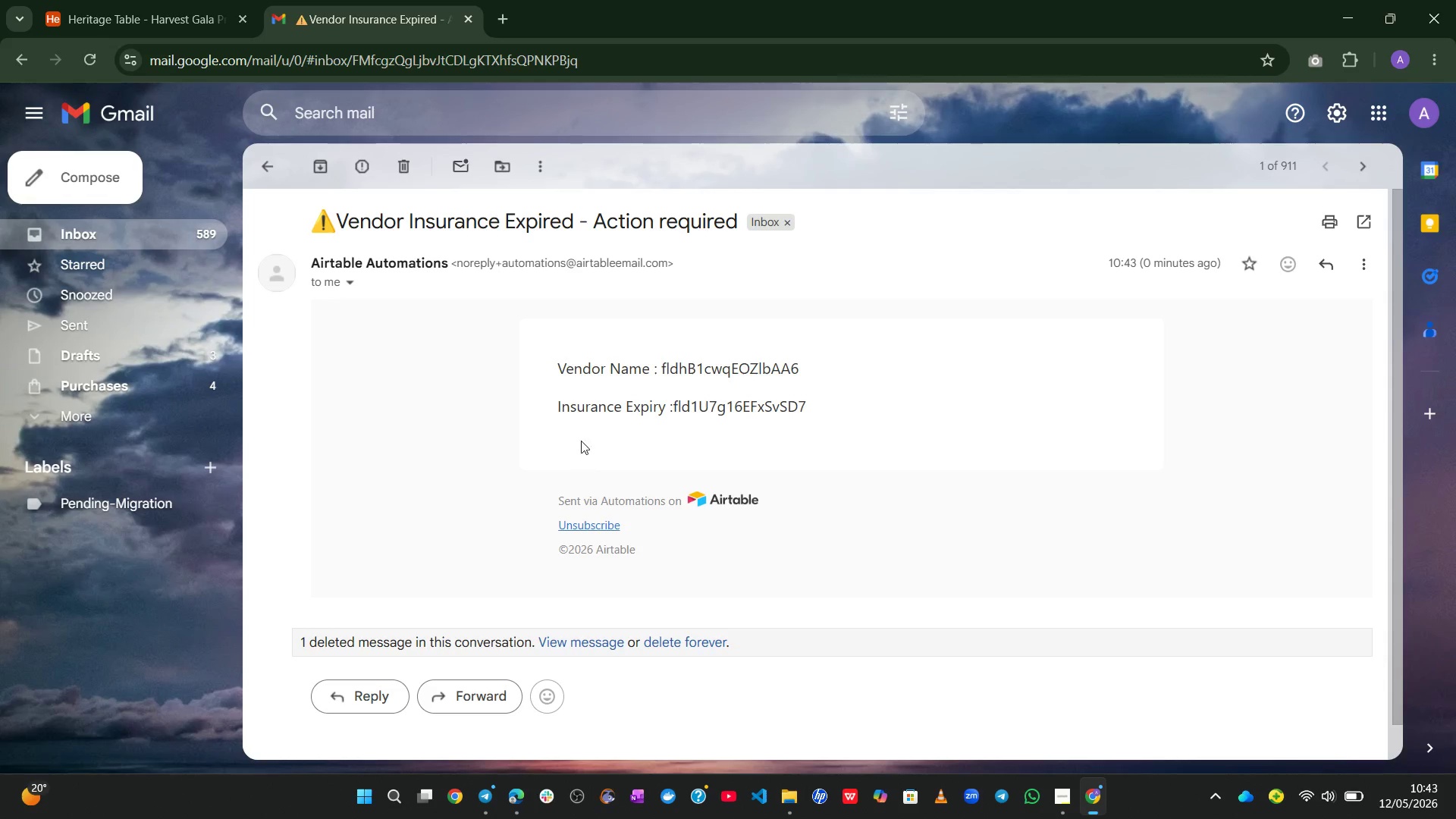 
left_click([258, 165])
 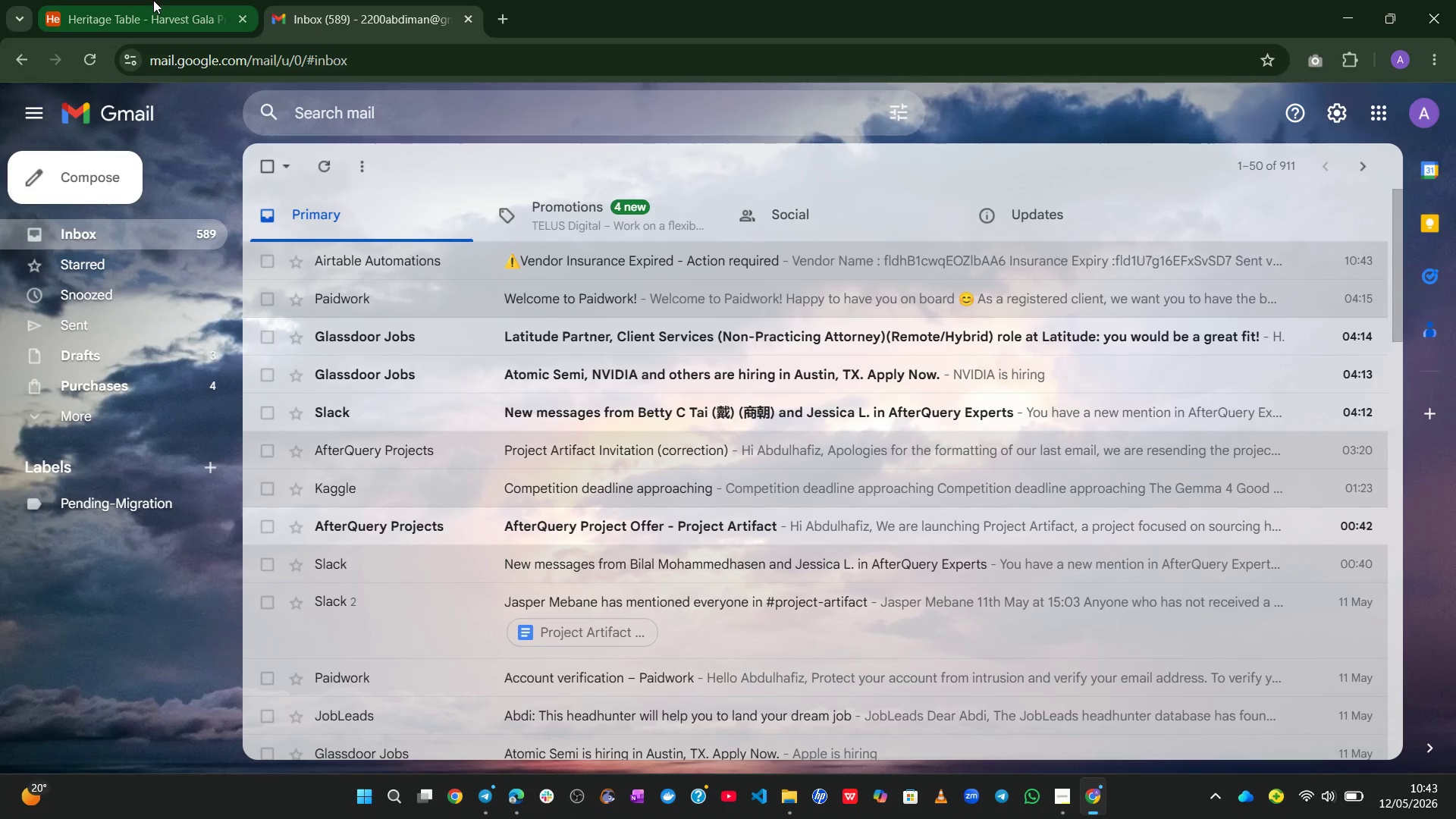 
left_click([153, 0])
 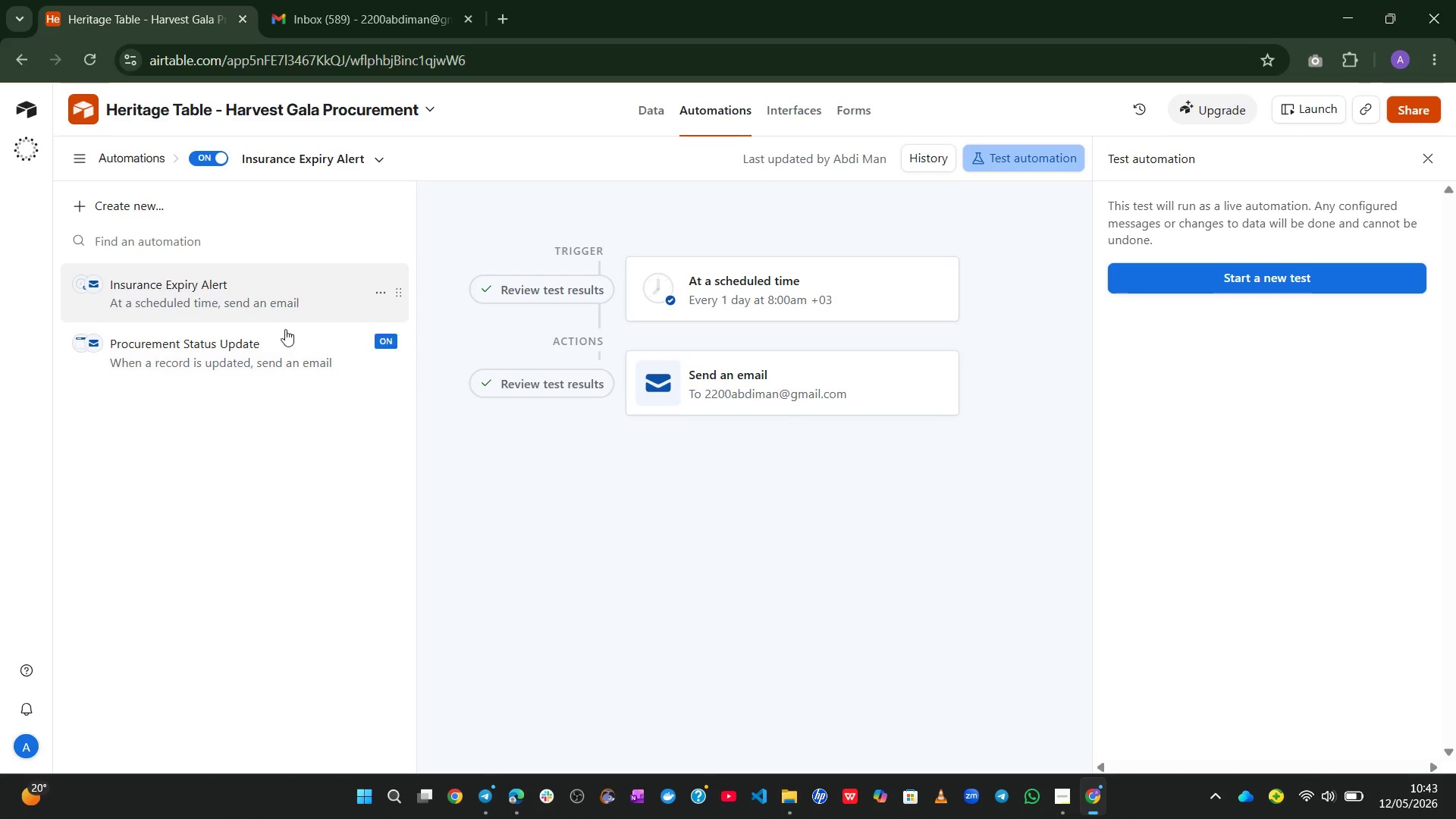 
left_click([262, 346])
 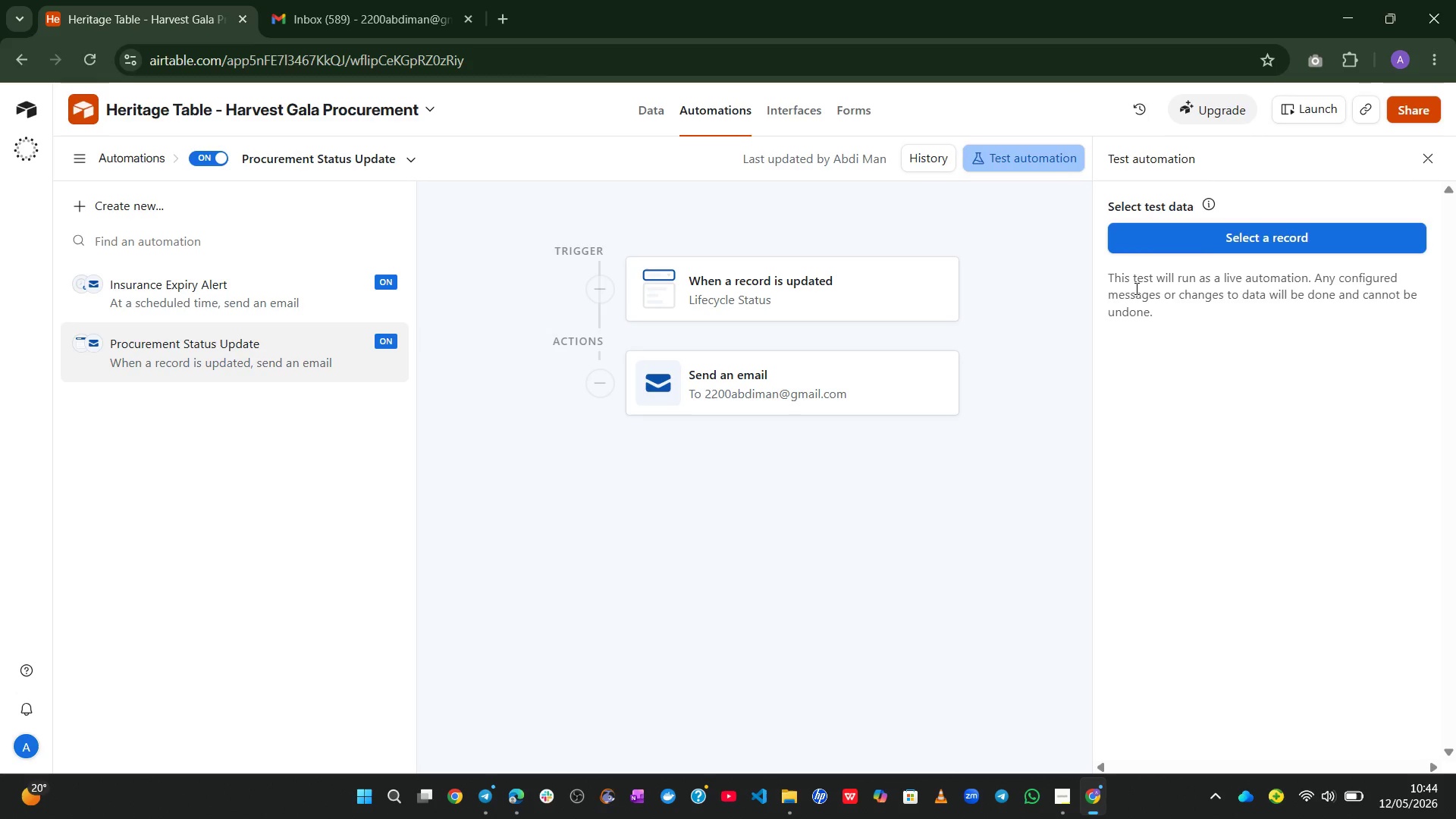 
left_click([1229, 241])
 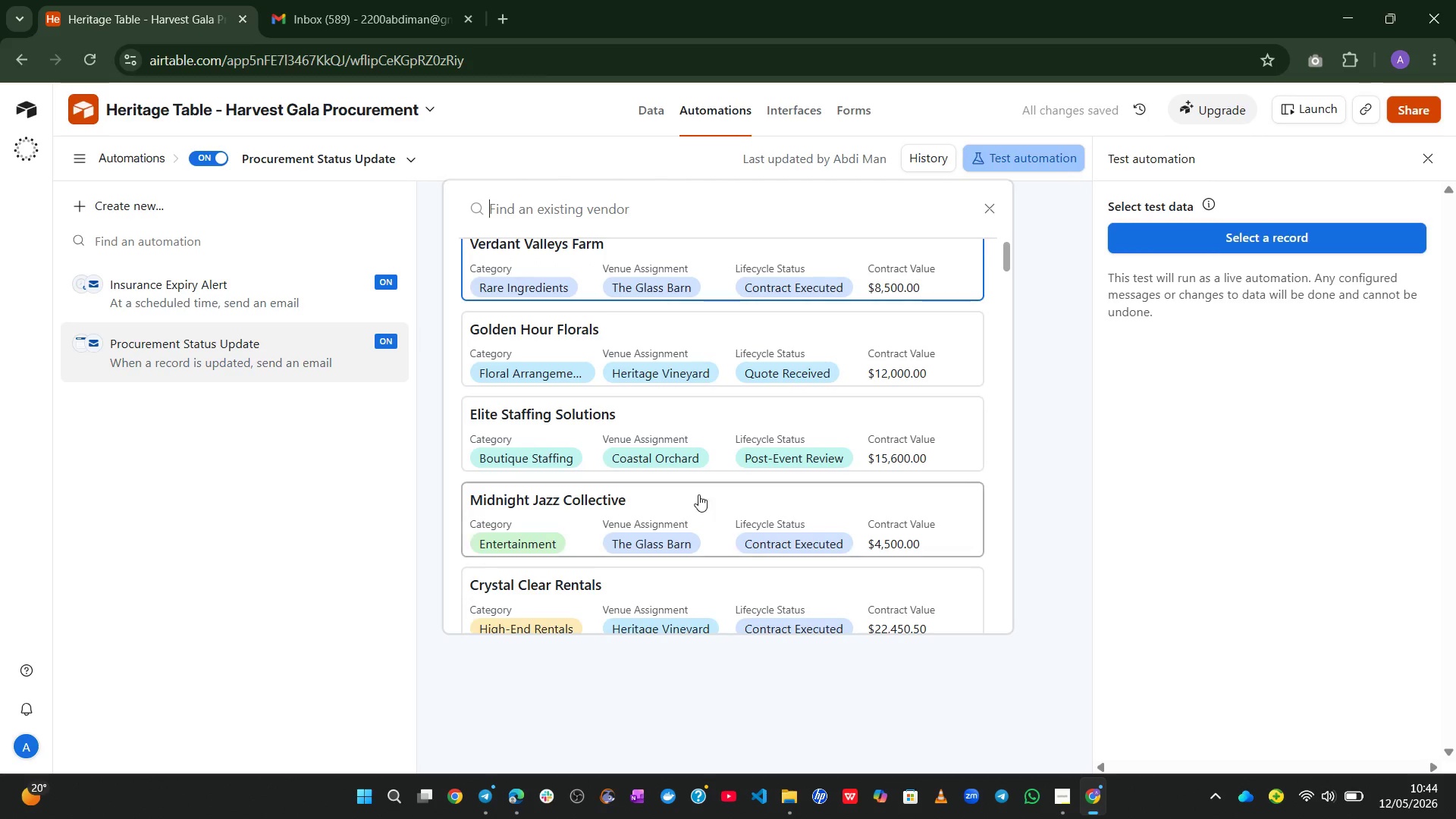 
left_click([758, 368])
 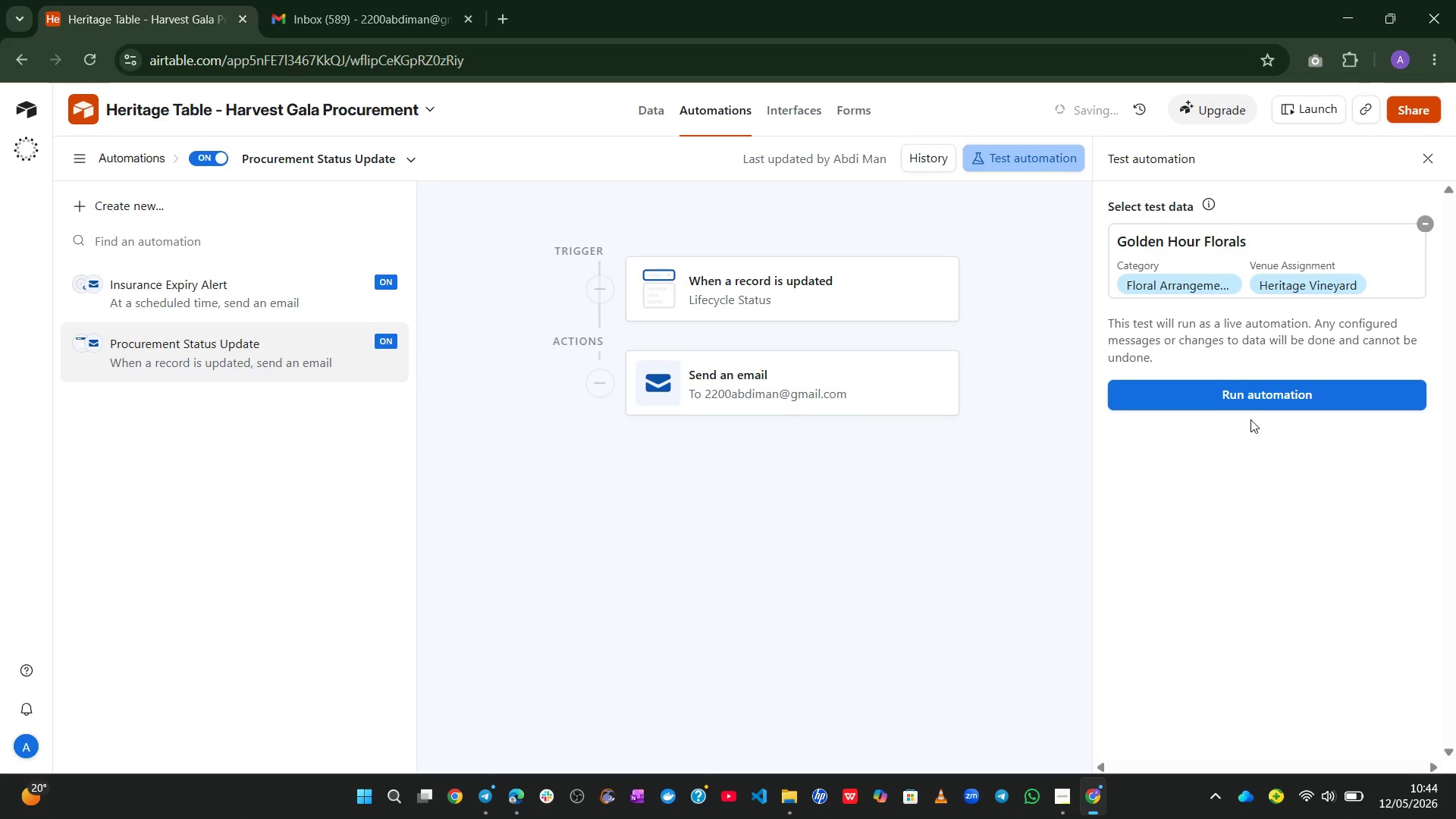 
left_click([1250, 387])
 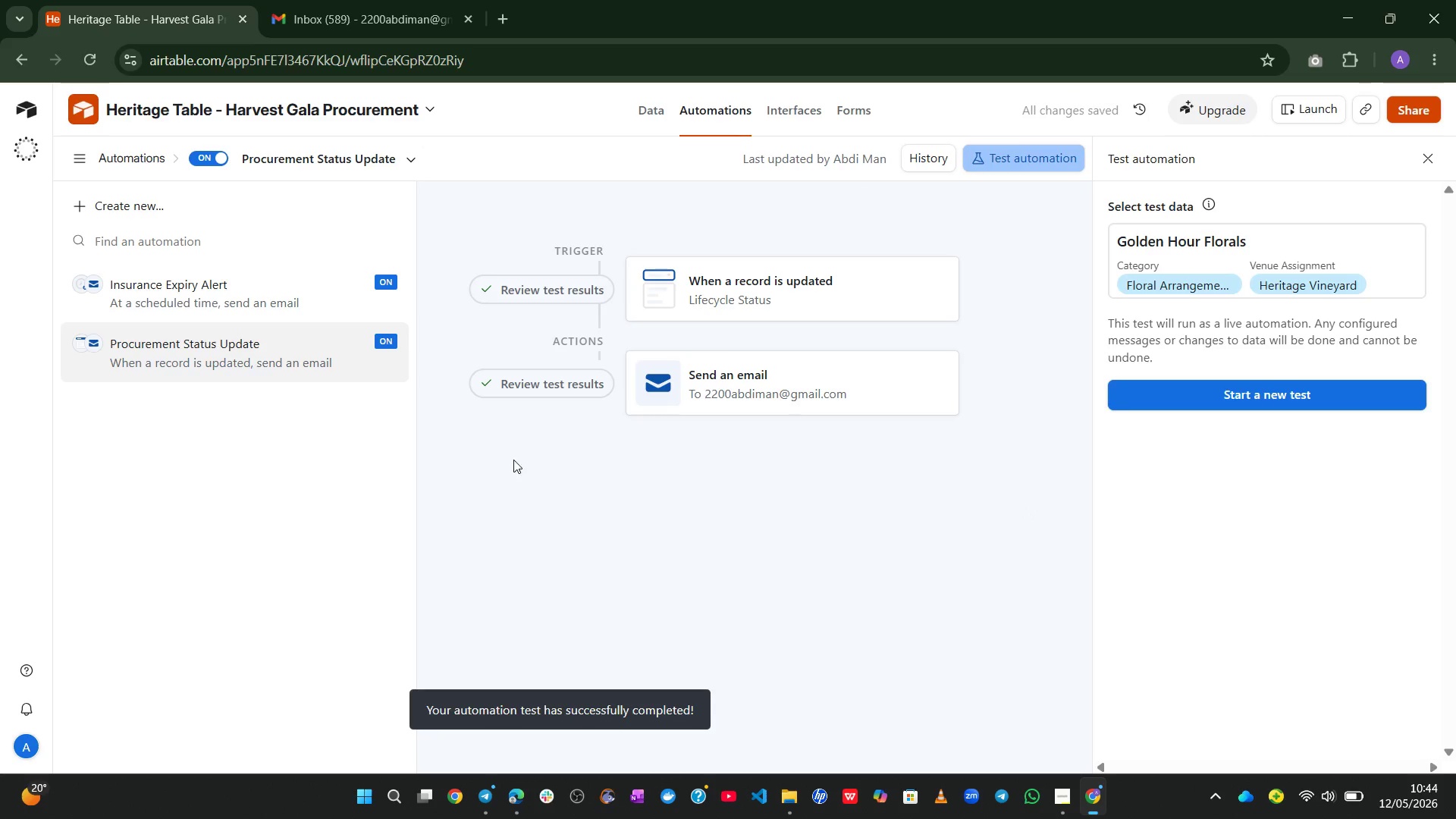 
left_click([396, 0])
 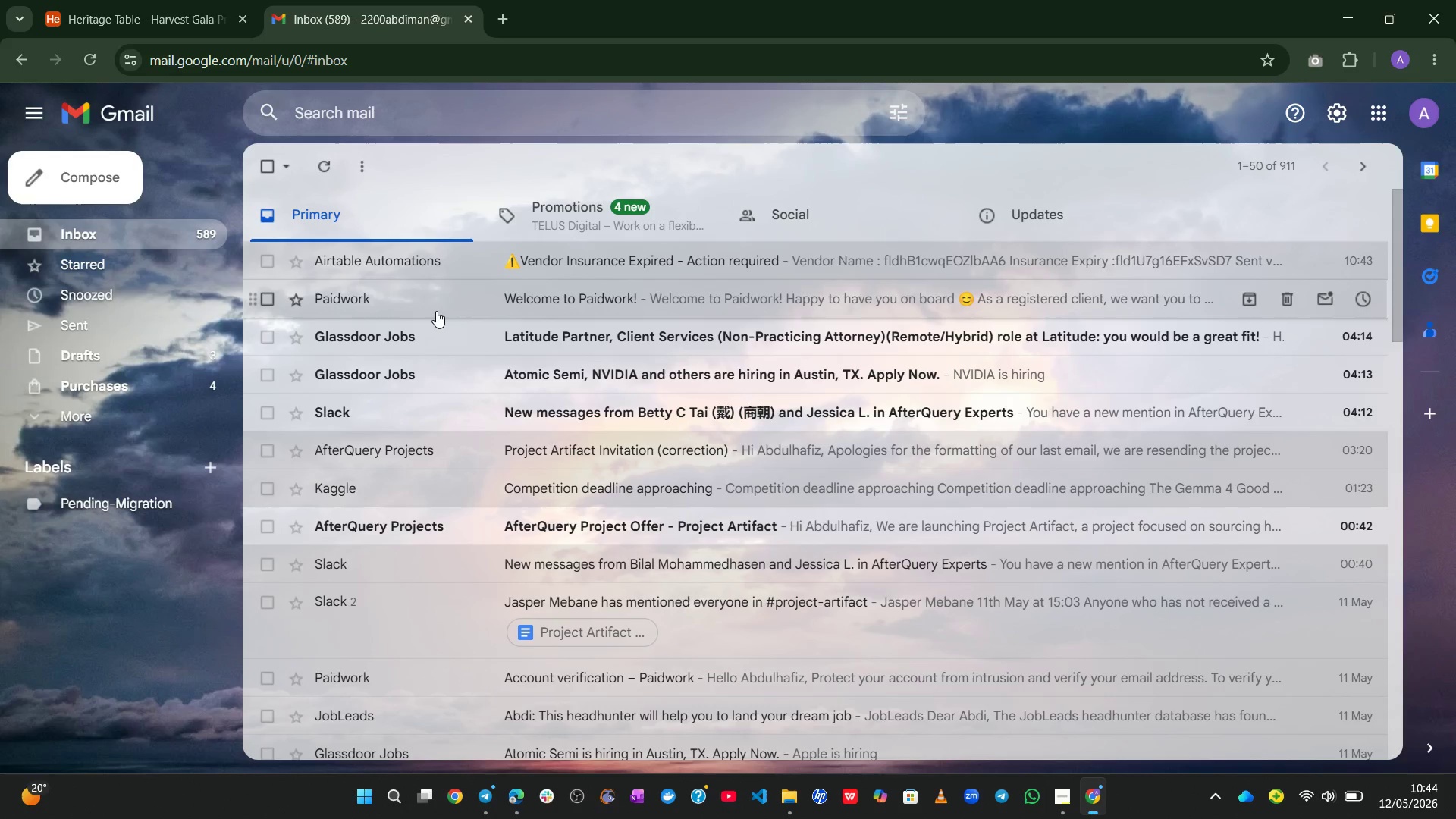 
wait(12.77)
 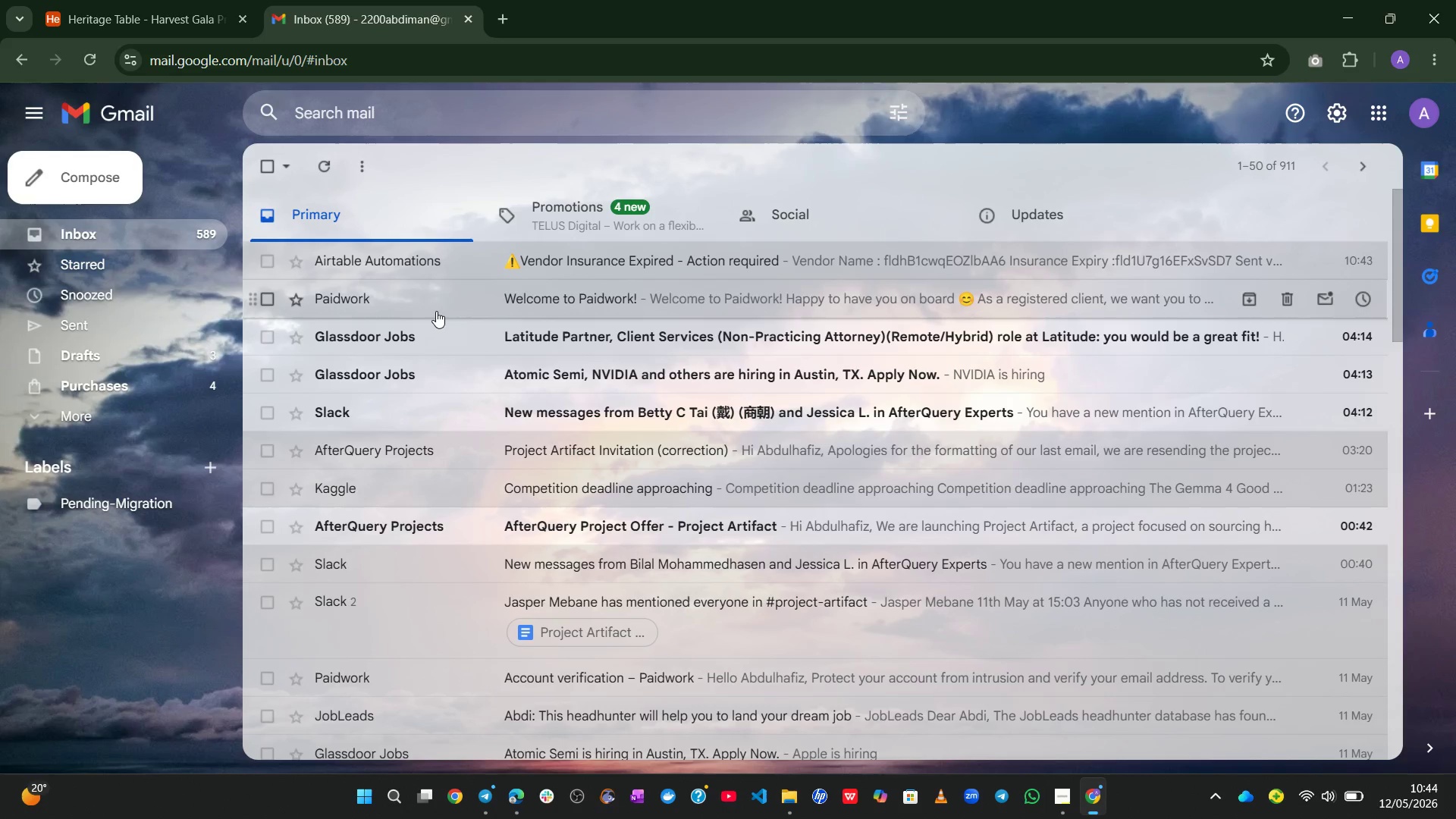 
left_click([181, 0])
 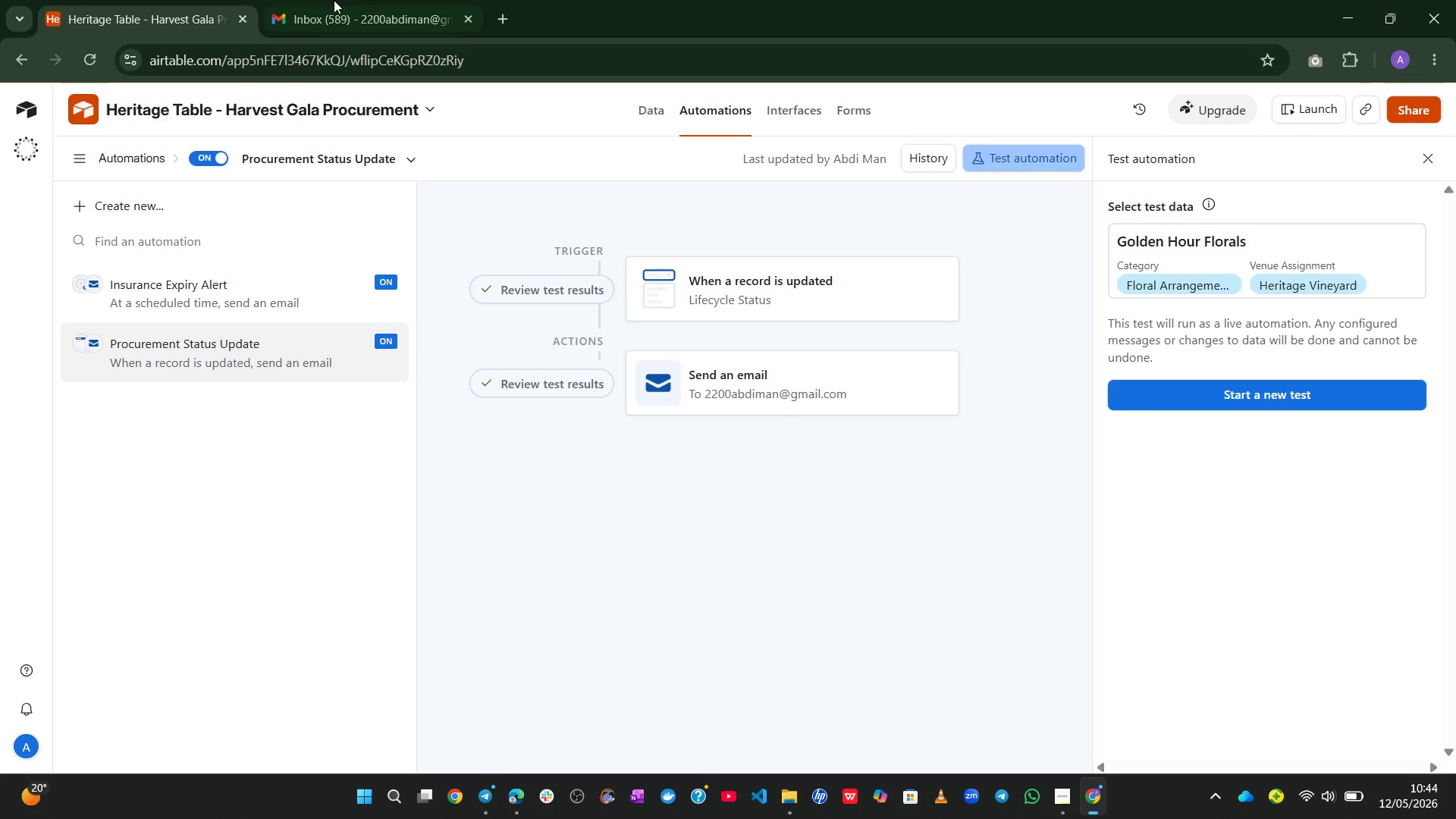 
mouse_move([417, 27])
 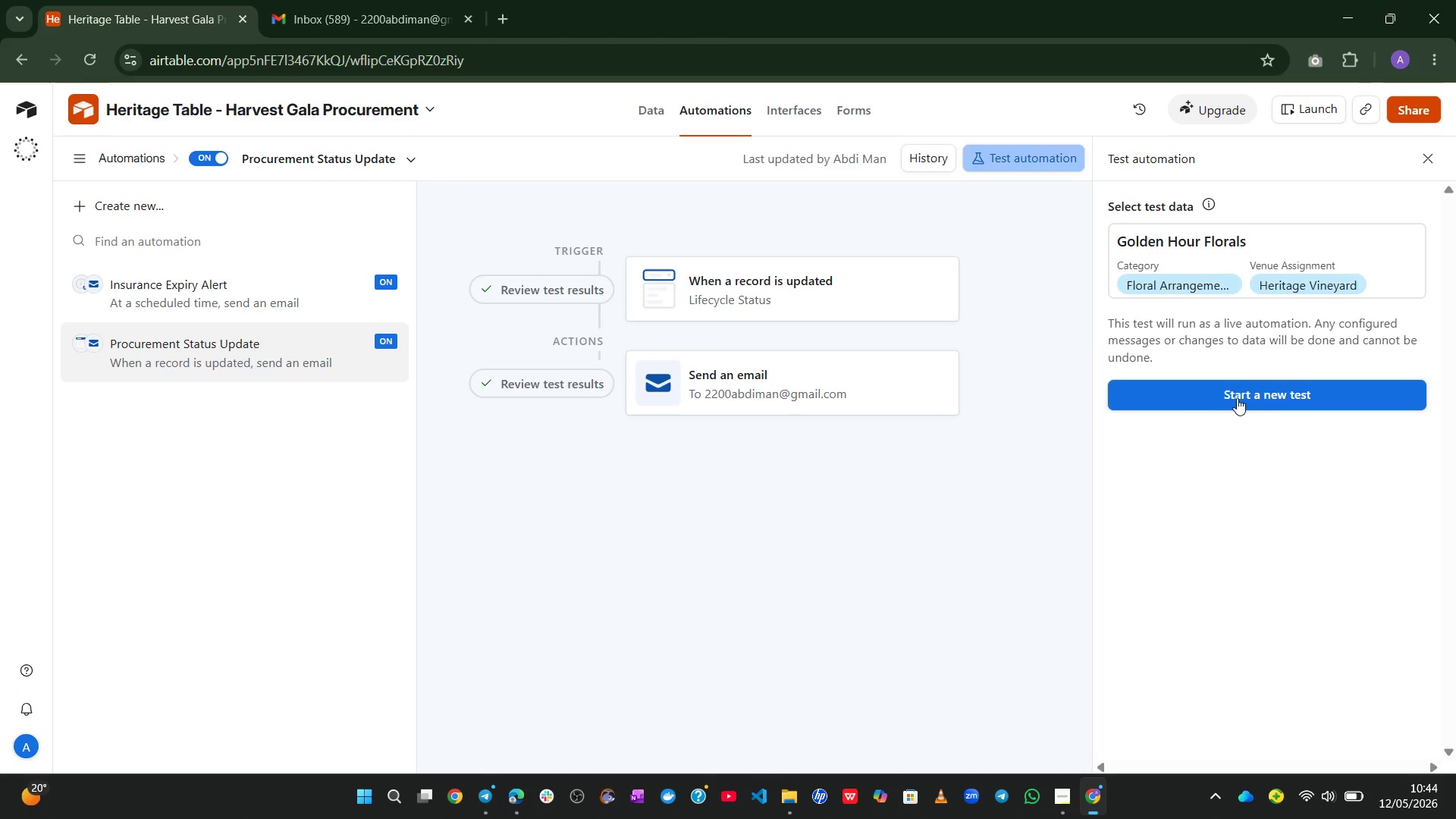 
left_click([1237, 398])
 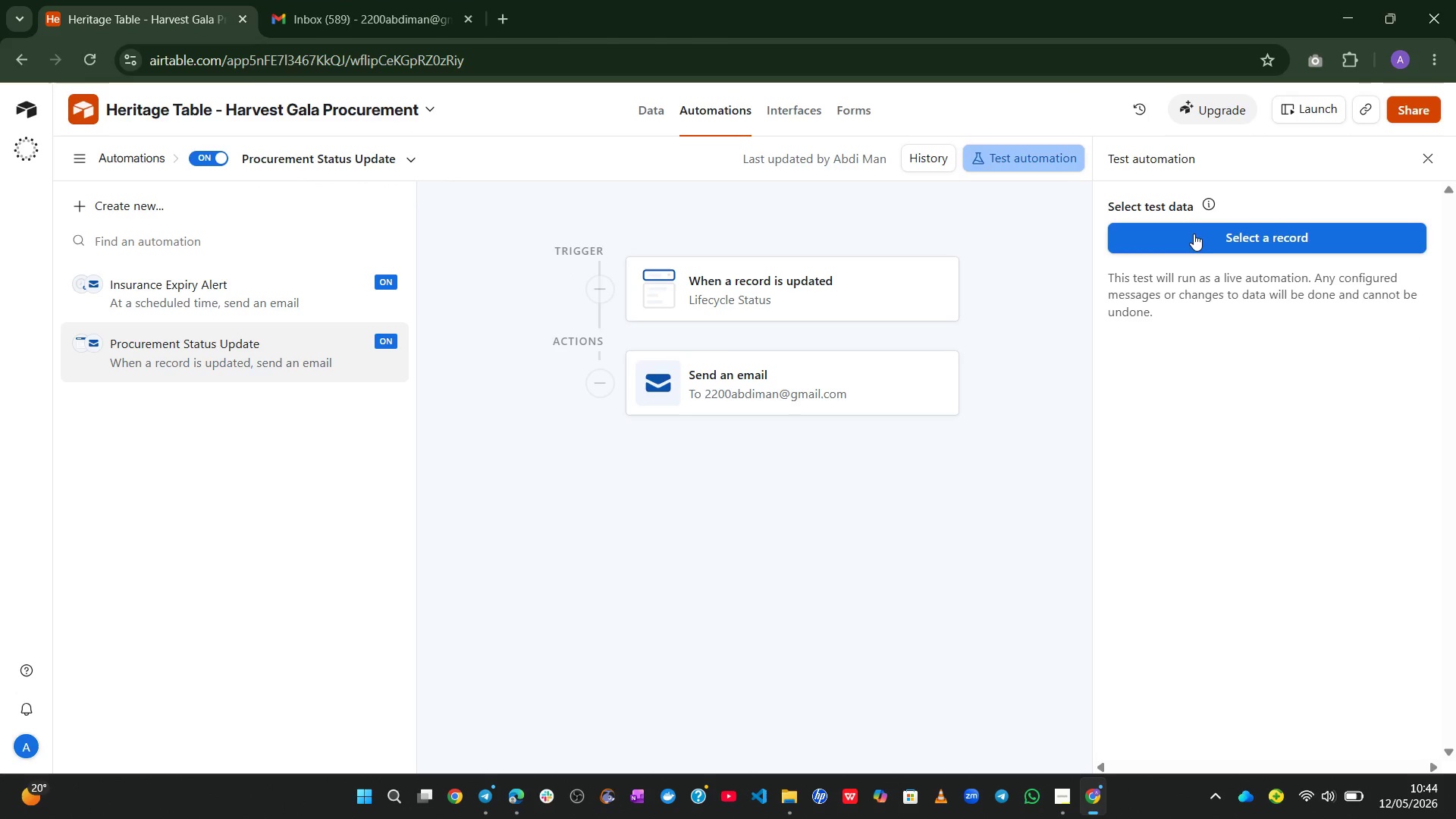 
left_click([1193, 233])
 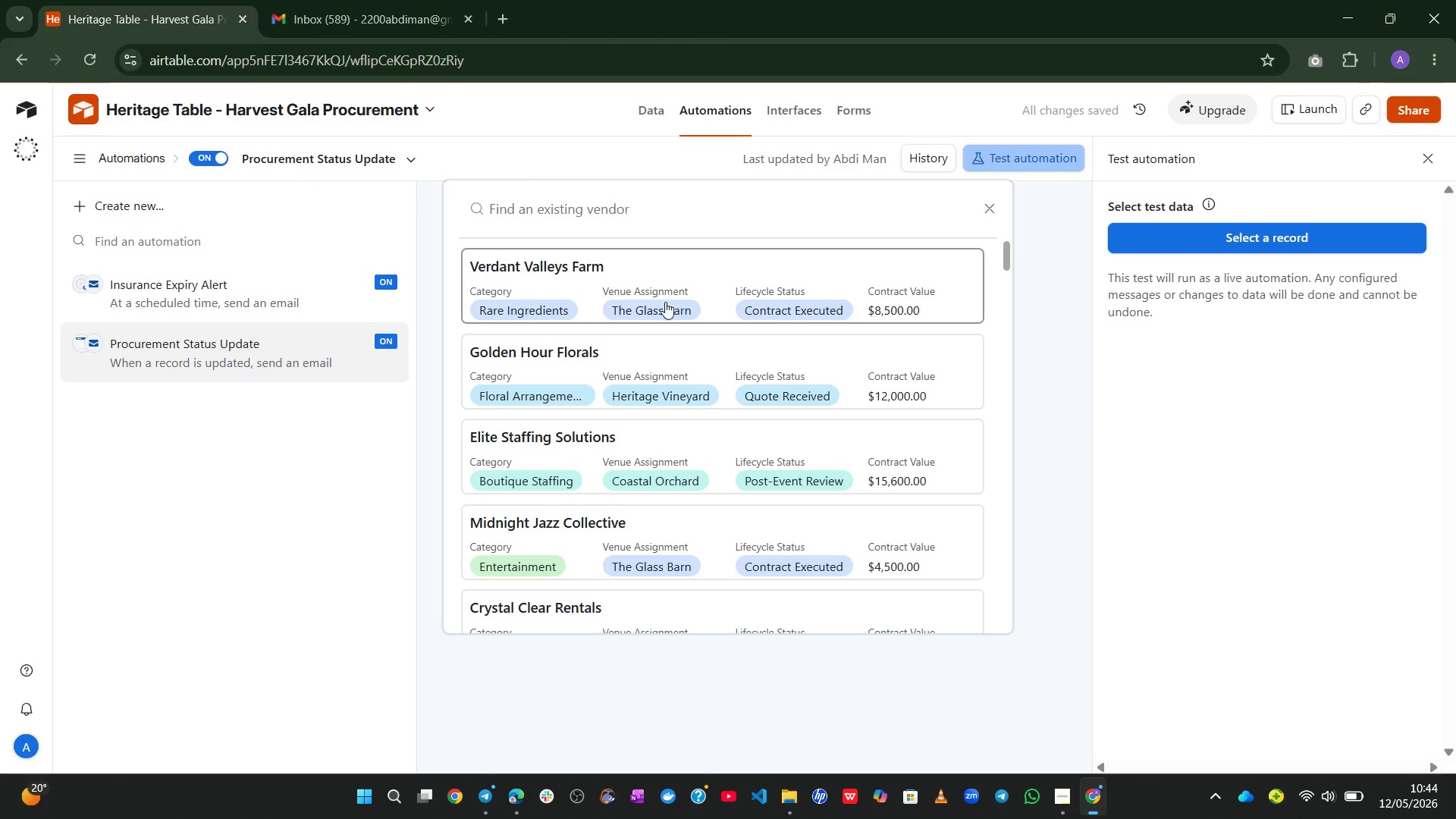 
left_click([590, 379])
 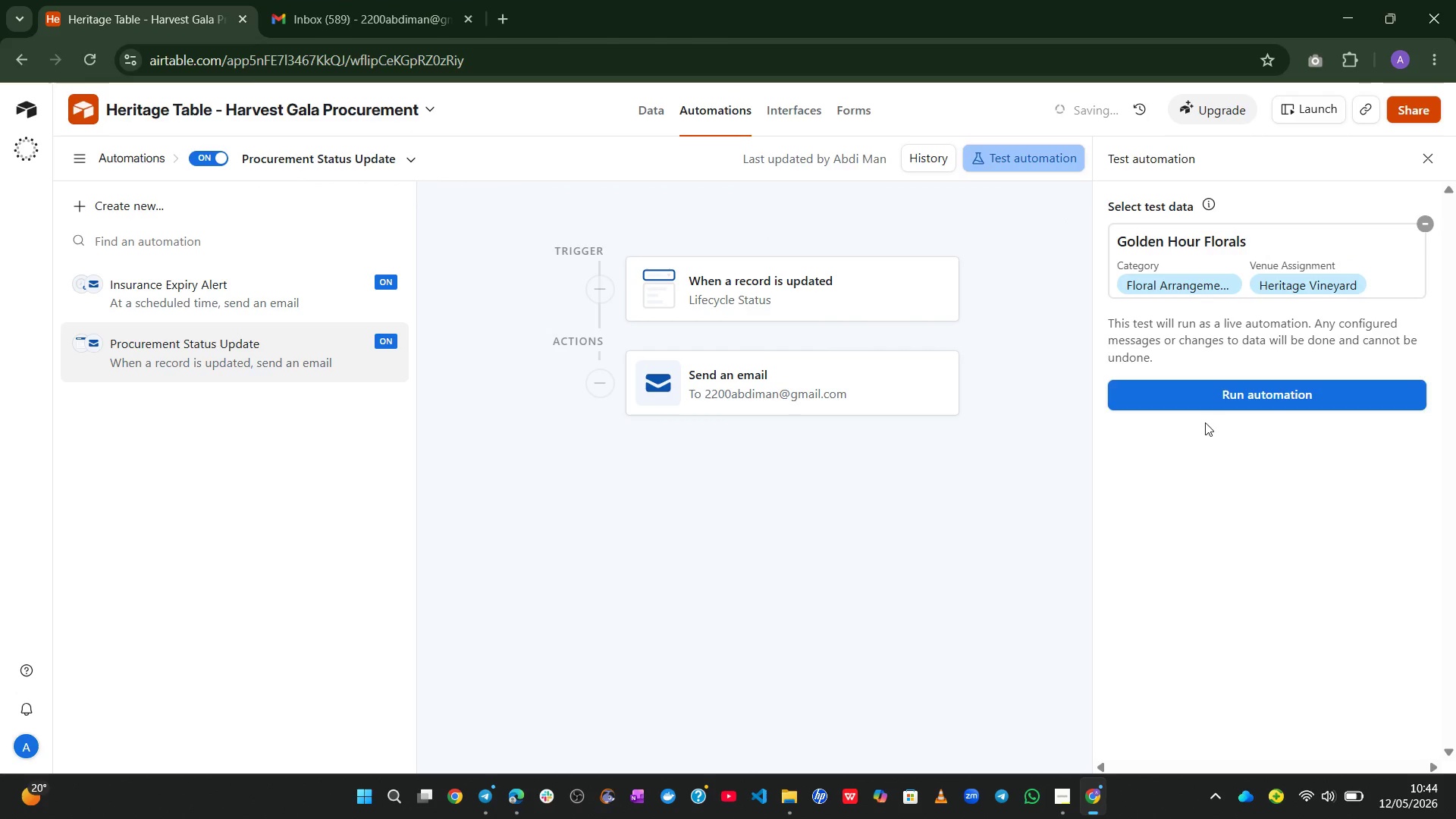 
left_click([1242, 403])
 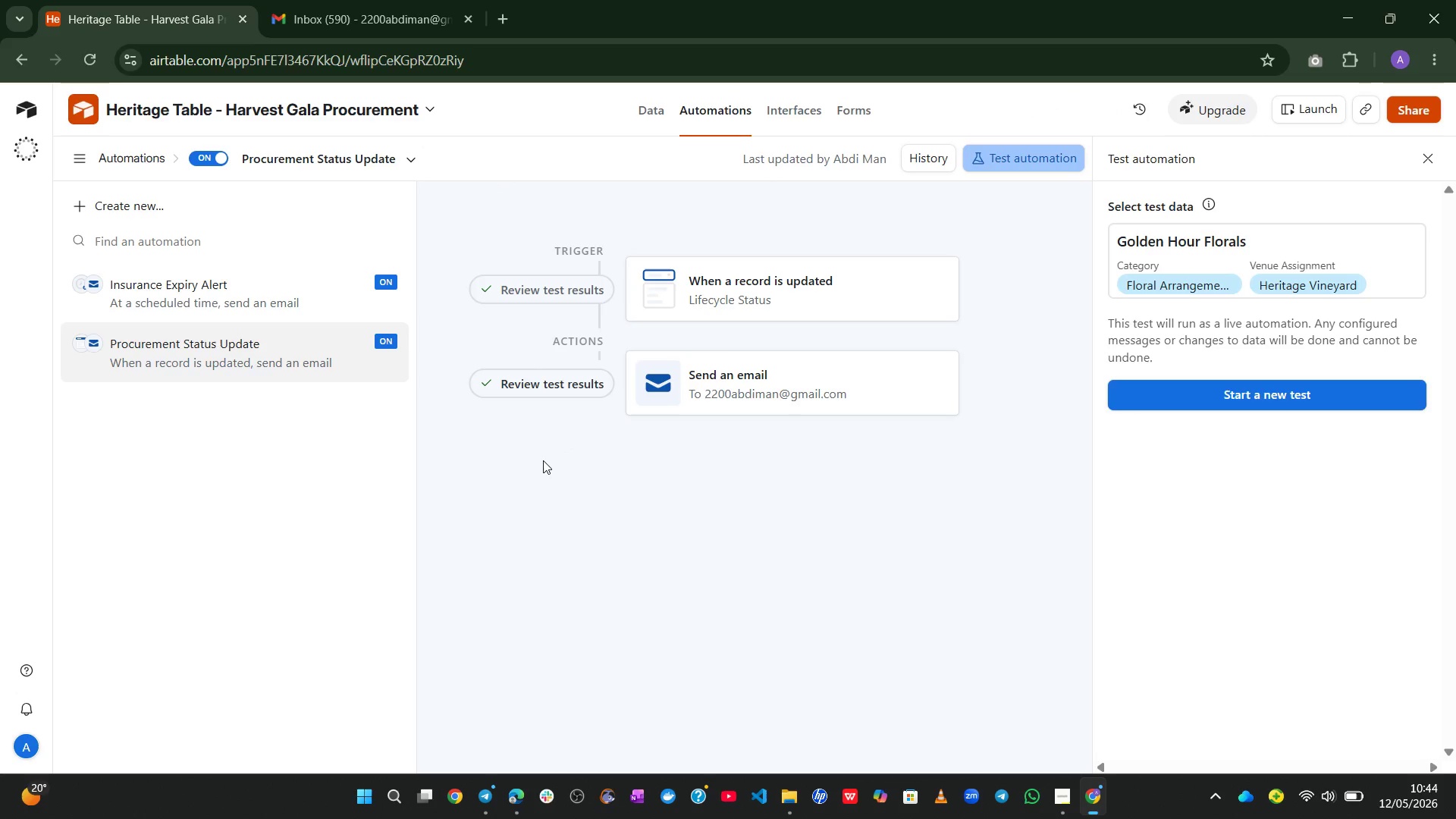 
wait(15.42)
 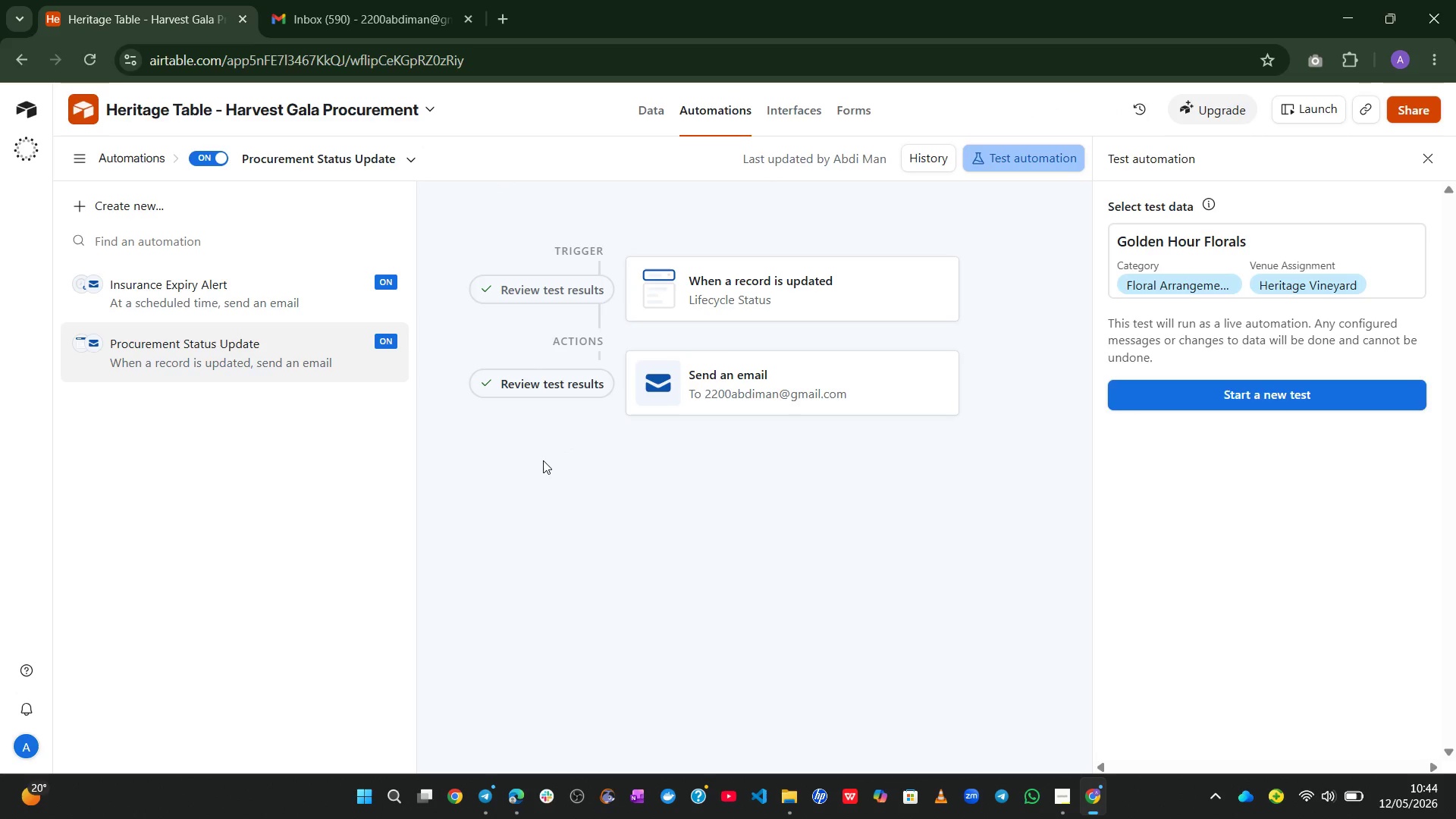 
left_click([387, 15])
 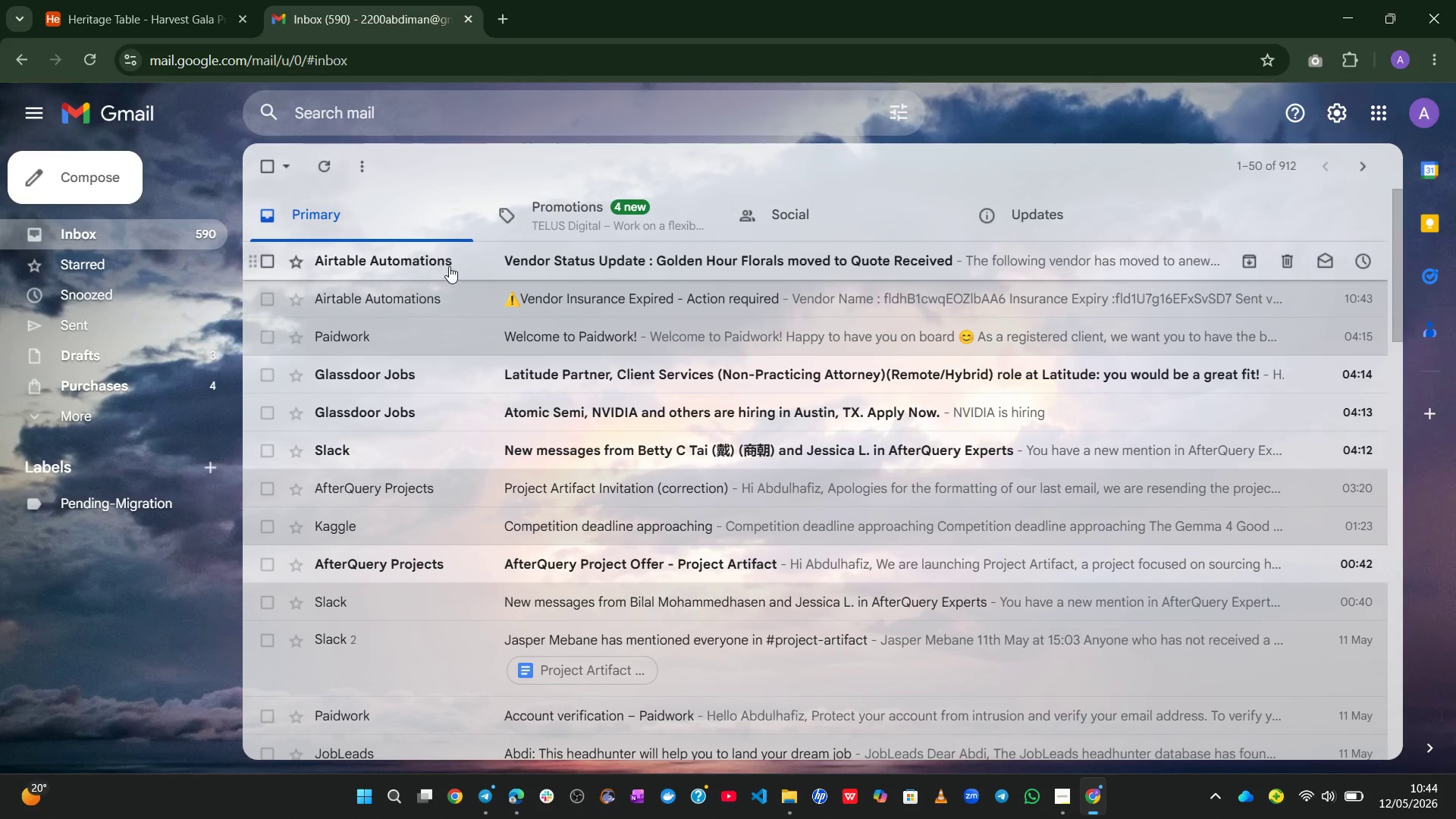 
left_click([523, 258])
 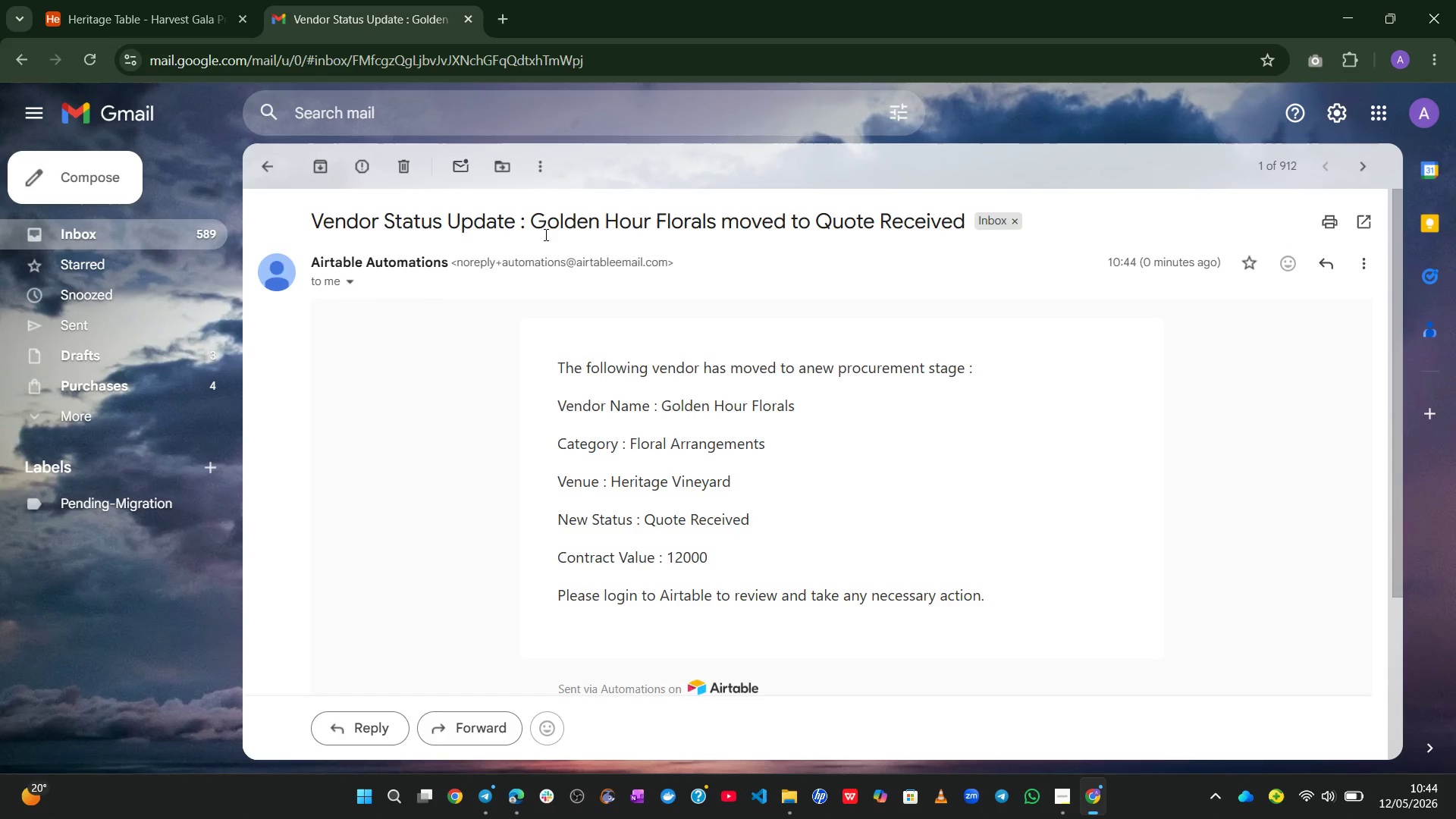 
wait(5.16)
 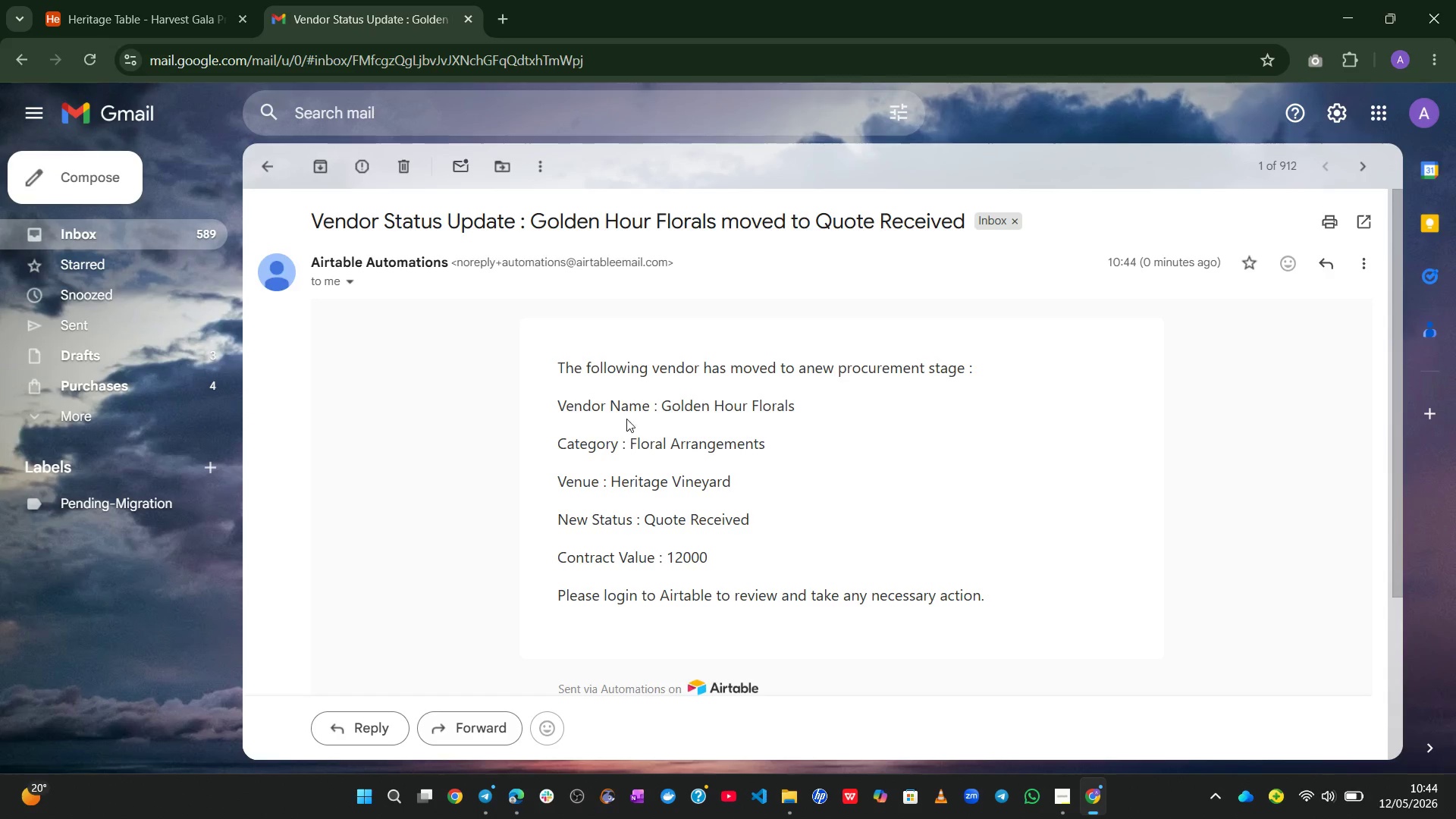 
left_click([213, 0])
 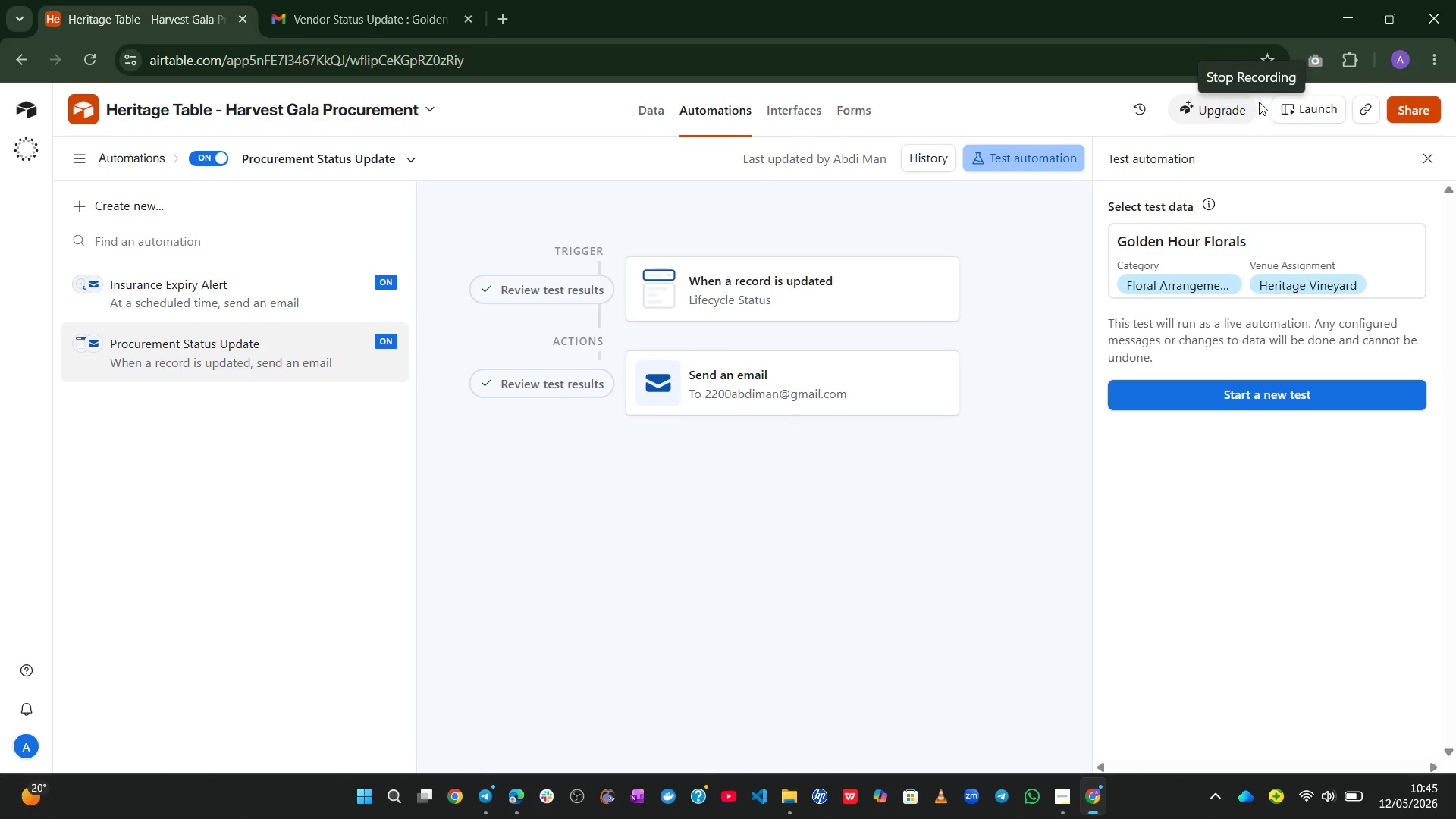 
left_click([1245, 108])
 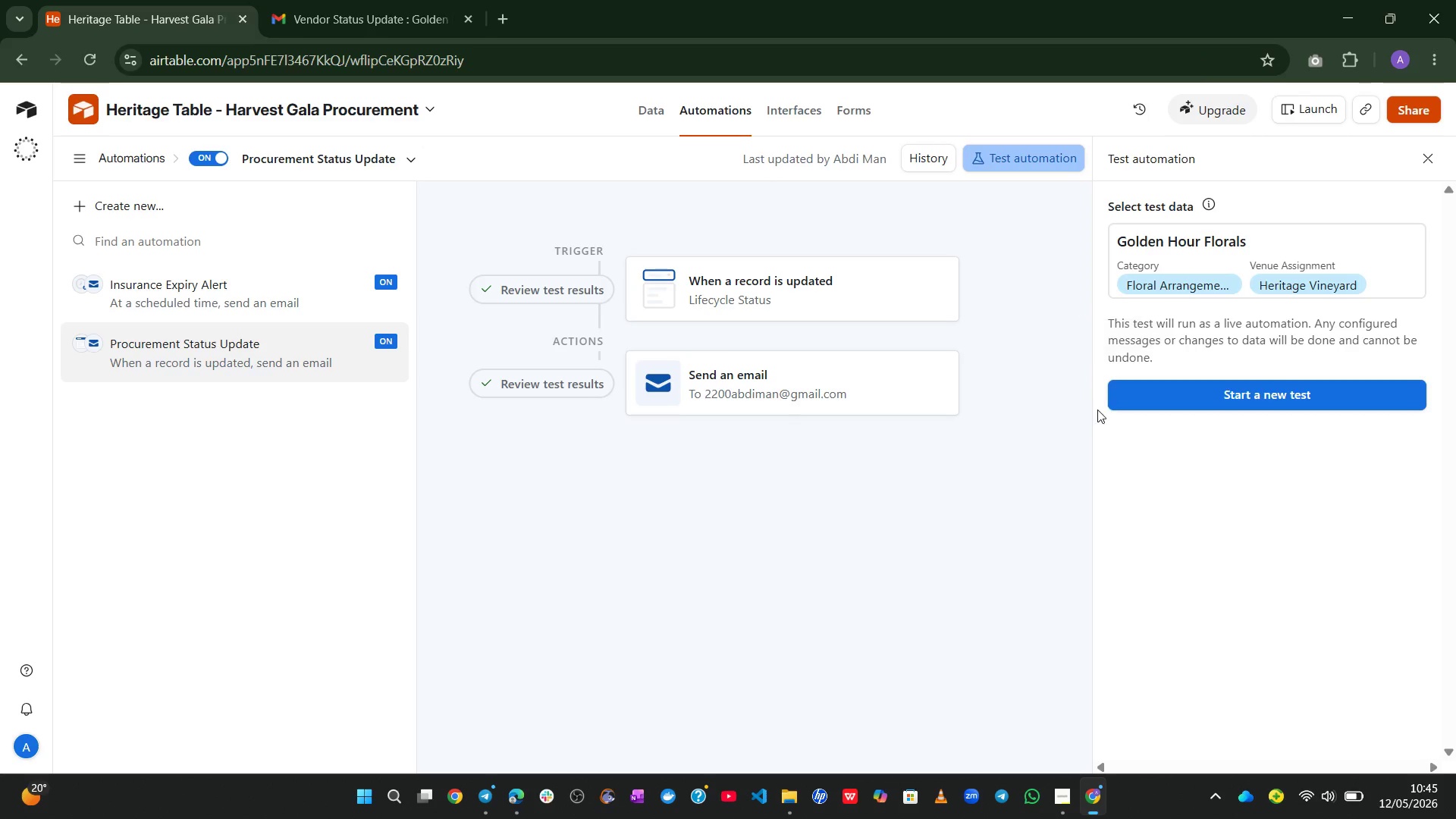 
left_click([1093, 415])
 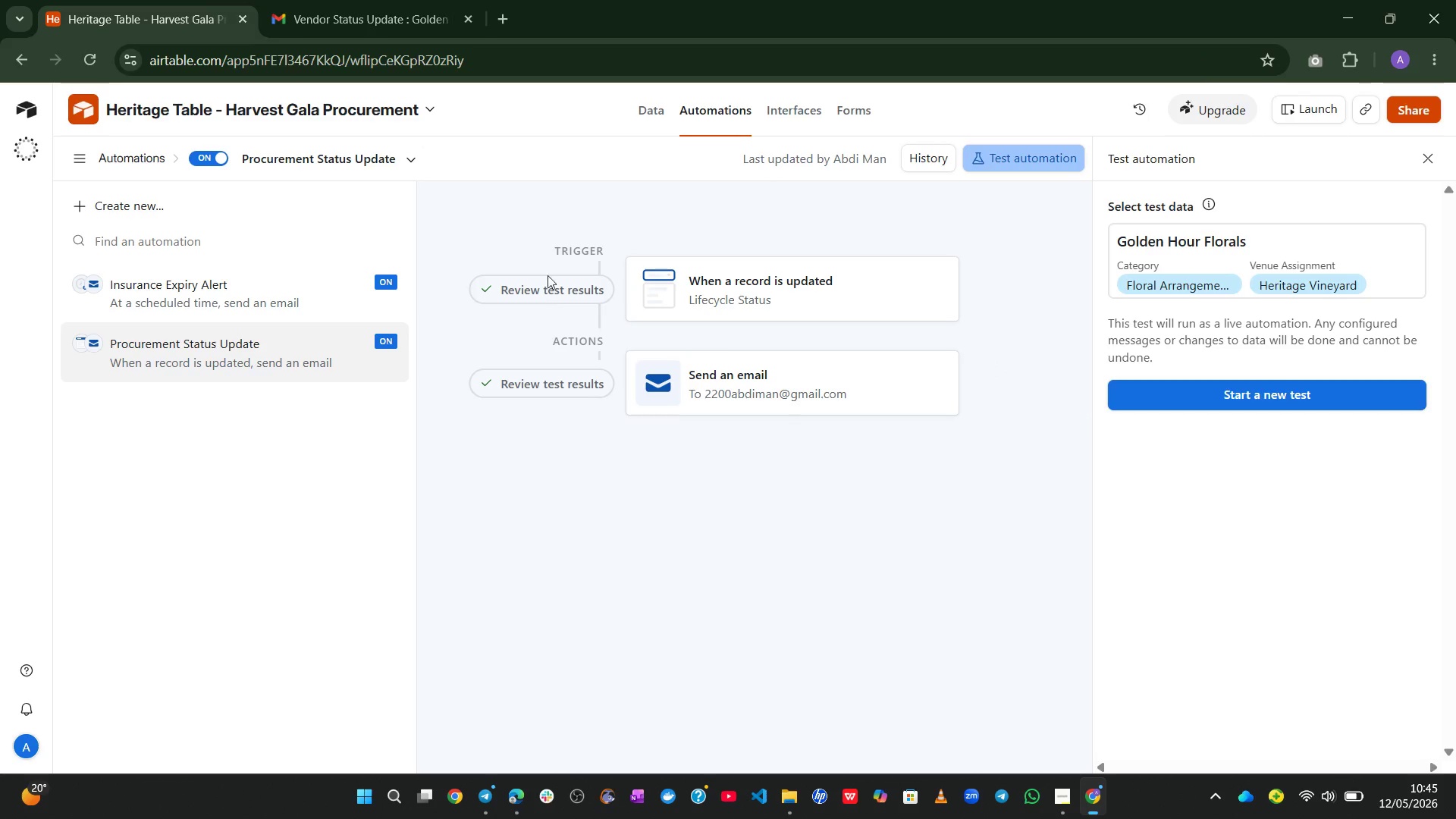 
left_click([529, 218])
 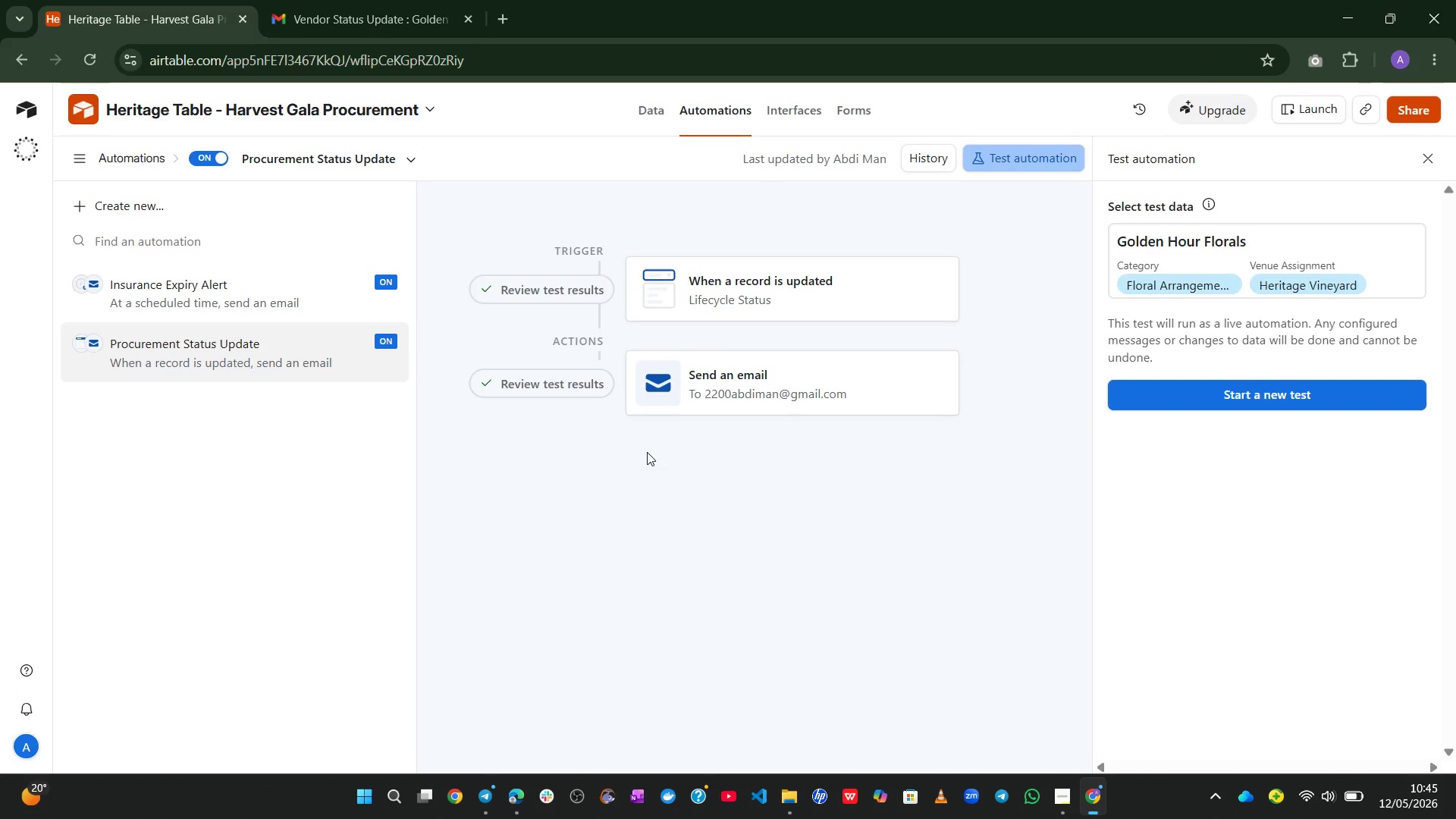 
left_click([647, 457])
 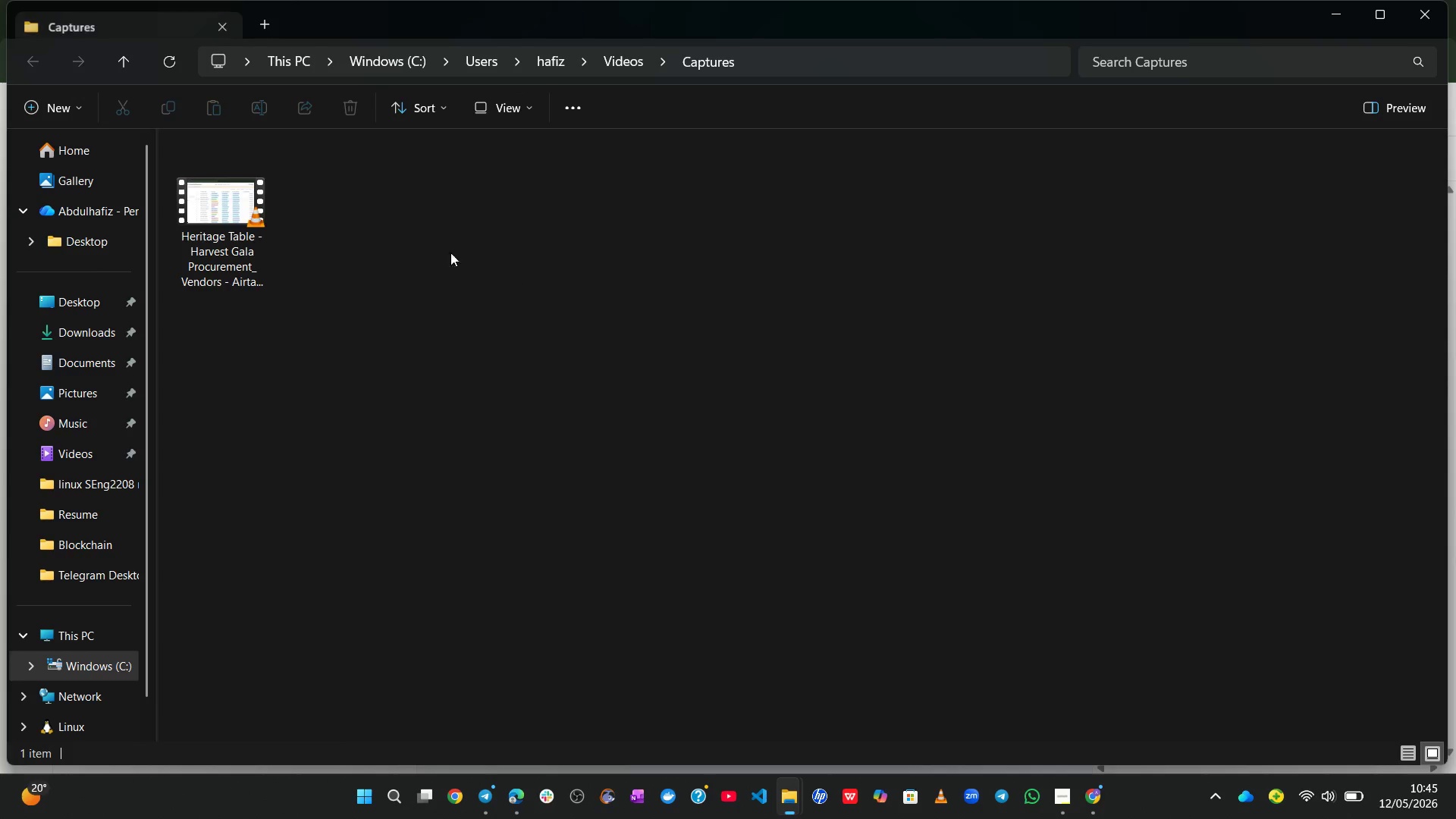 
left_click_drag(start_coordinate=[249, 212], to_coordinate=[95, 297])
 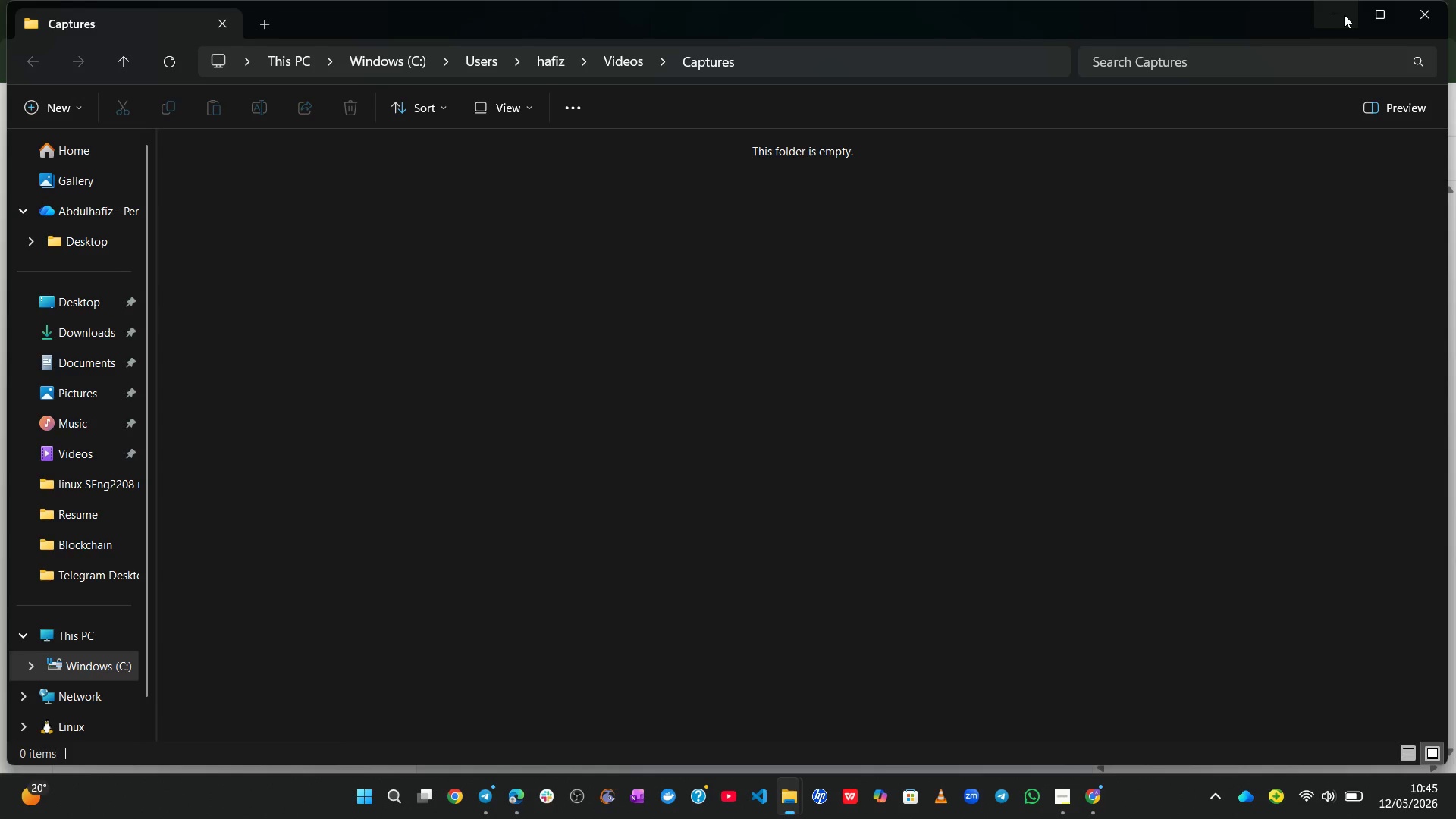 
left_click([1344, 14])
 